 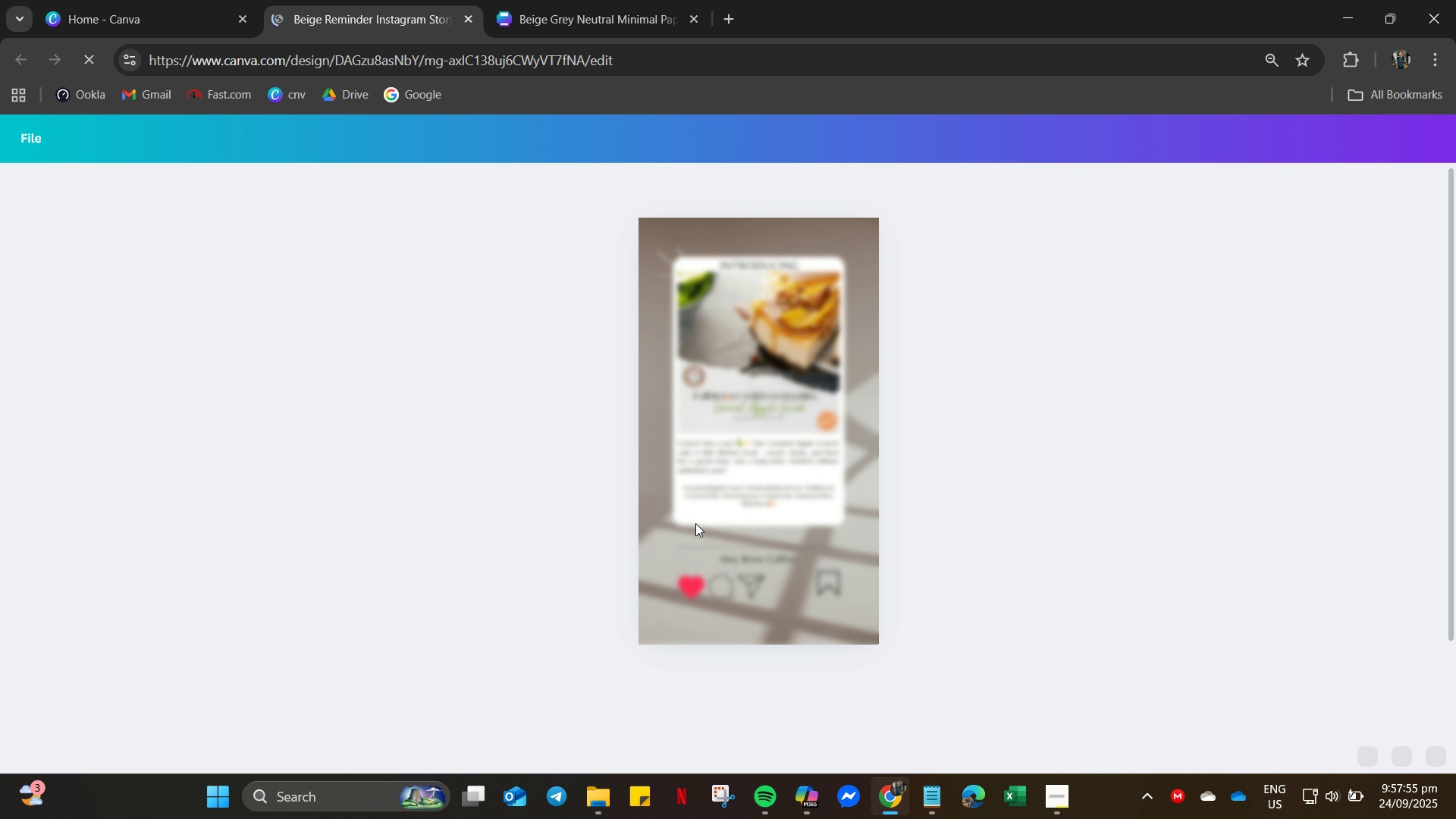 
left_click([770, 394])
 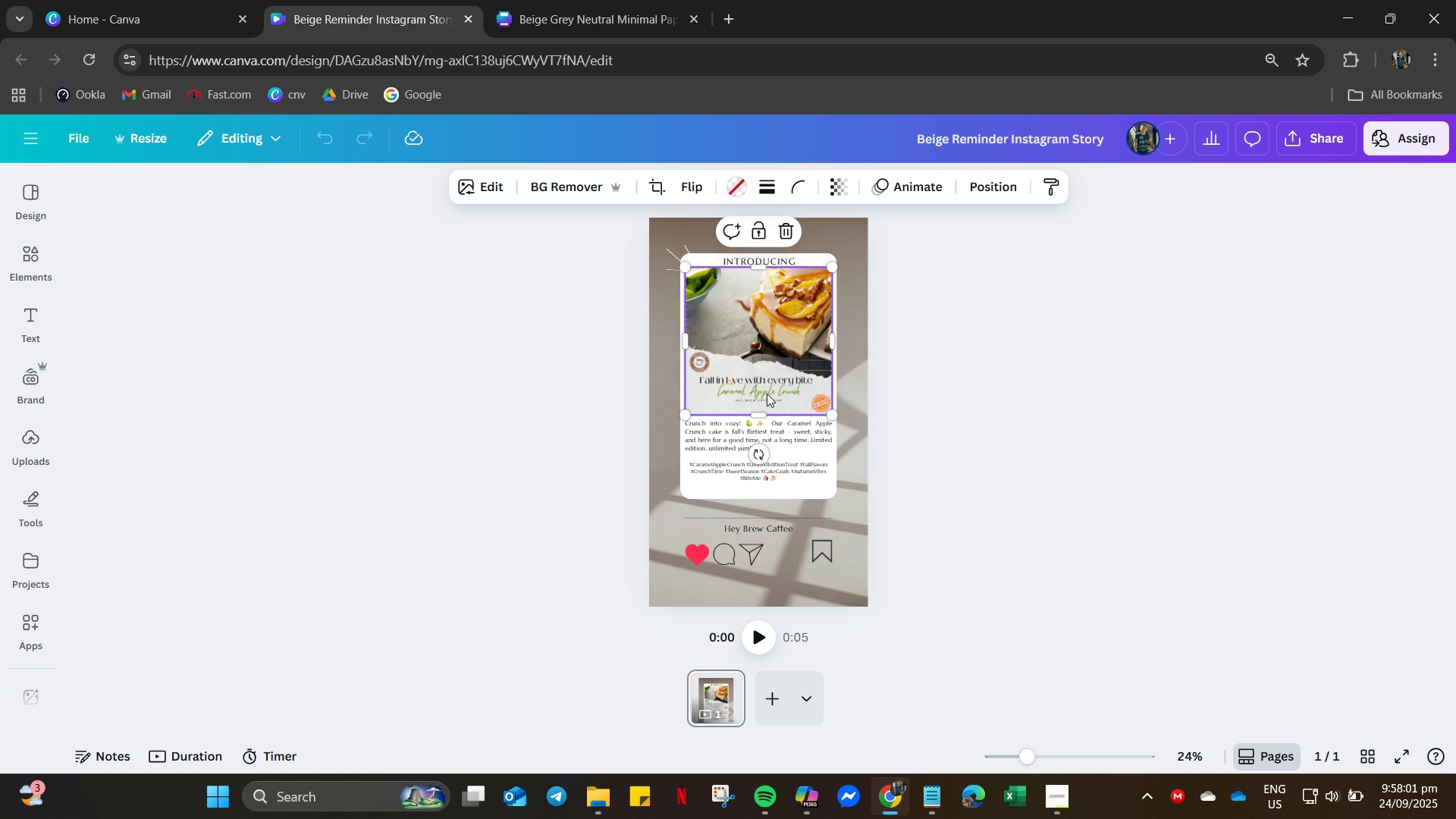 
hold_key(key=ControlLeft, duration=0.95)
scroll: coordinate [767, 394], scroll_direction: up, amount: 8.0
 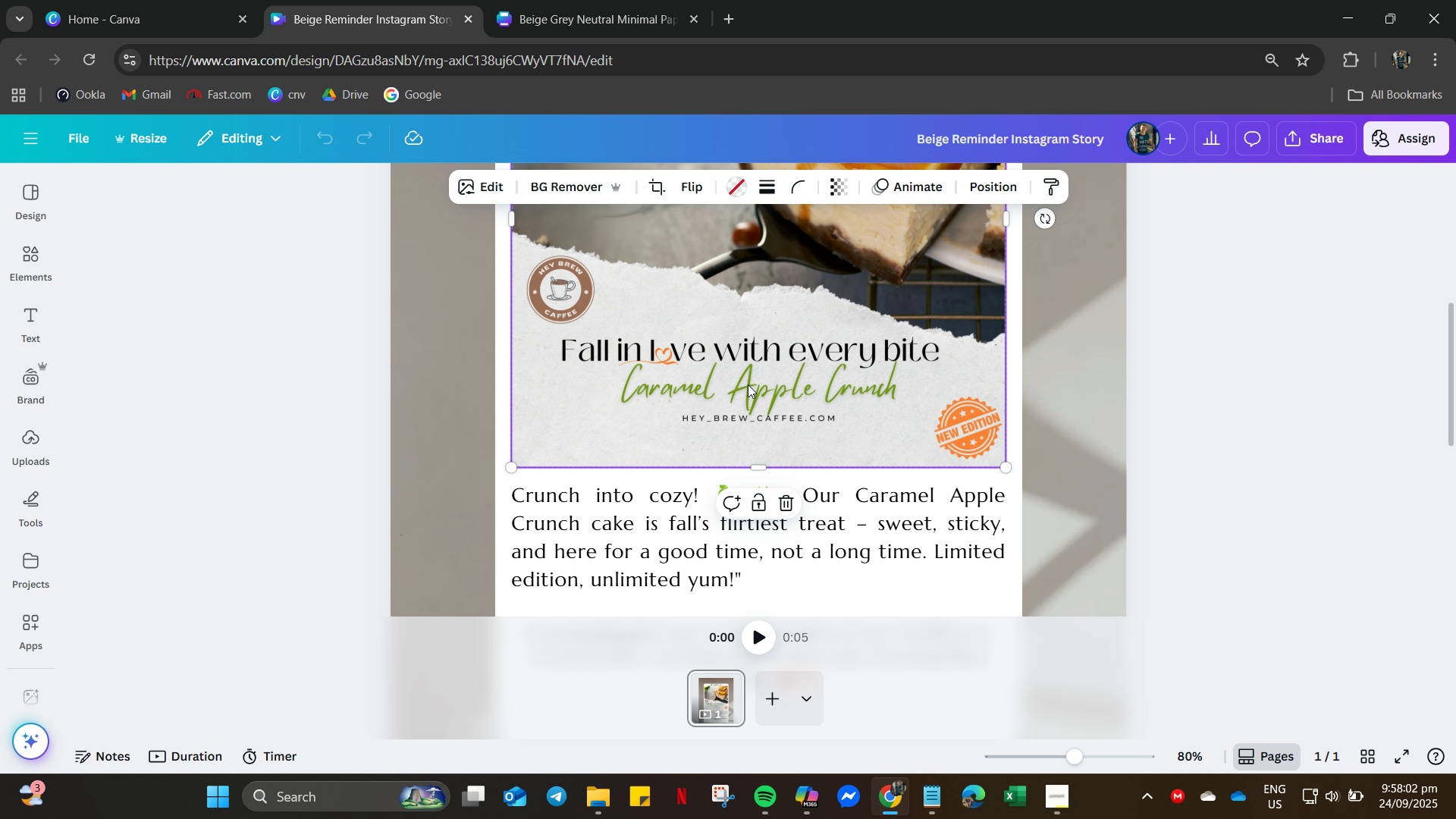 
double_click([748, 384])
 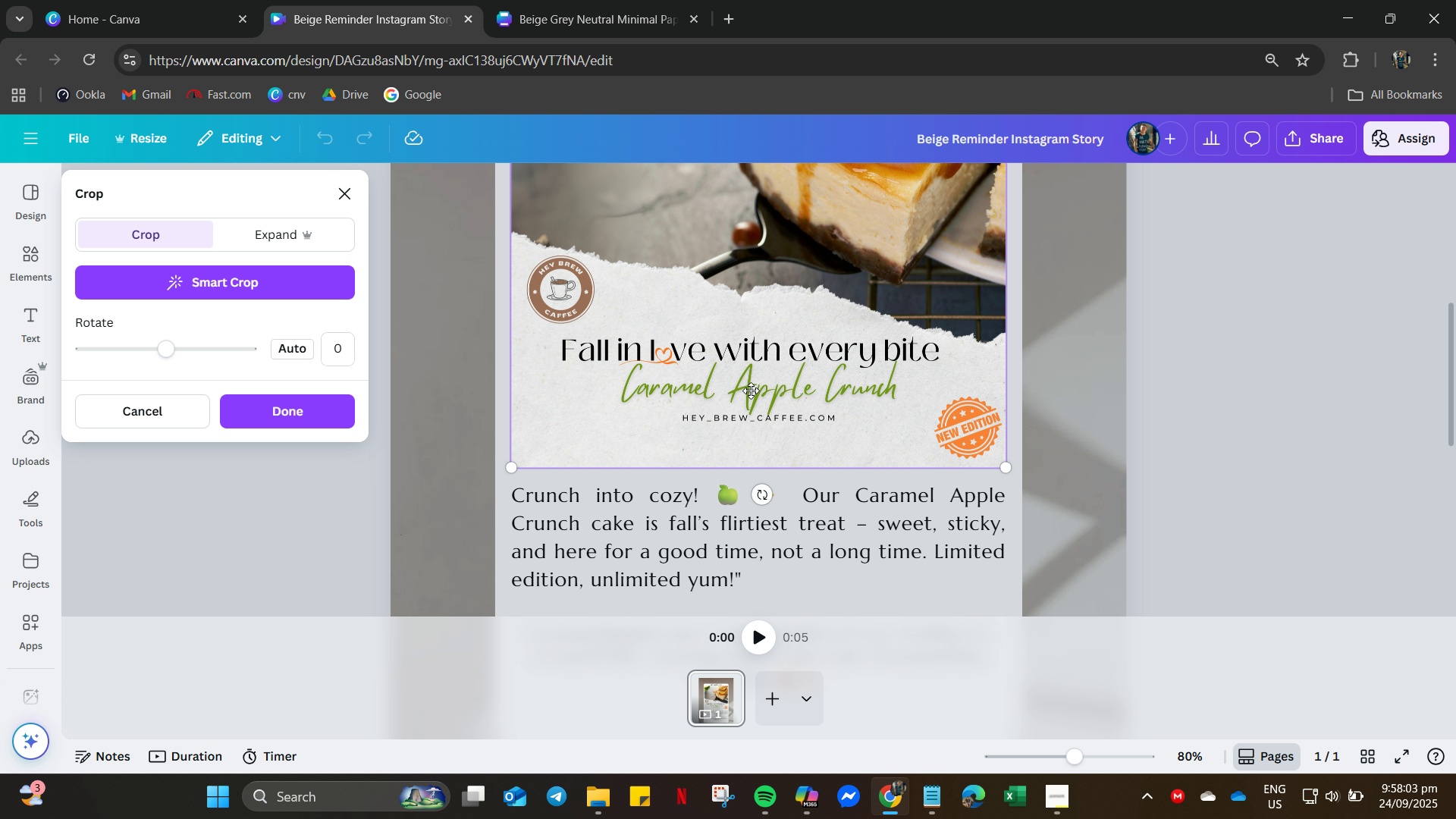 
left_click([752, 391])
 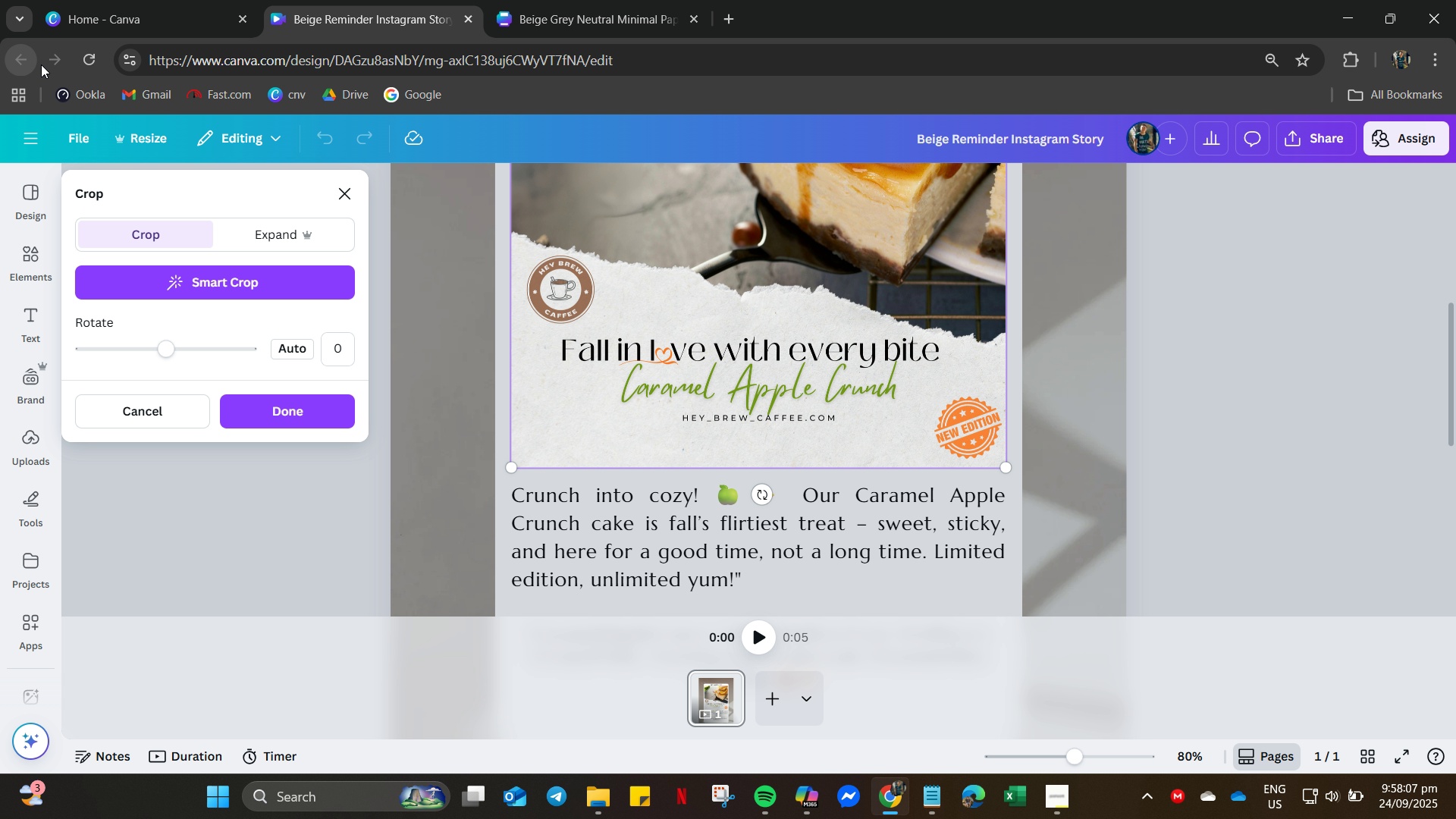 
left_click([133, 411])
 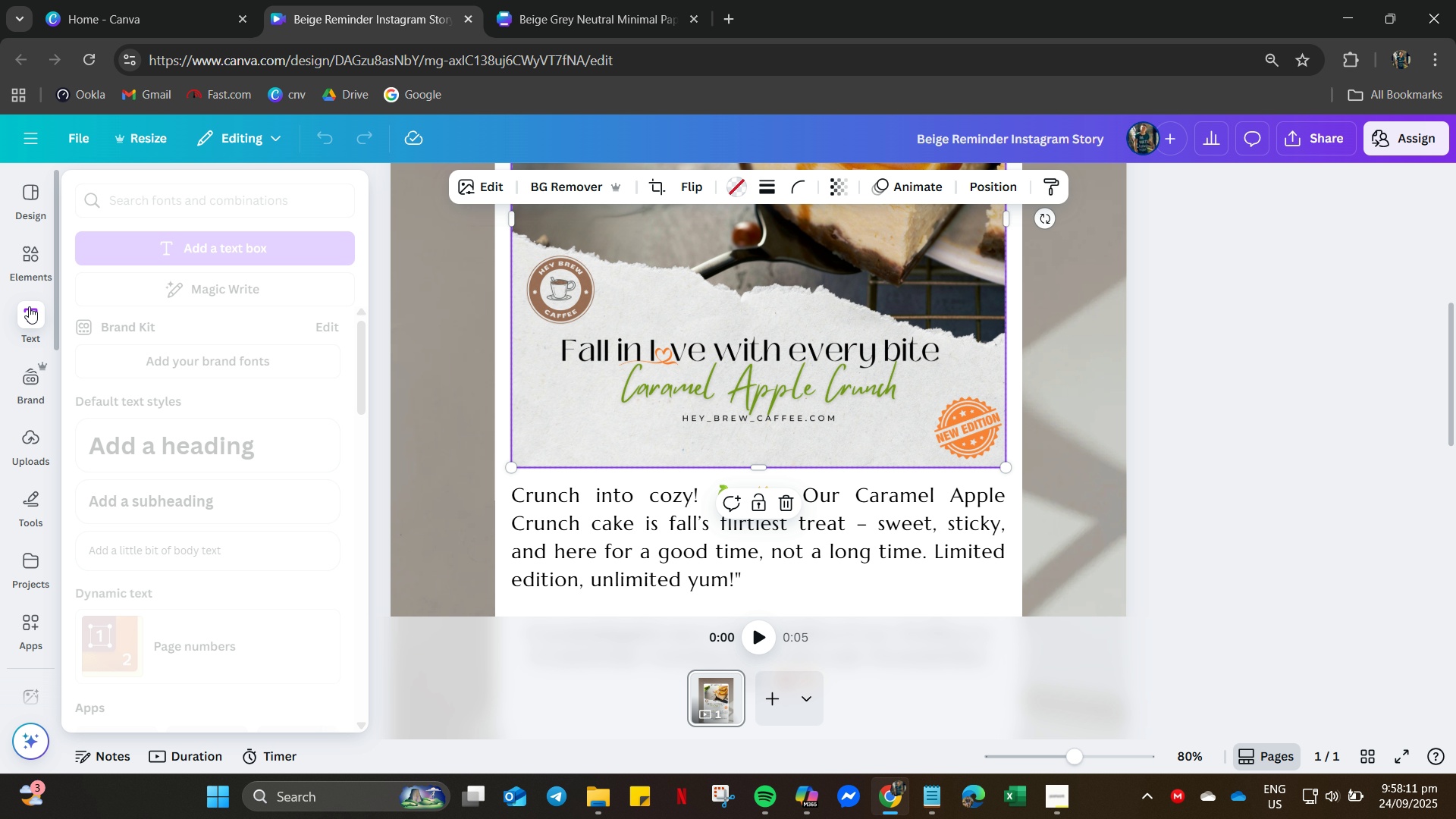 
left_click([25, 192])
 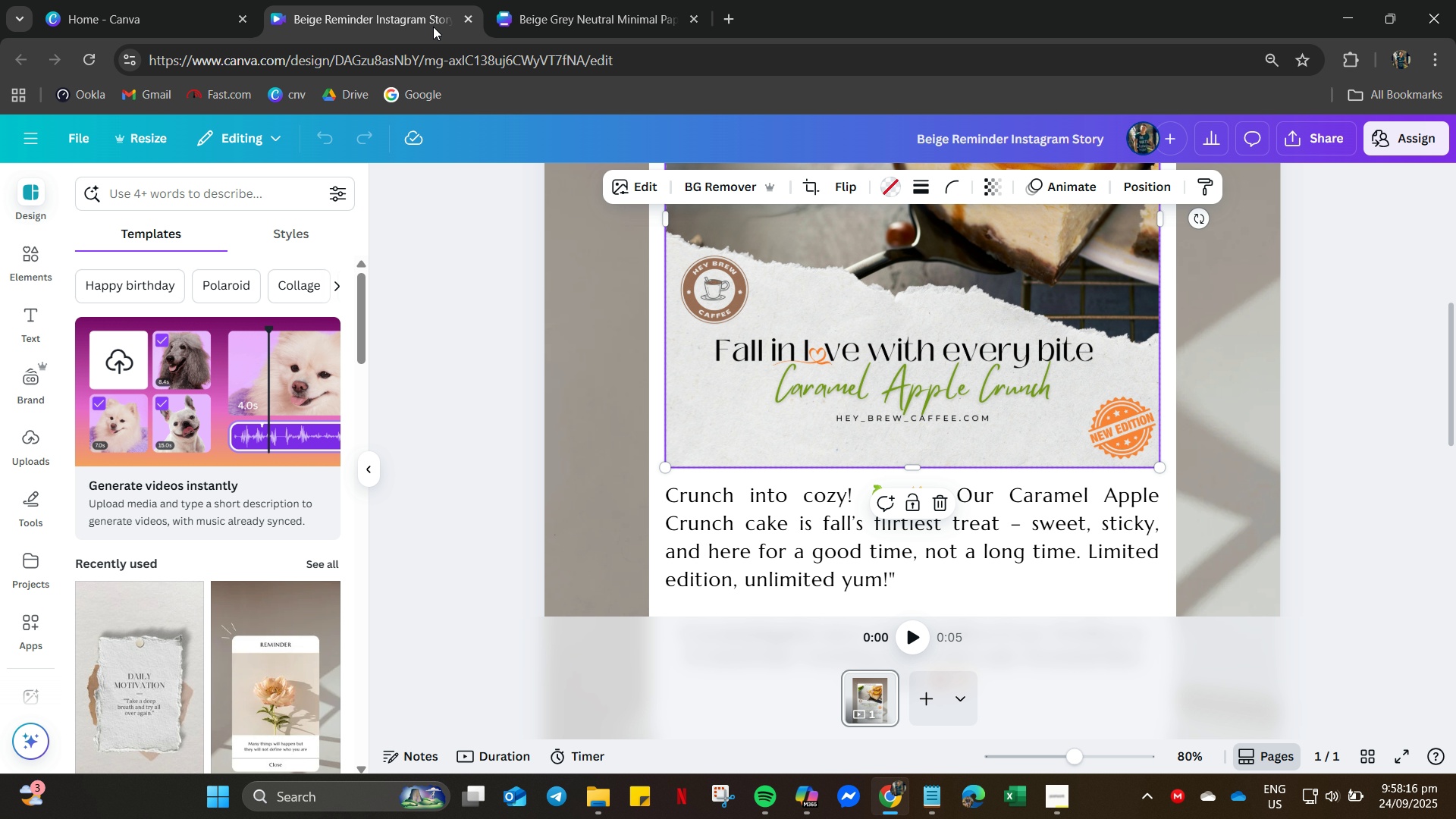 
left_click_drag(start_coordinate=[90, 136], to_coordinate=[86, 137])
 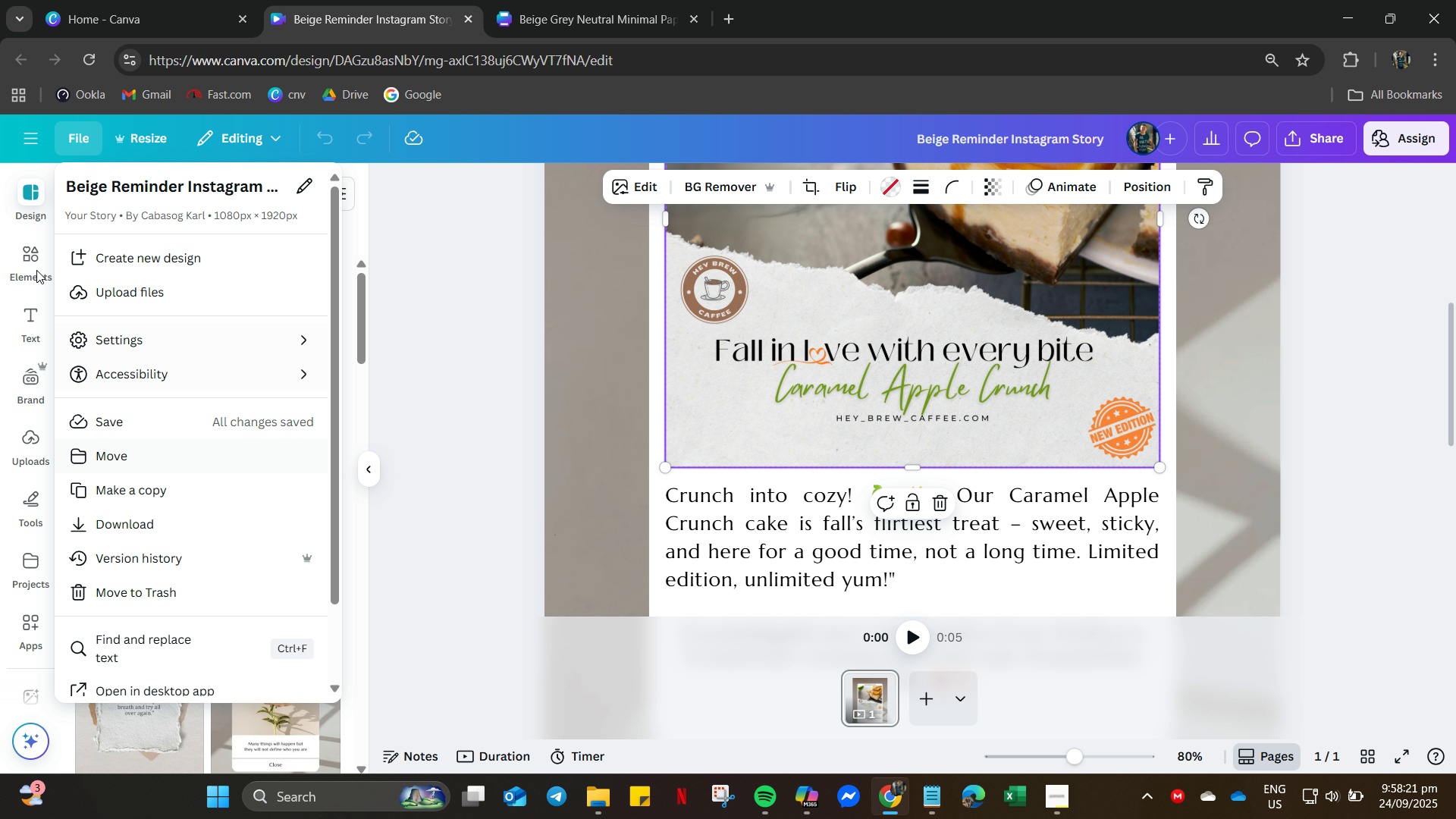 
double_click([38, 133])
 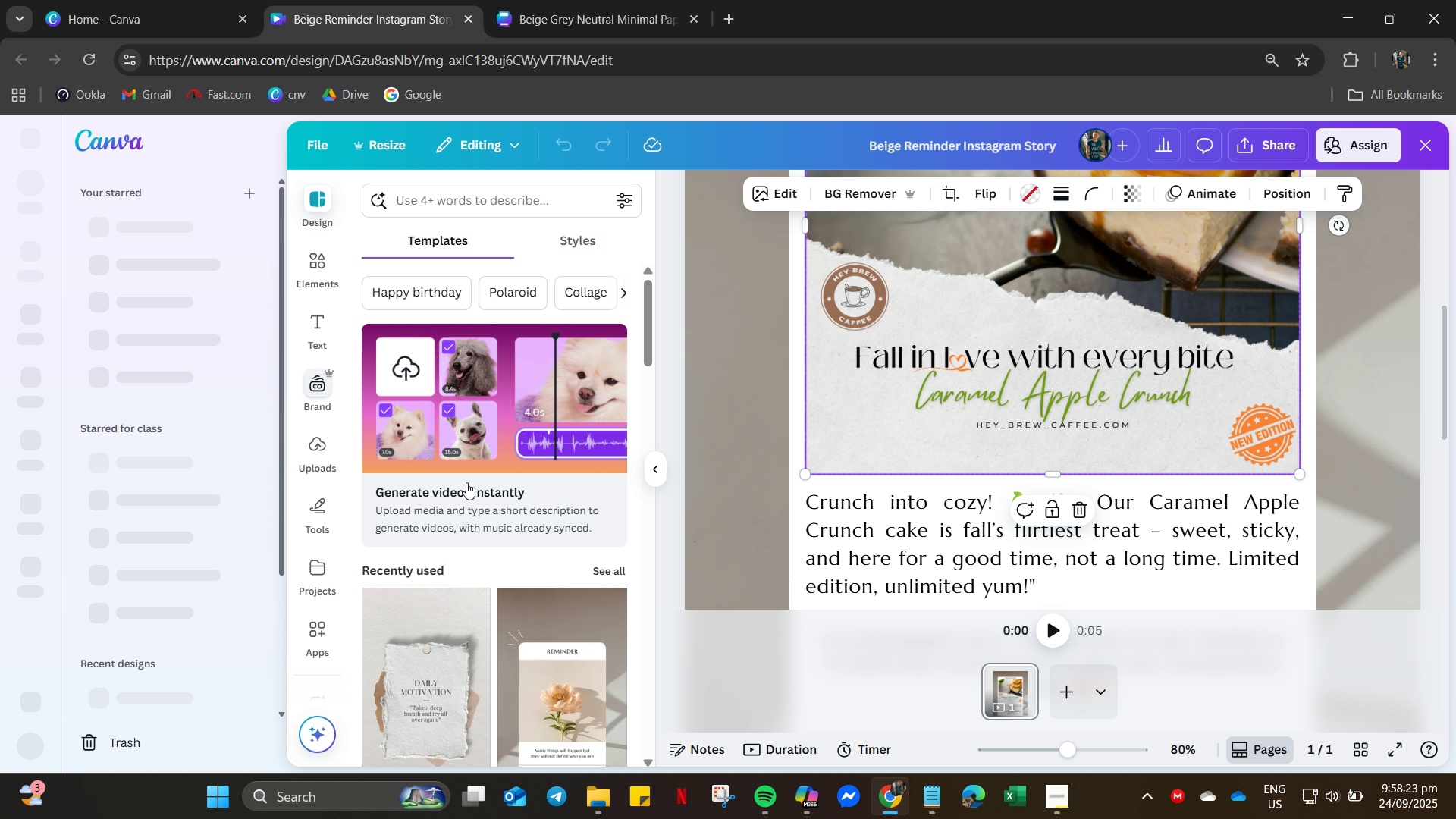 
scroll: coordinate [293, 568], scroll_direction: down, amount: 15.0
 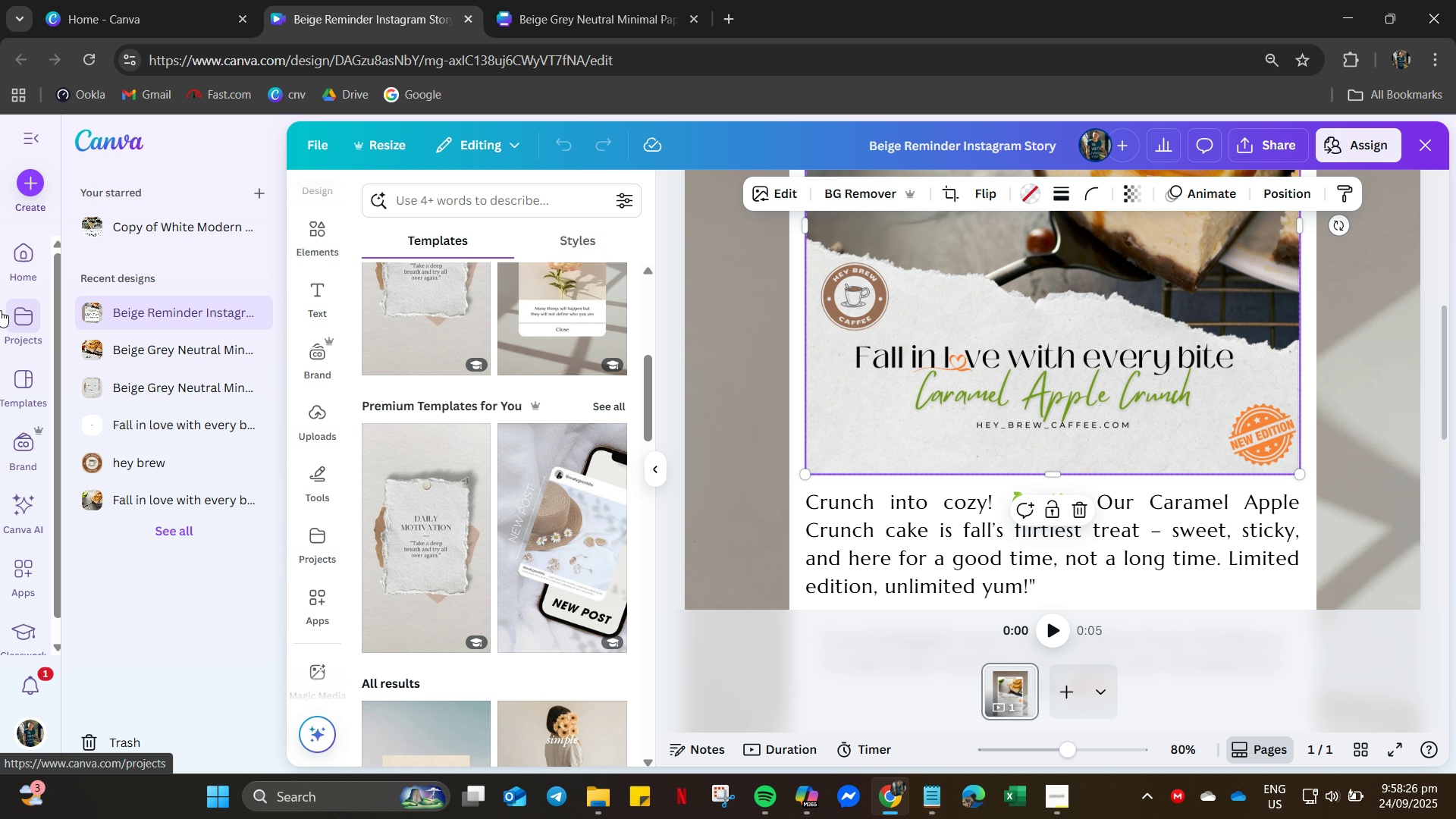 
left_click([13, 312])
 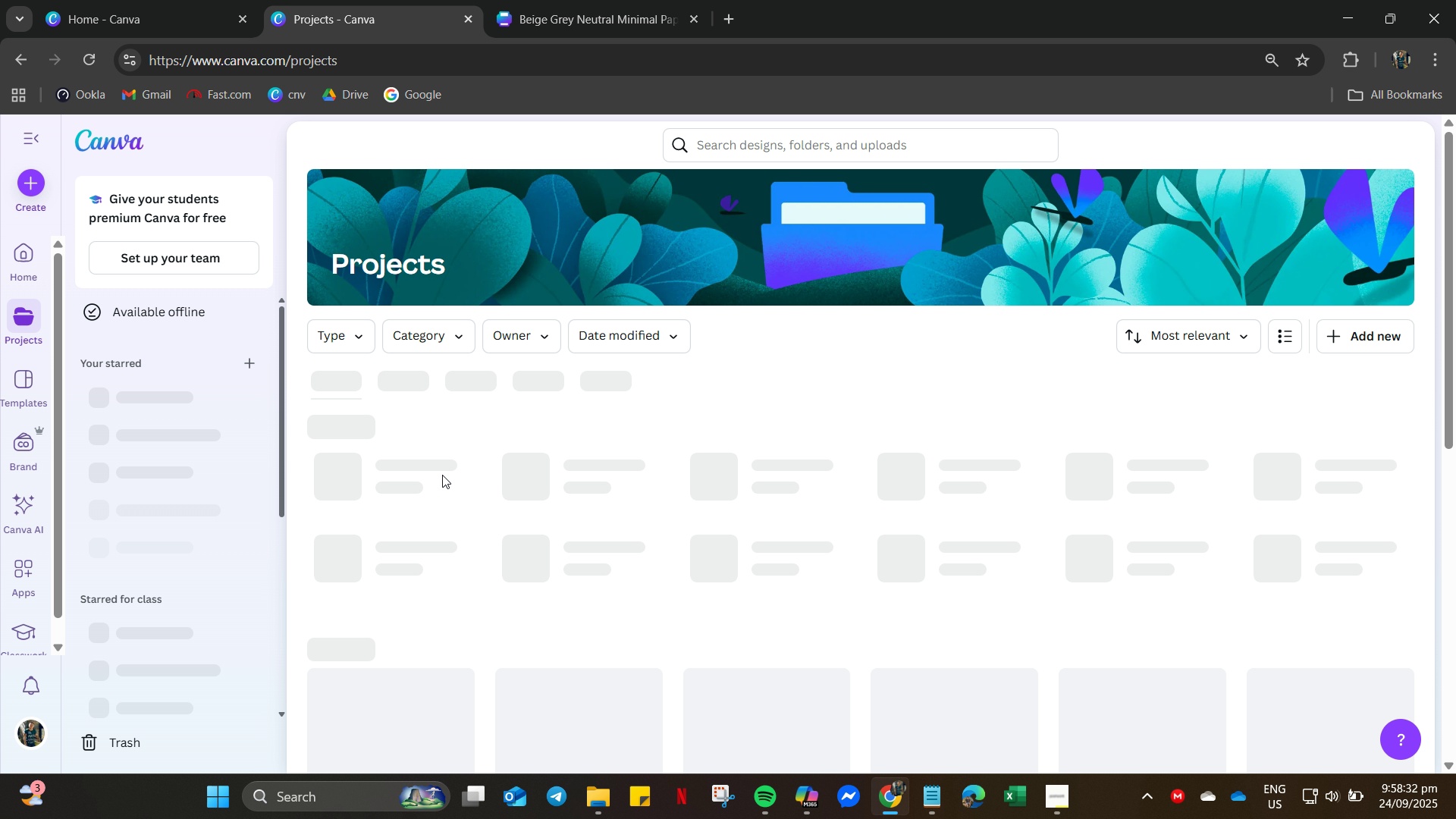 
wait(7.62)
 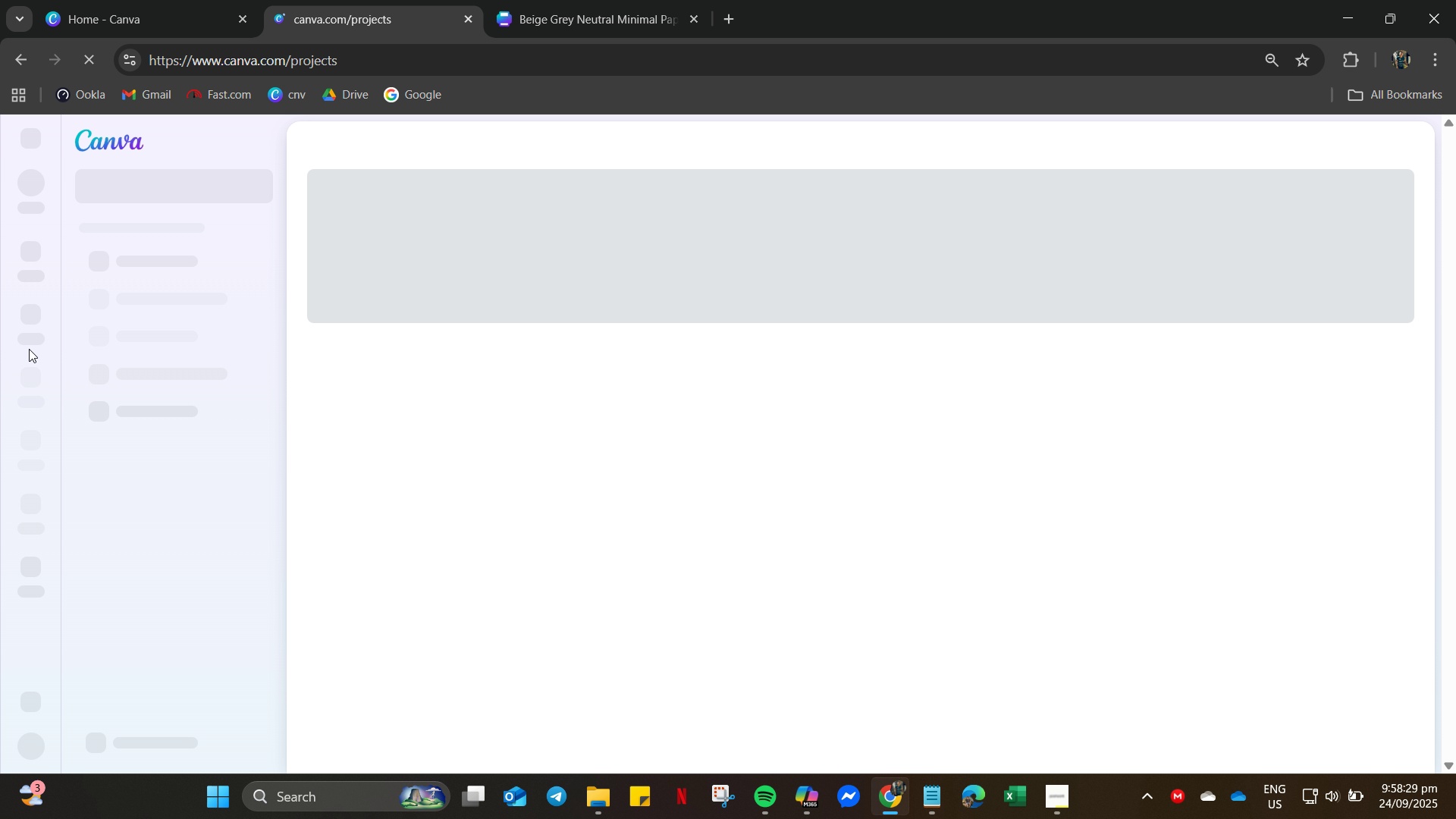 
scroll: coordinate [808, 424], scroll_direction: down, amount: 4.0
 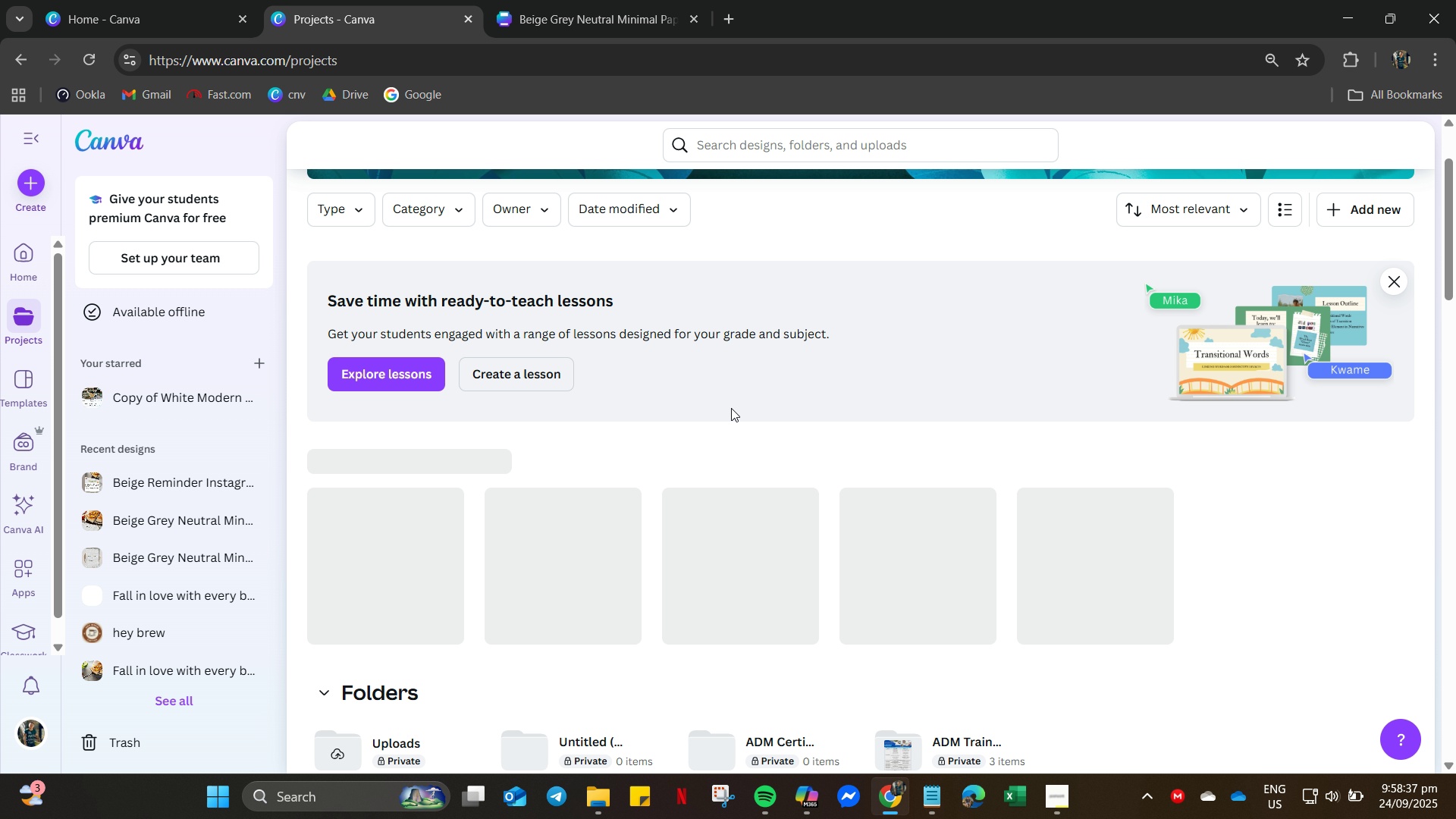 
mouse_move([674, 417])
 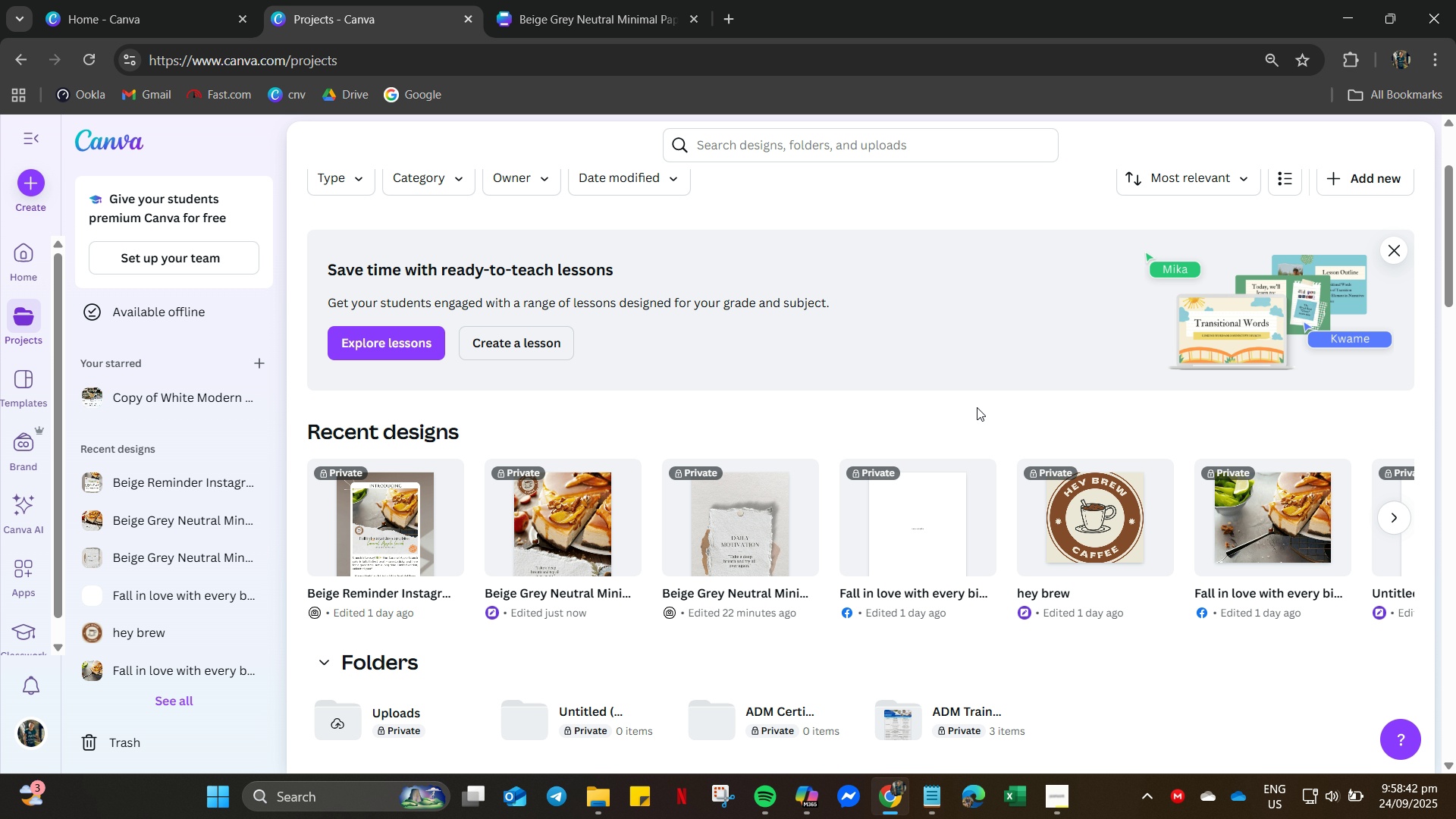 
scroll: coordinate [1000, 532], scroll_direction: down, amount: 5.0
 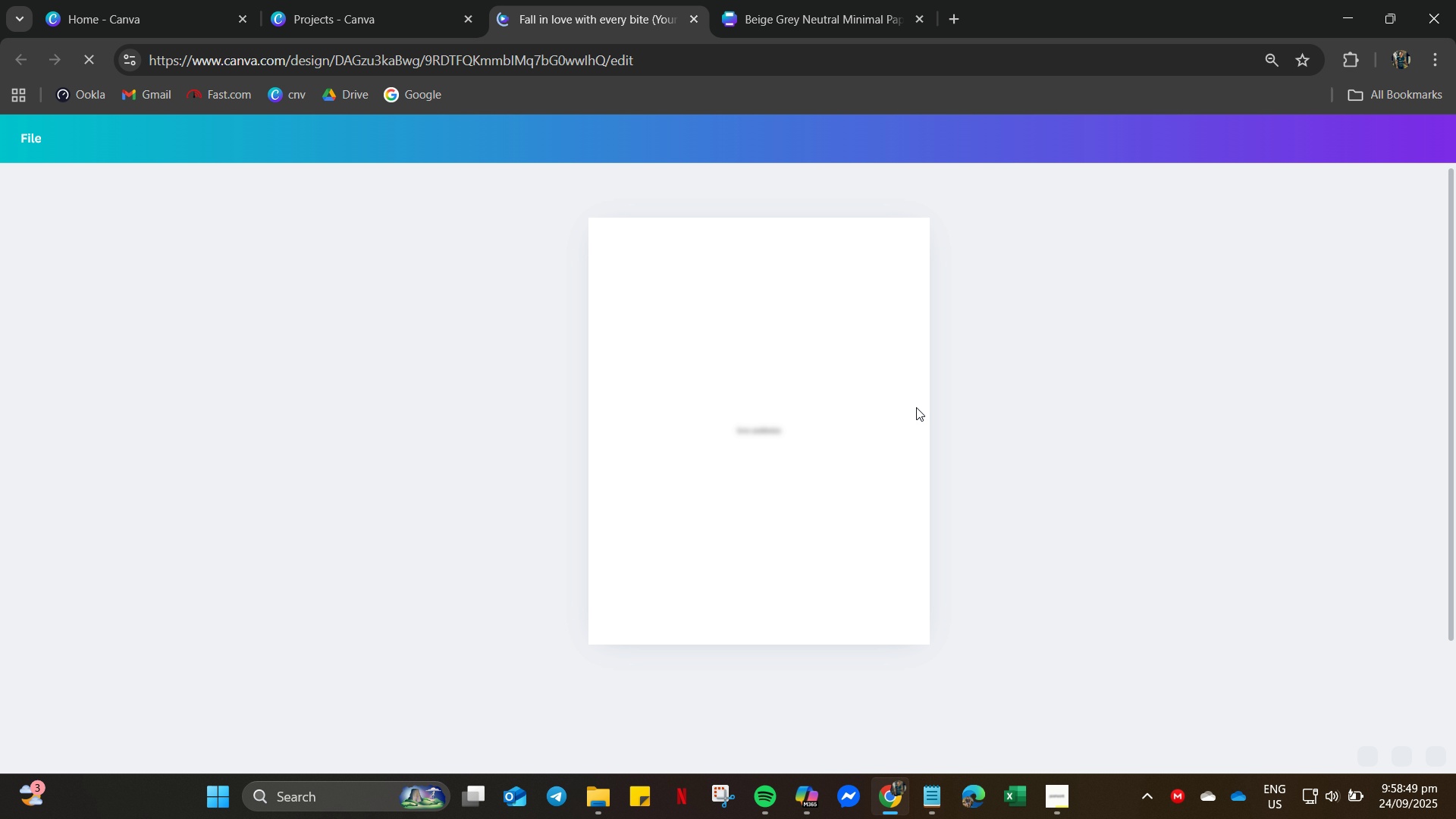 
wait(10.22)
 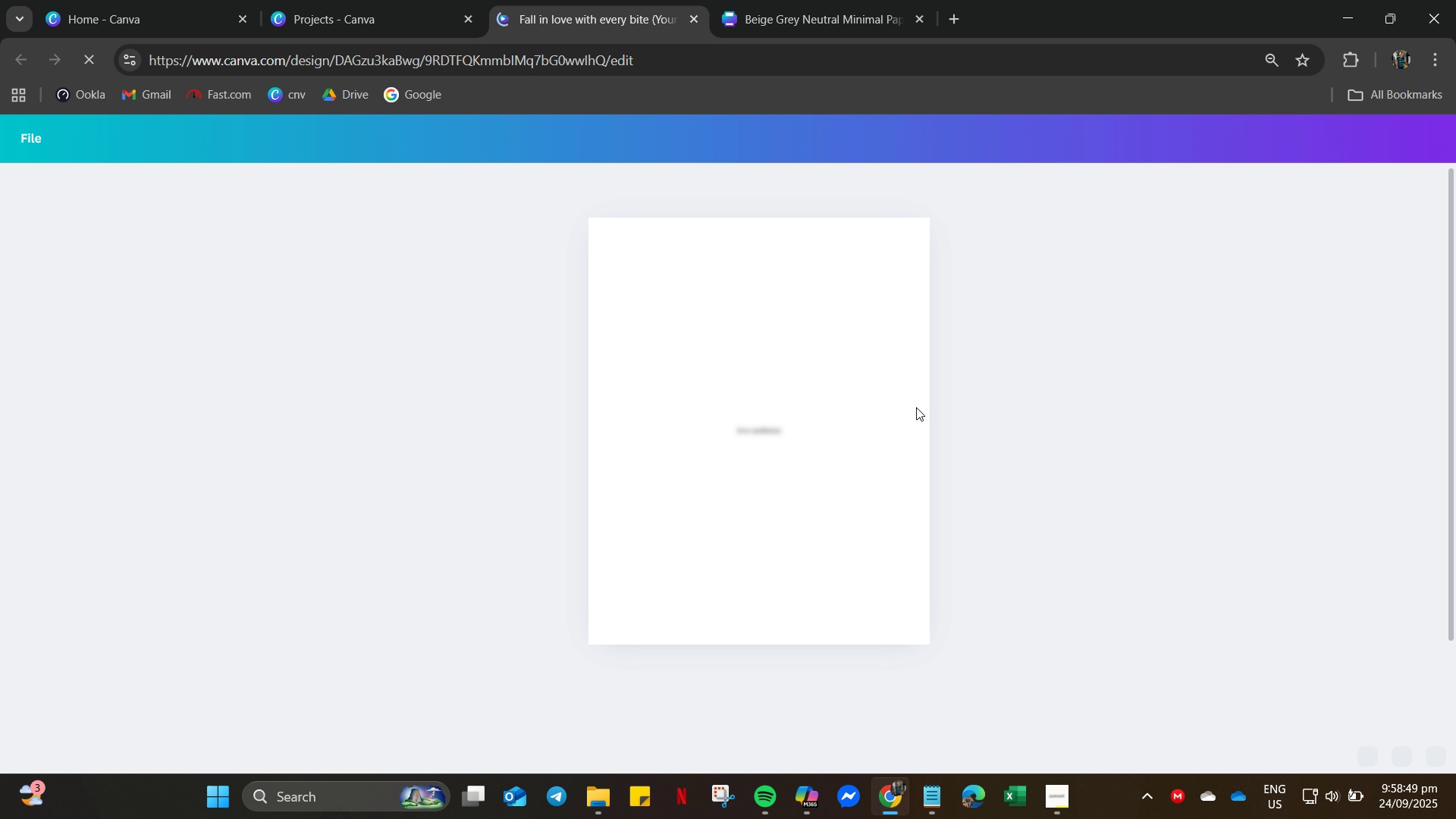 
left_click([872, 690])
 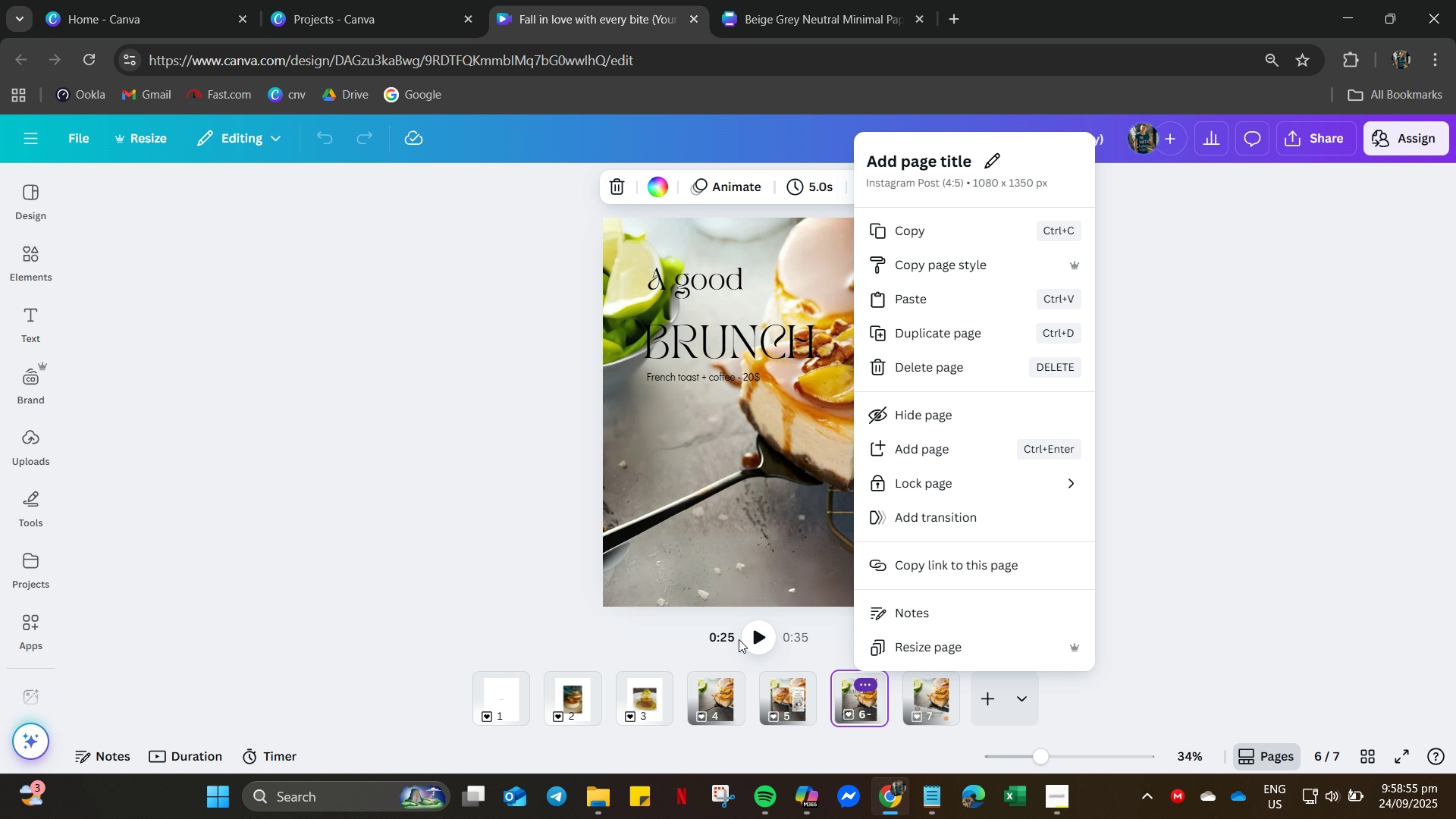 
left_click([722, 701])
 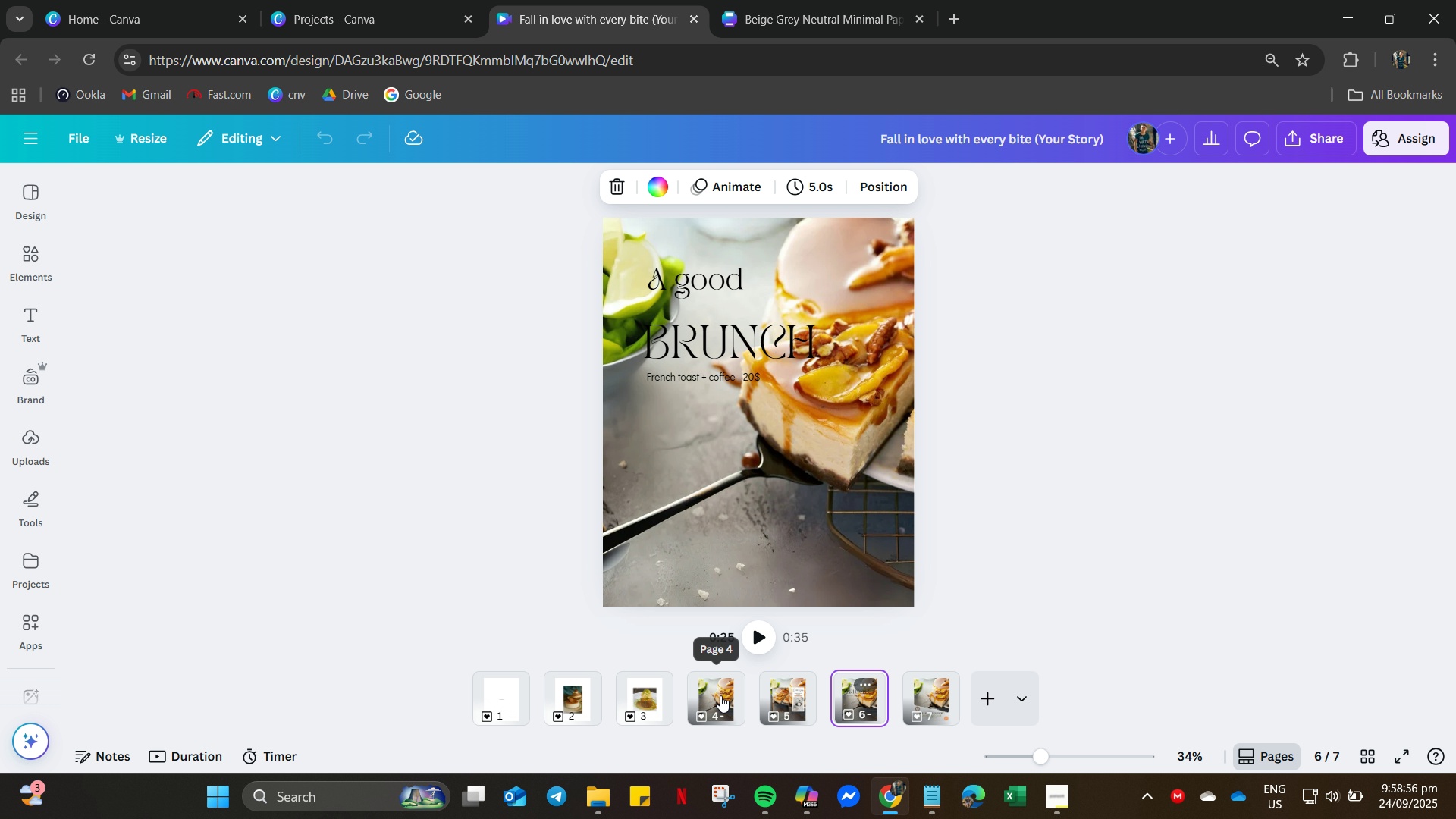 
left_click([720, 695])
 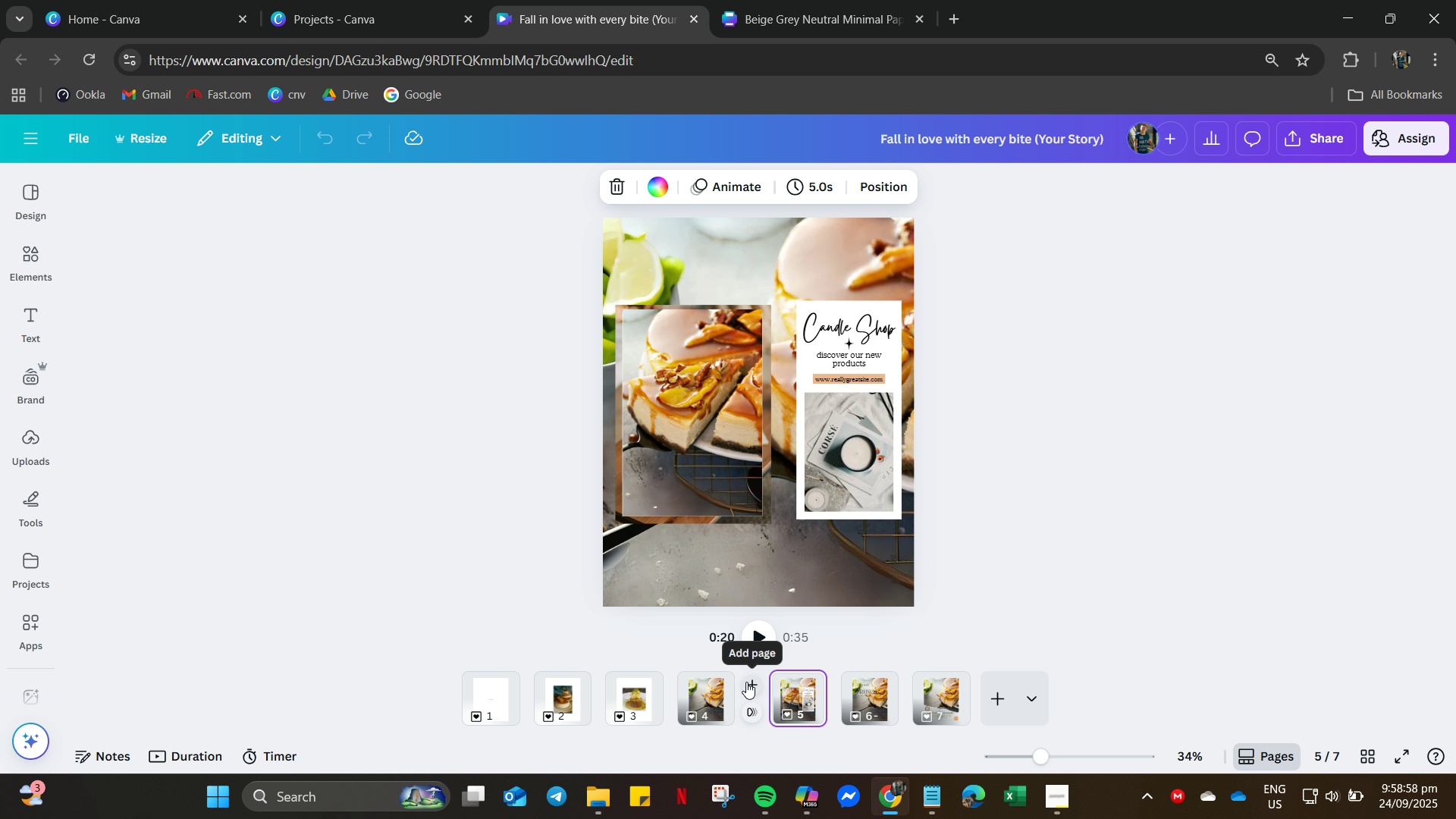 
left_click([648, 695])
 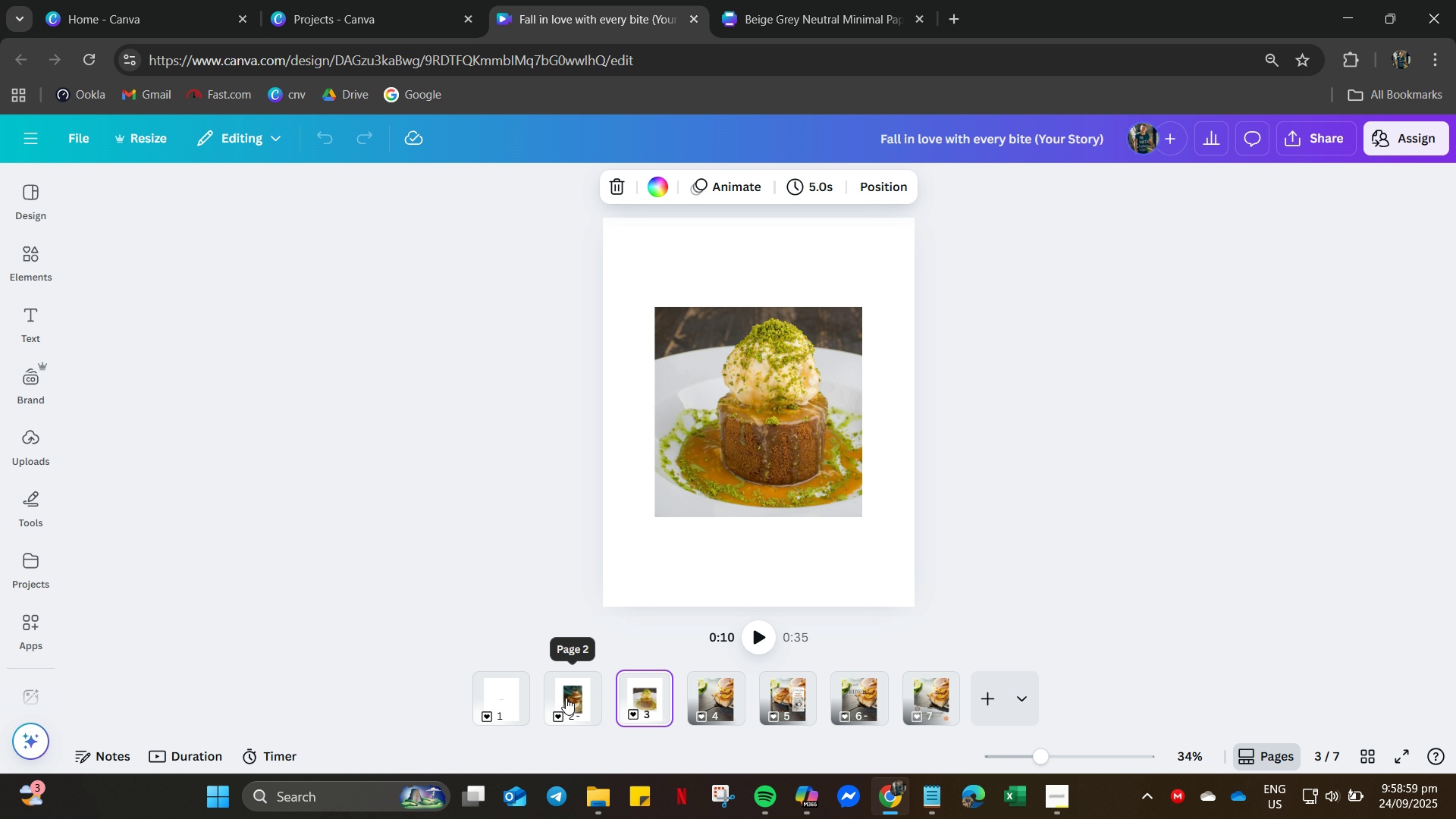 
left_click([566, 698])
 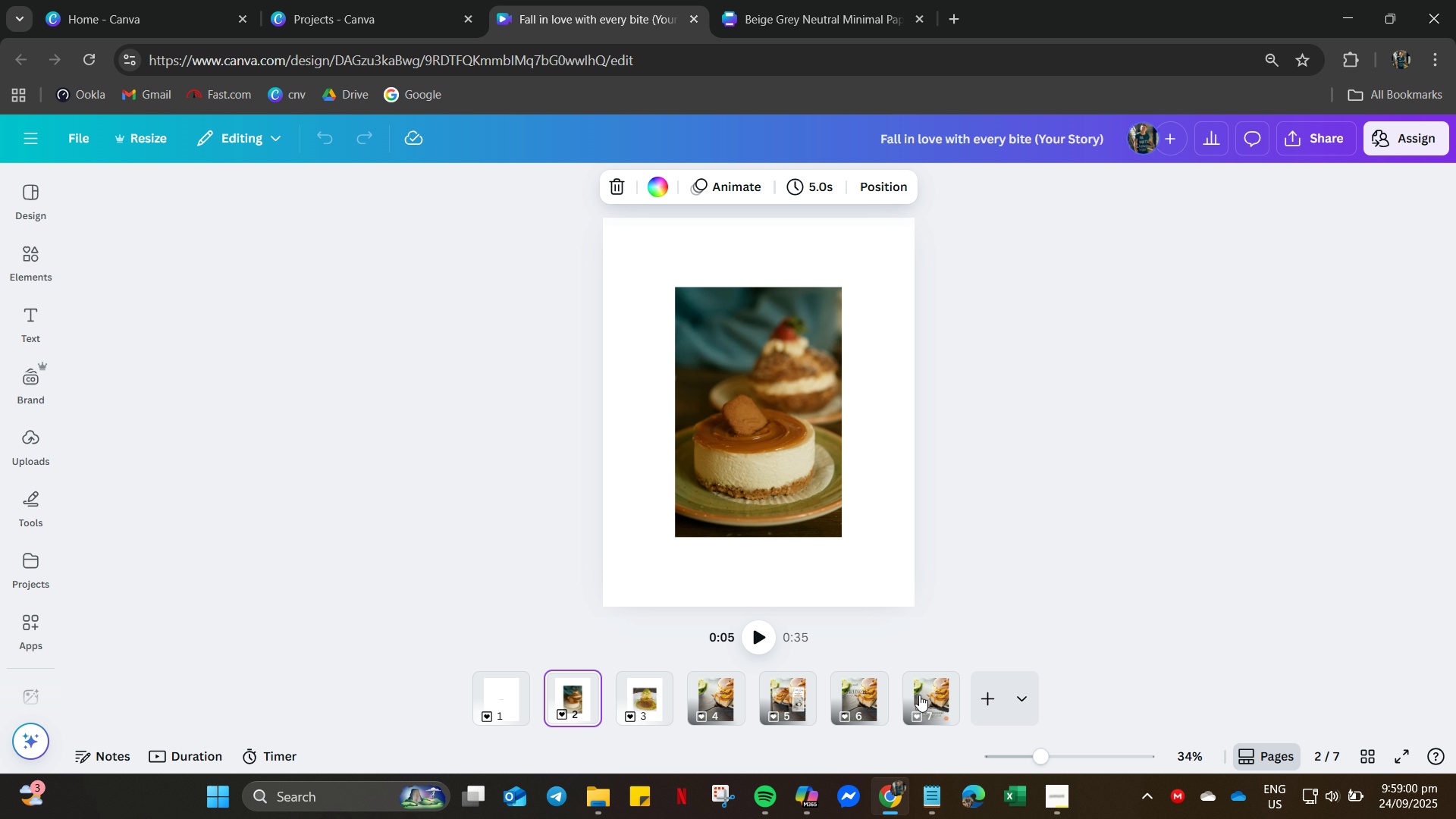 
left_click([919, 695])
 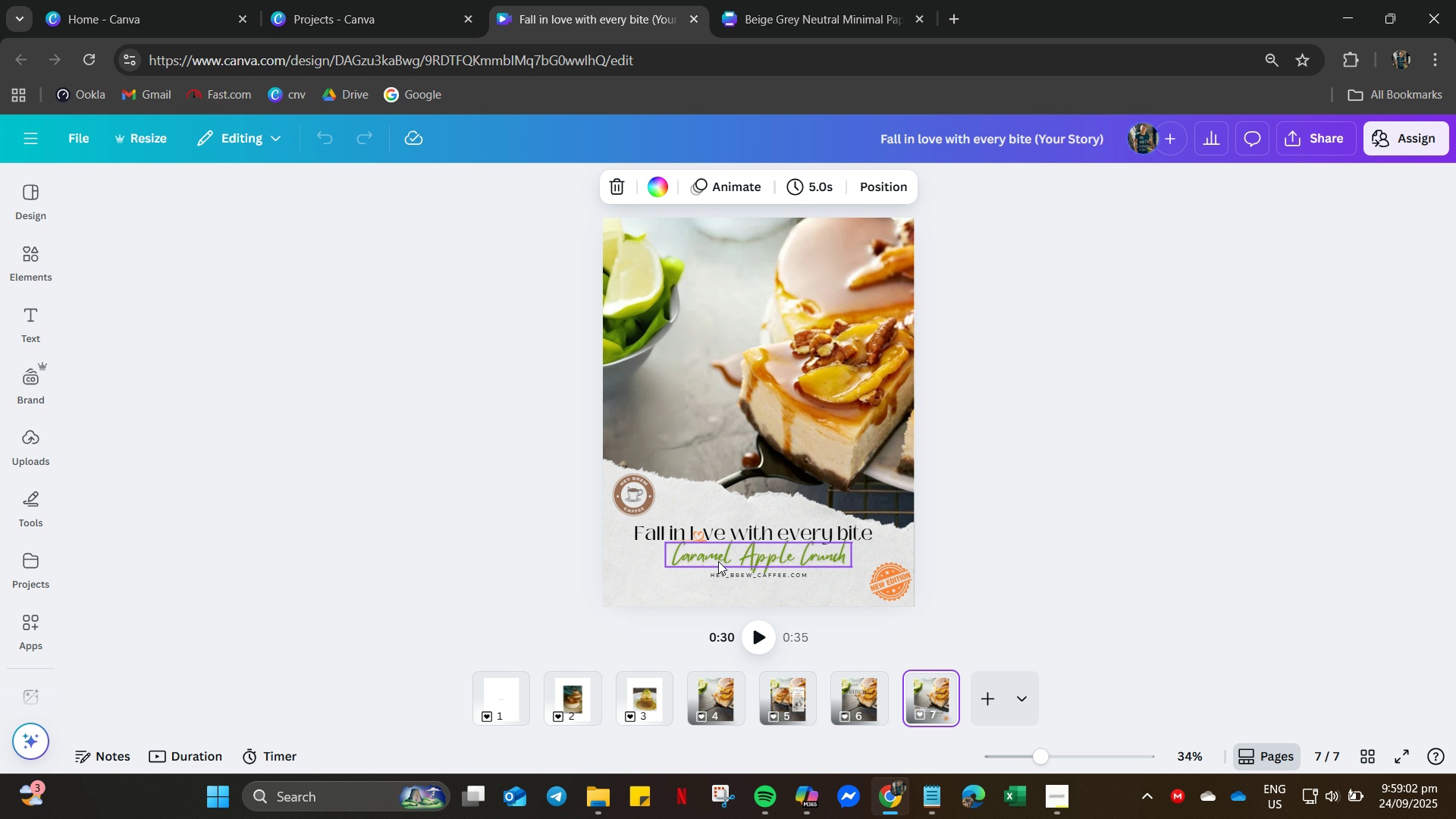 
left_click([723, 560])
 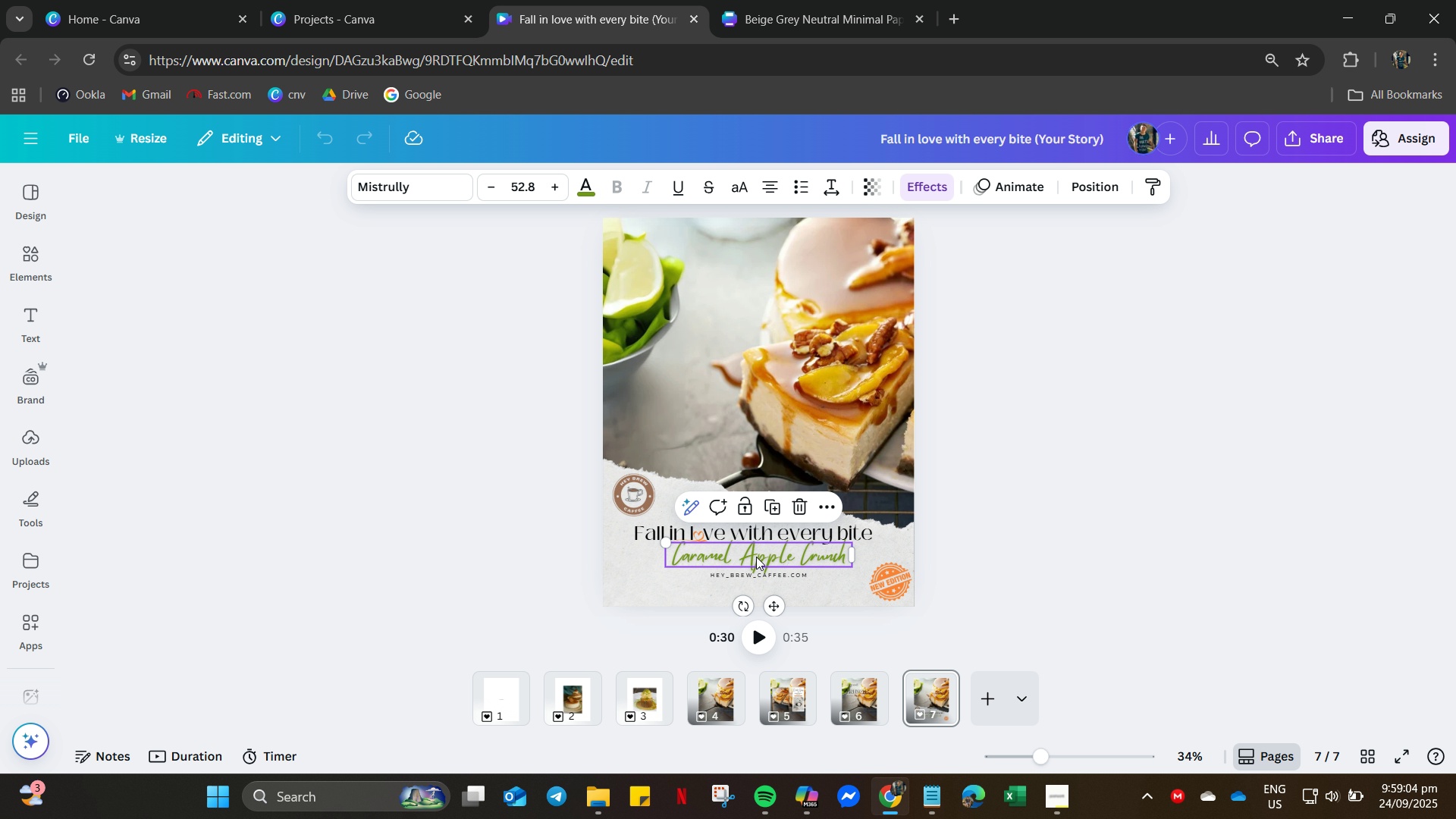 
right_click([761, 553])
 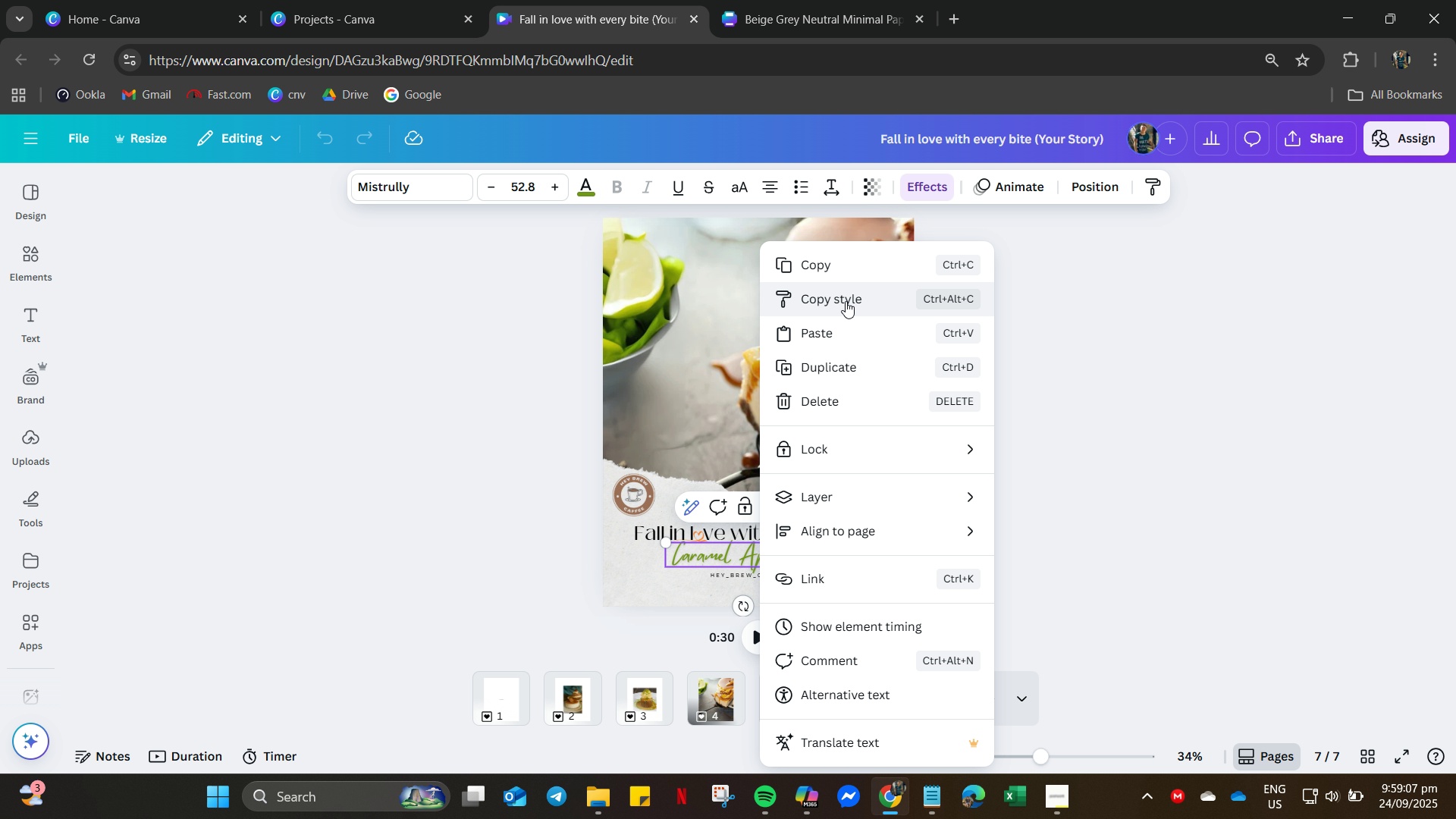 
left_click([836, 272])
 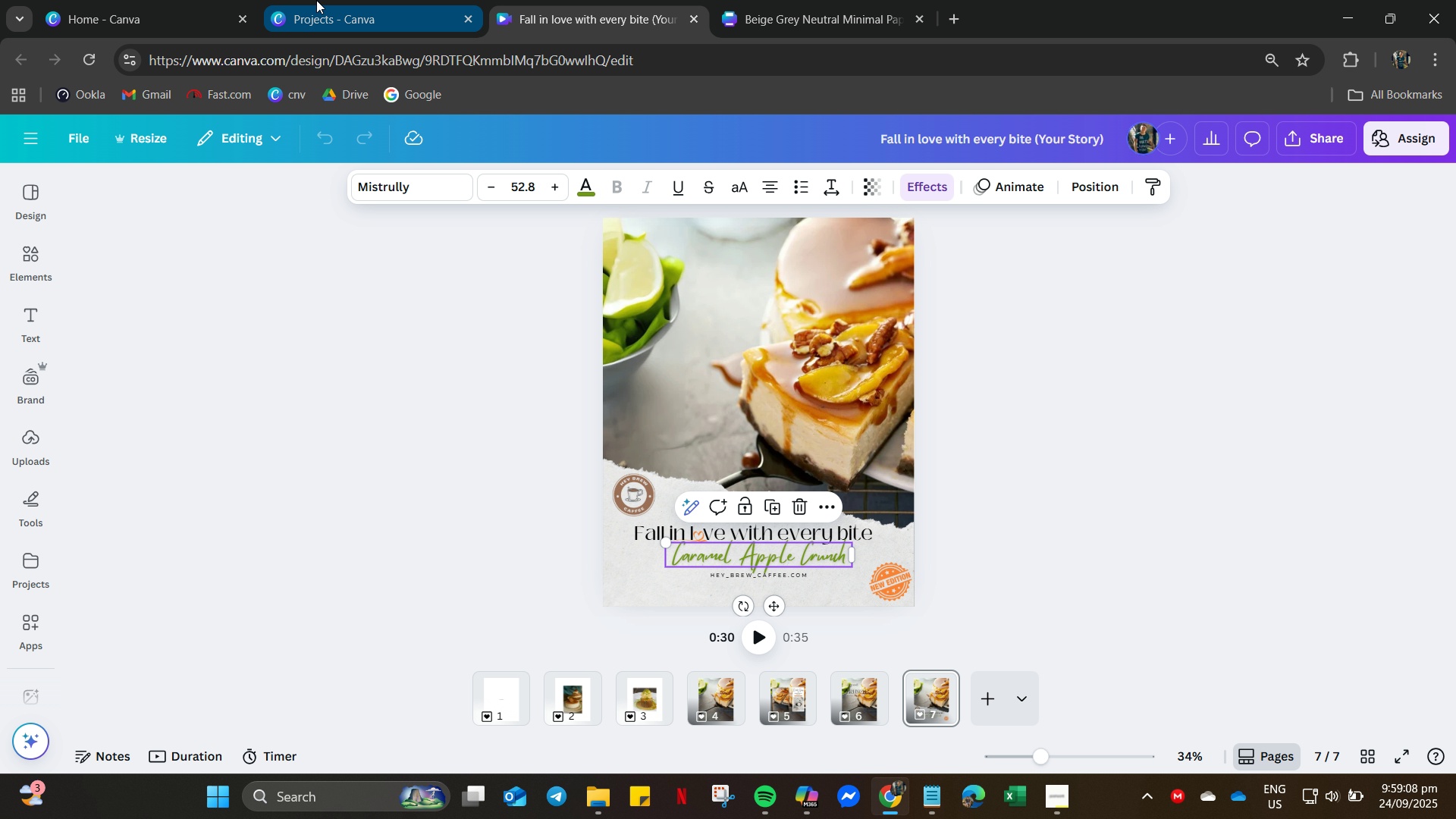 
left_click([316, 0])
 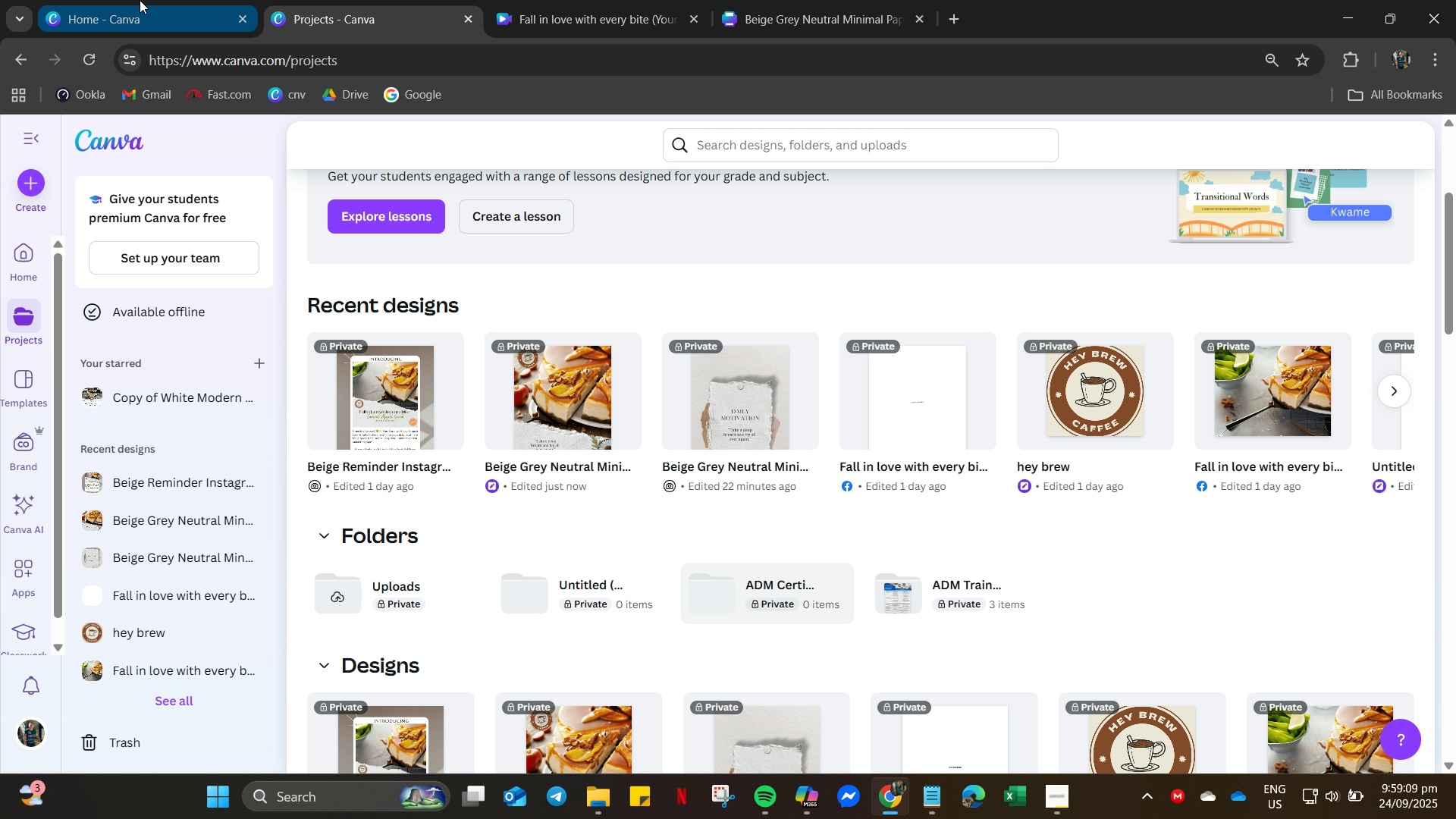 
left_click([101, 0])
 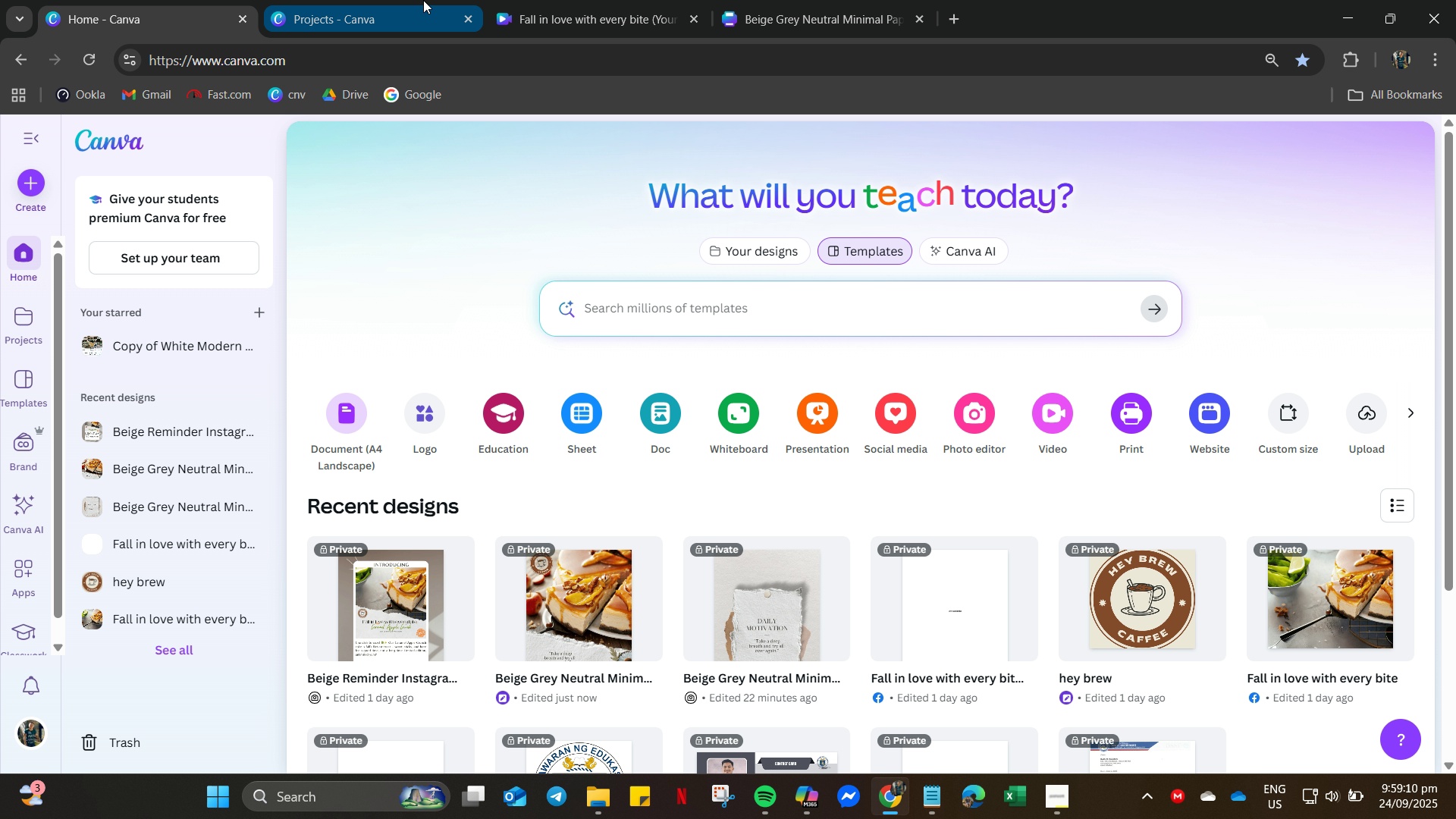 
left_click([404, 0])
 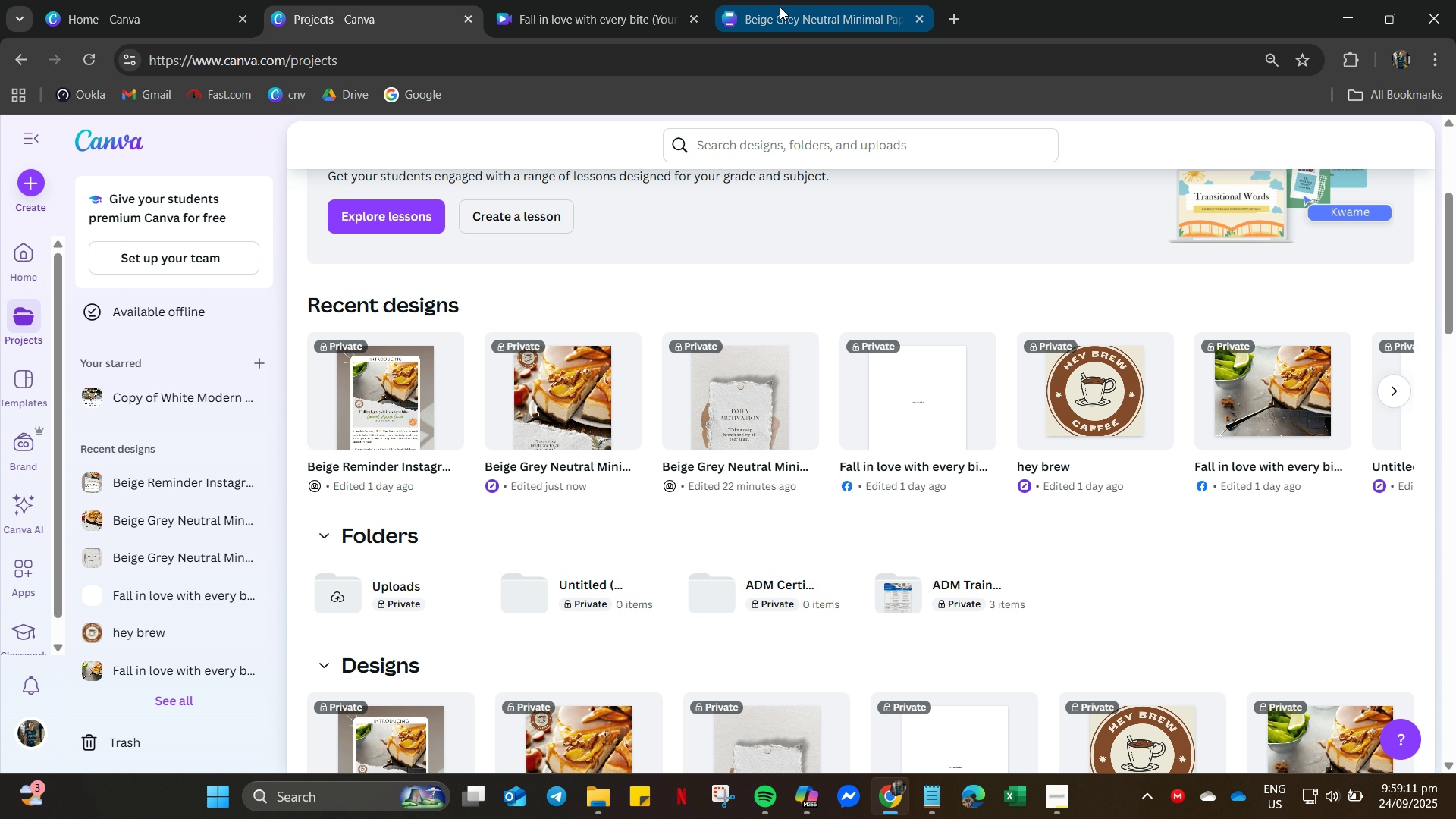 
left_click([788, 0])
 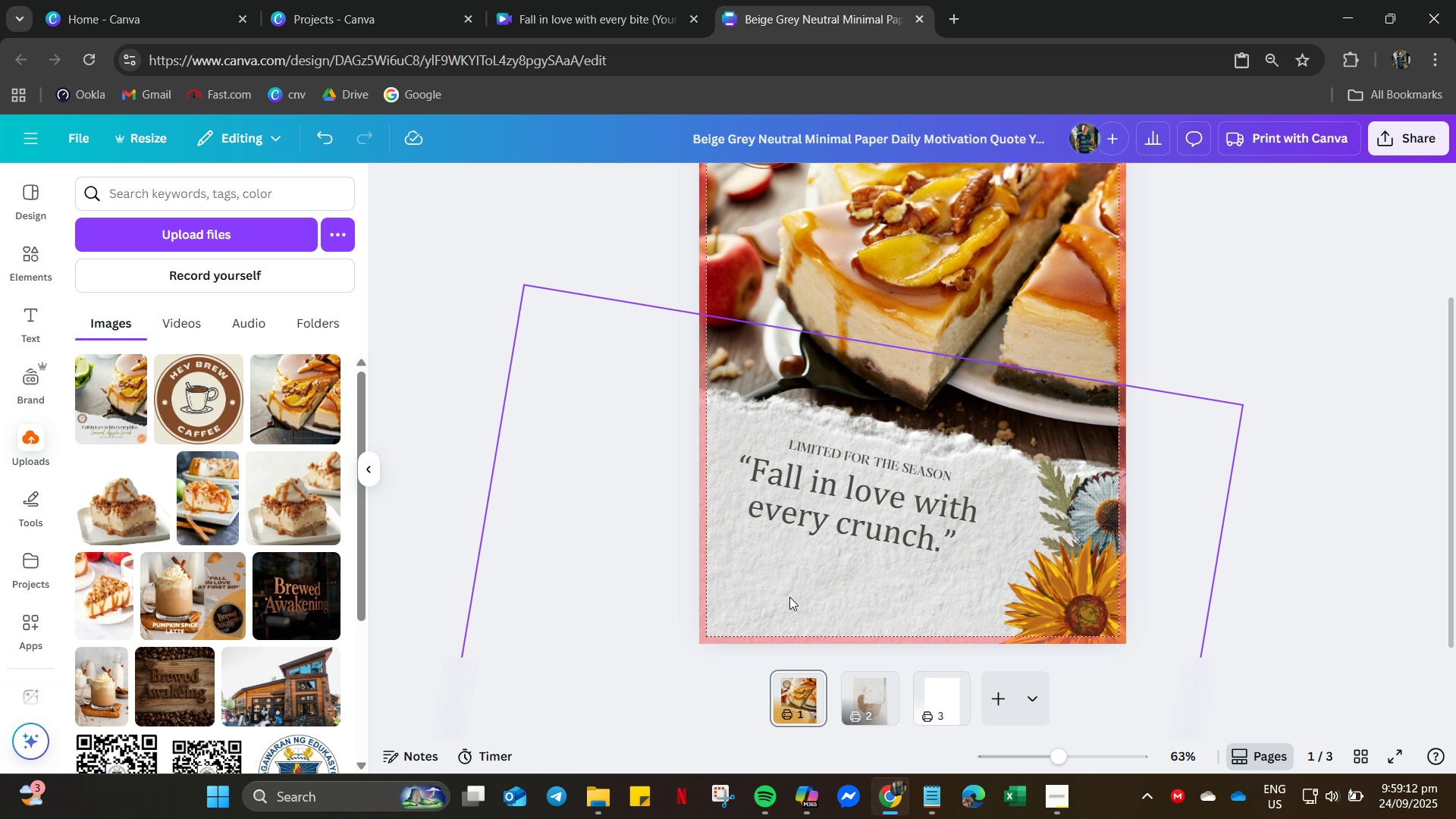 
key(Control+V)
 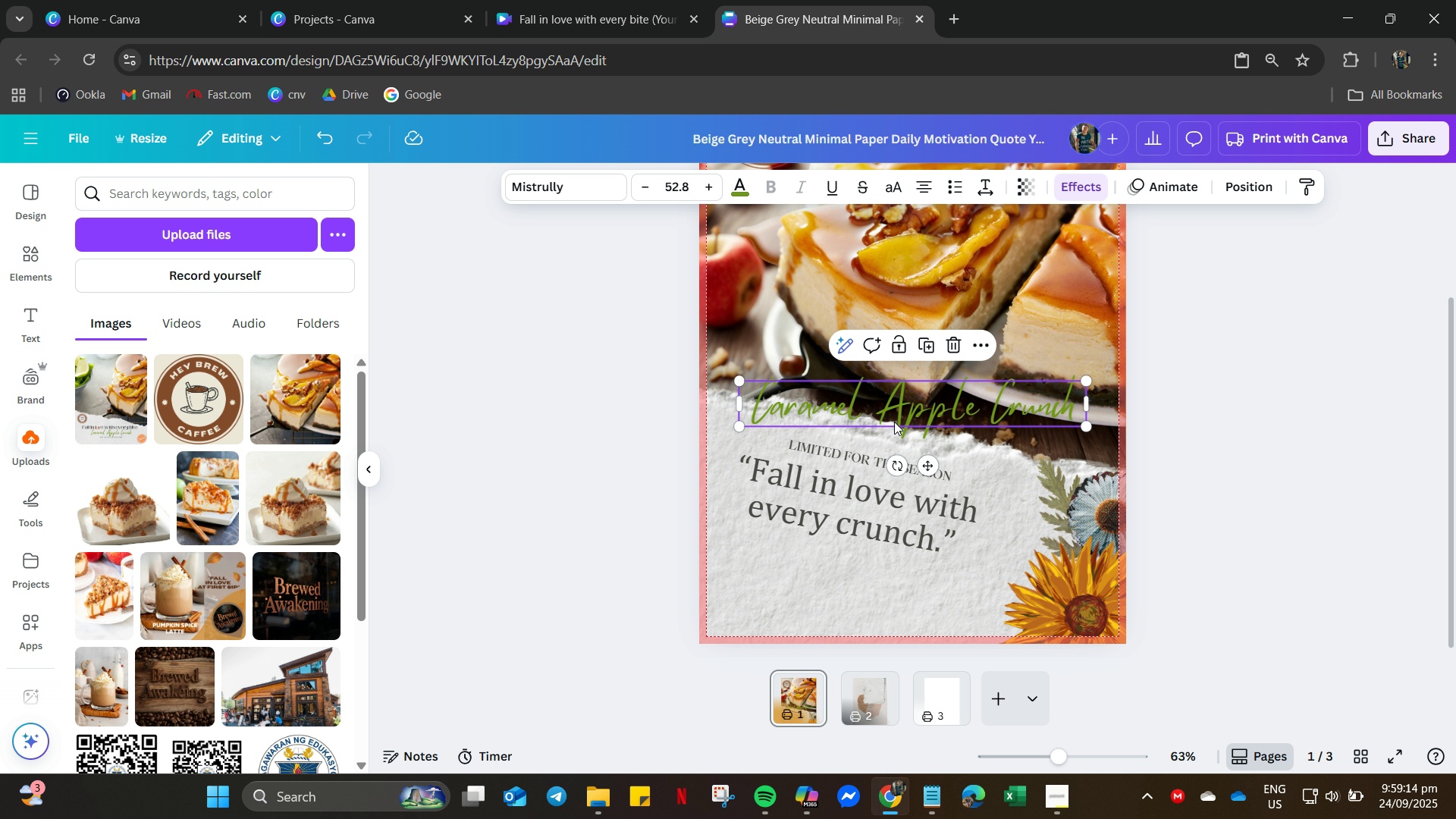 
left_click_drag(start_coordinate=[901, 398], to_coordinate=[873, 570])
 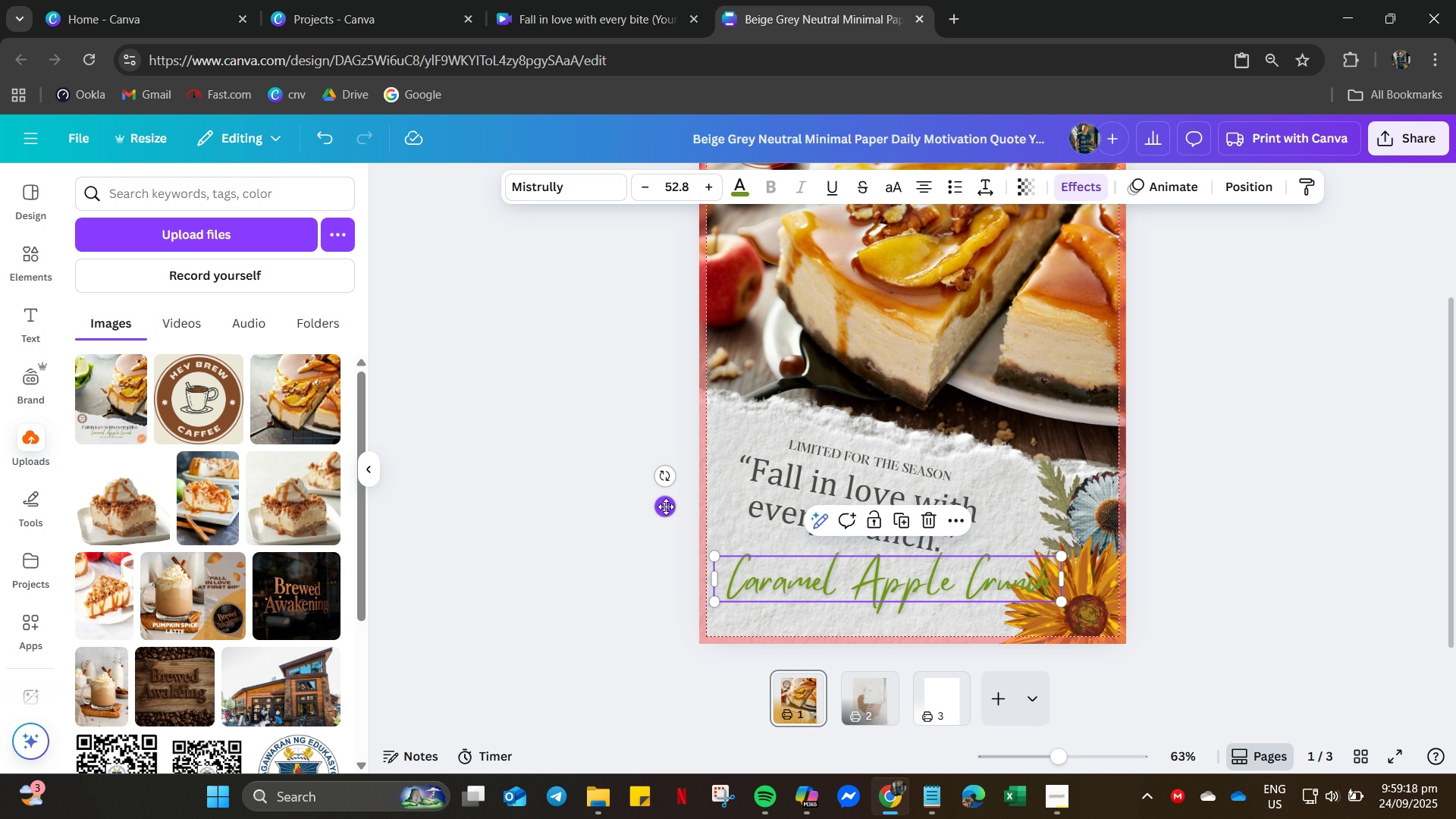 
left_click_drag(start_coordinate=[665, 482], to_coordinate=[706, 450])
 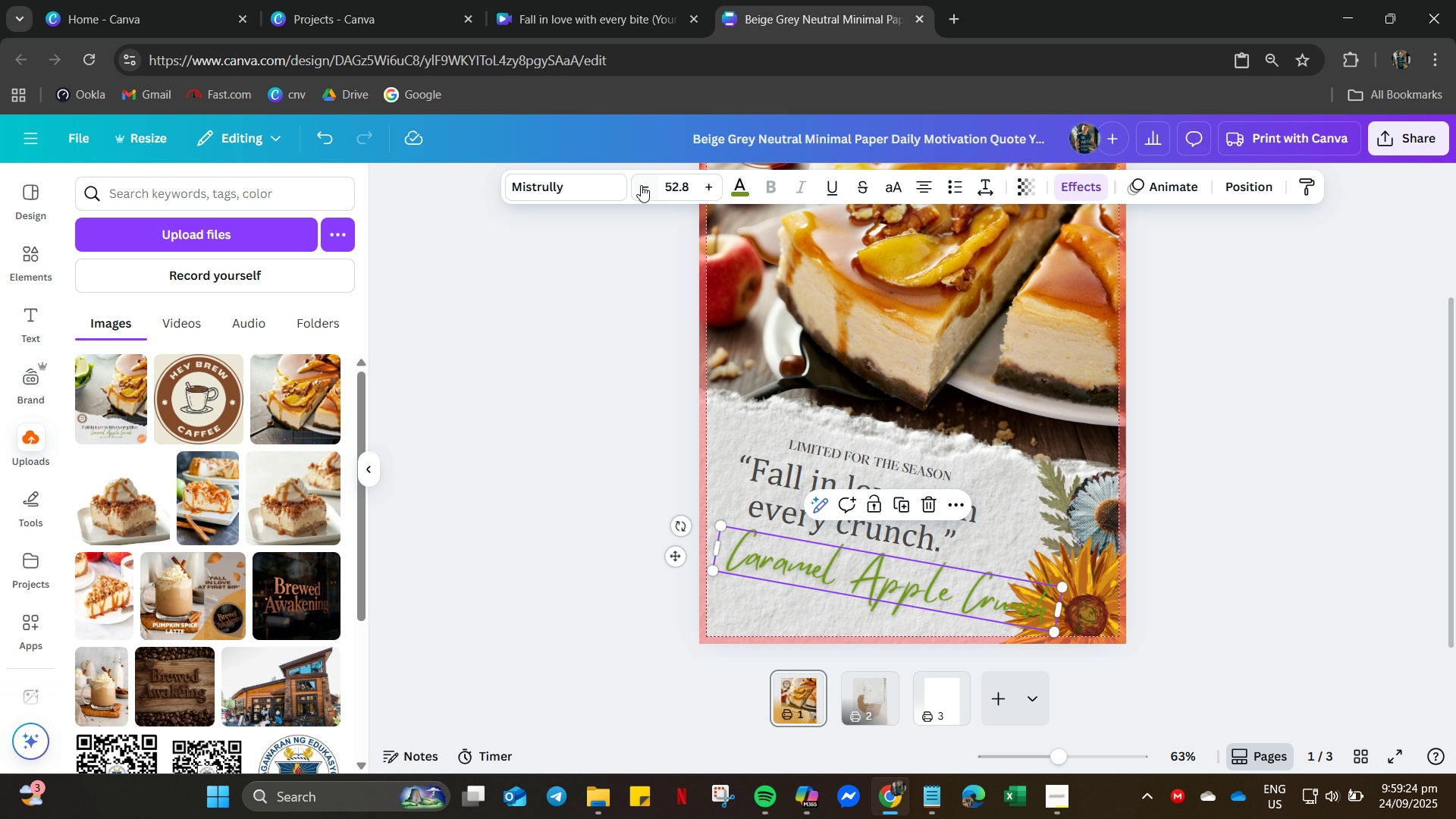 
left_click([641, 180])
 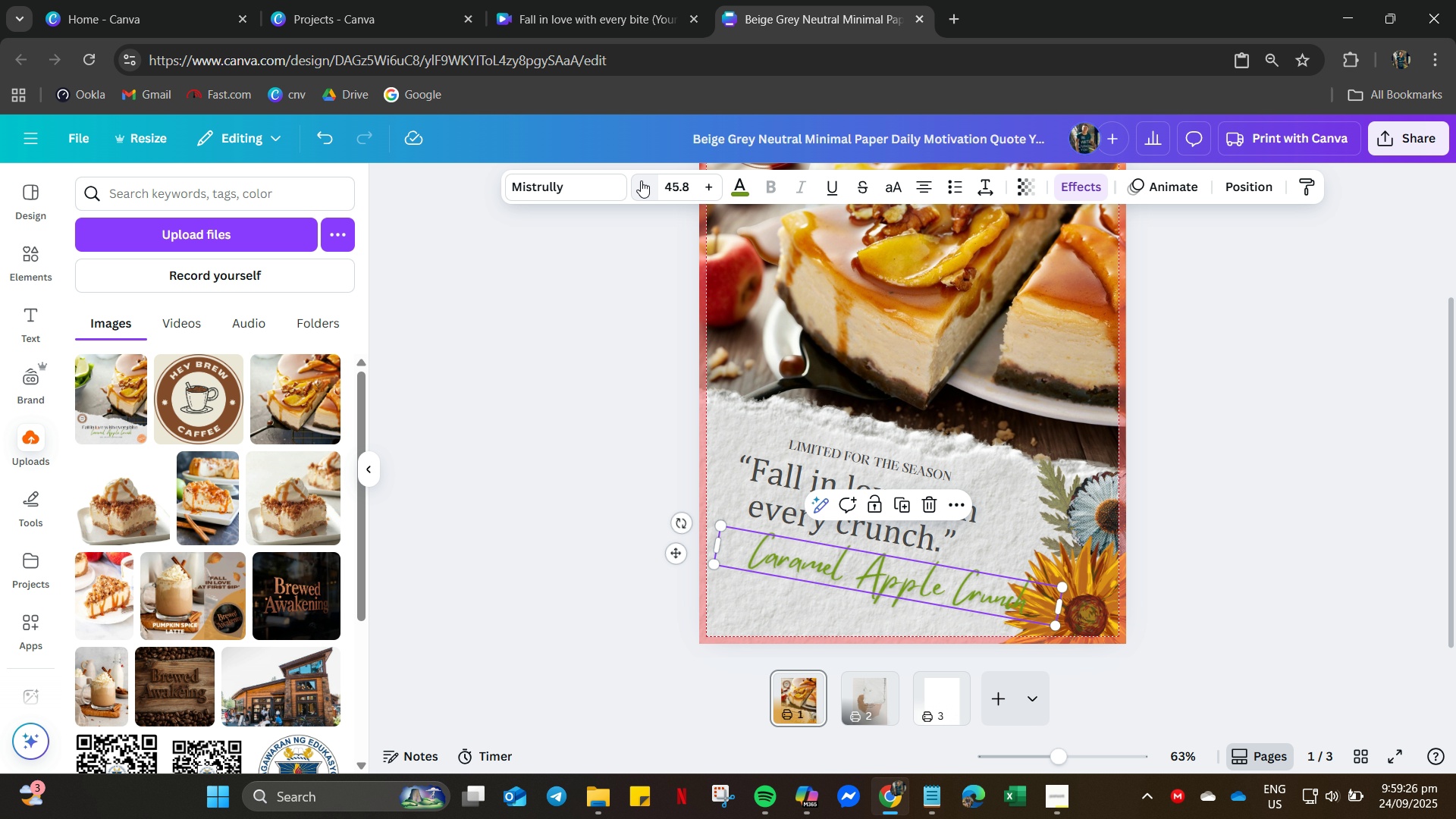 
double_click([641, 180])
 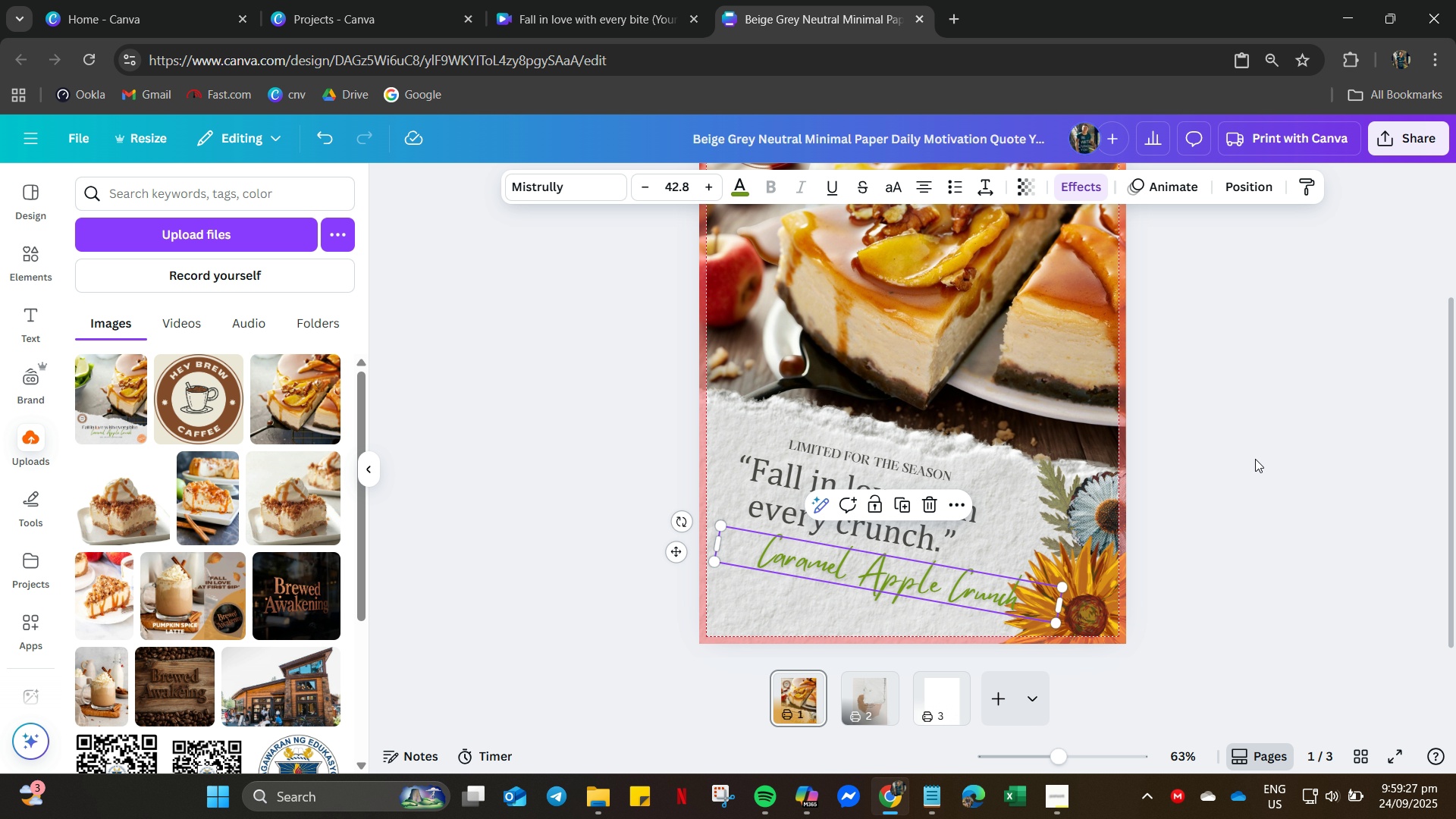 
left_click([1255, 459])
 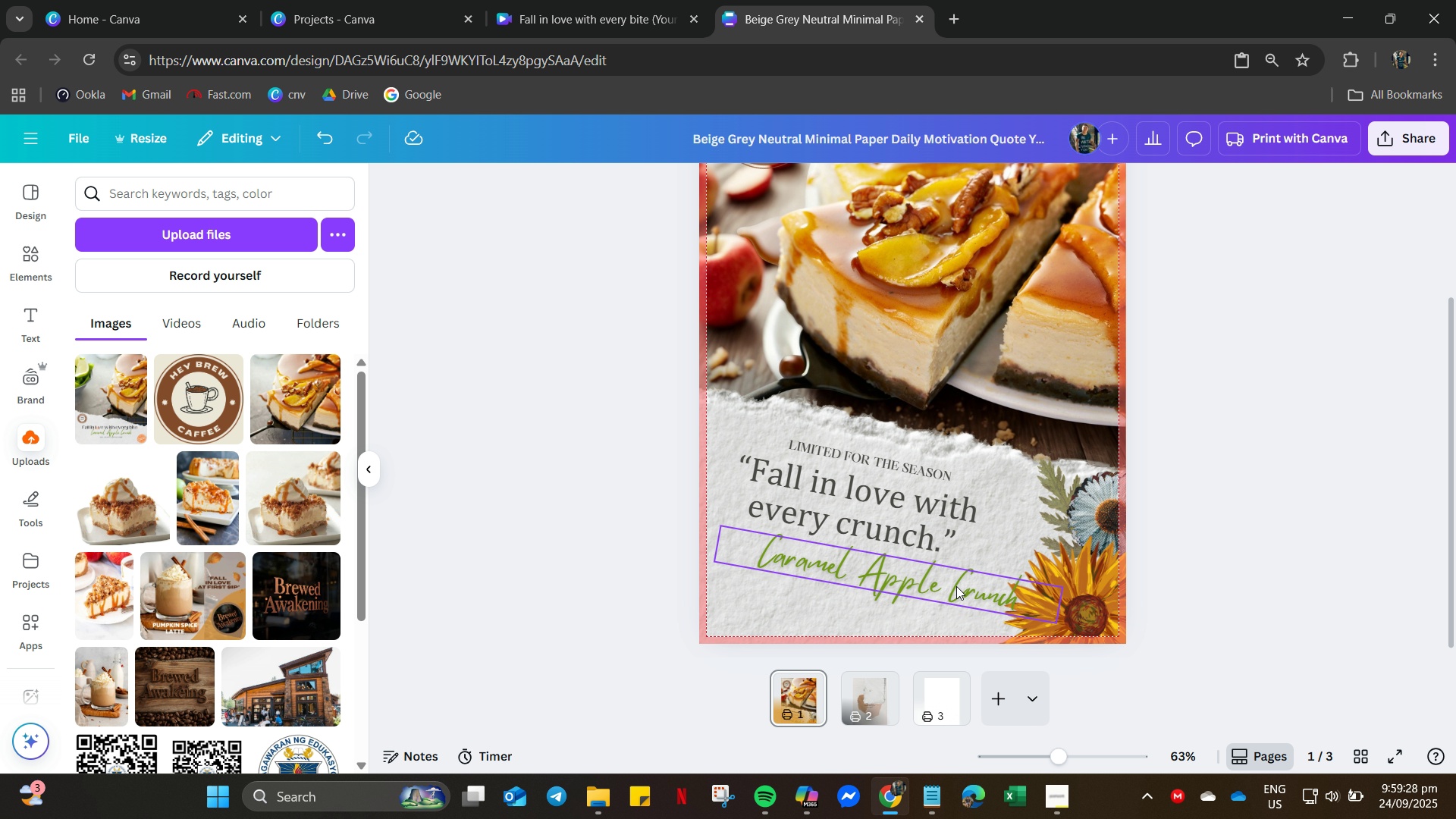 
left_click_drag(start_coordinate=[956, 586], to_coordinate=[917, 579])
 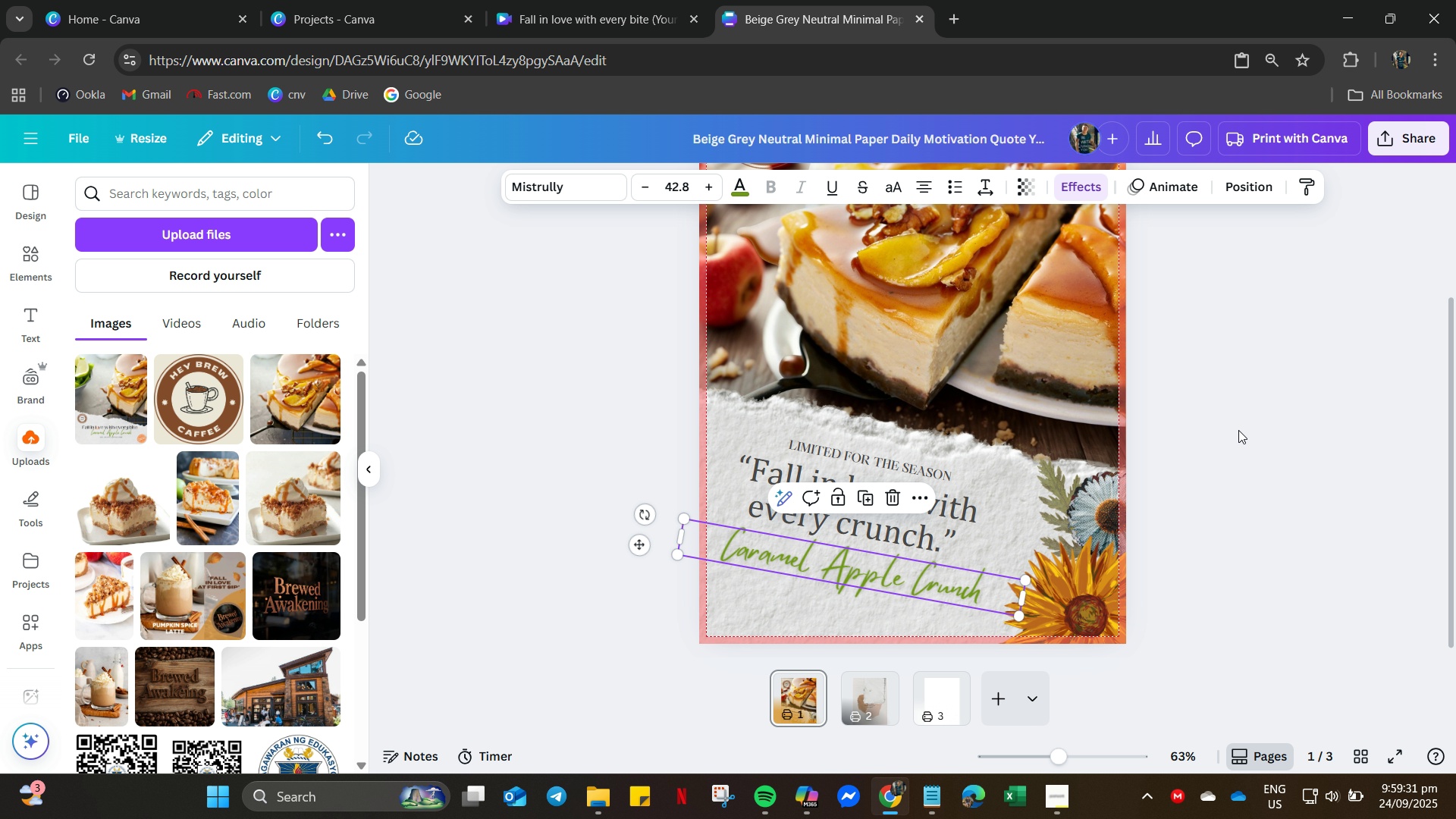 
left_click([1238, 430])
 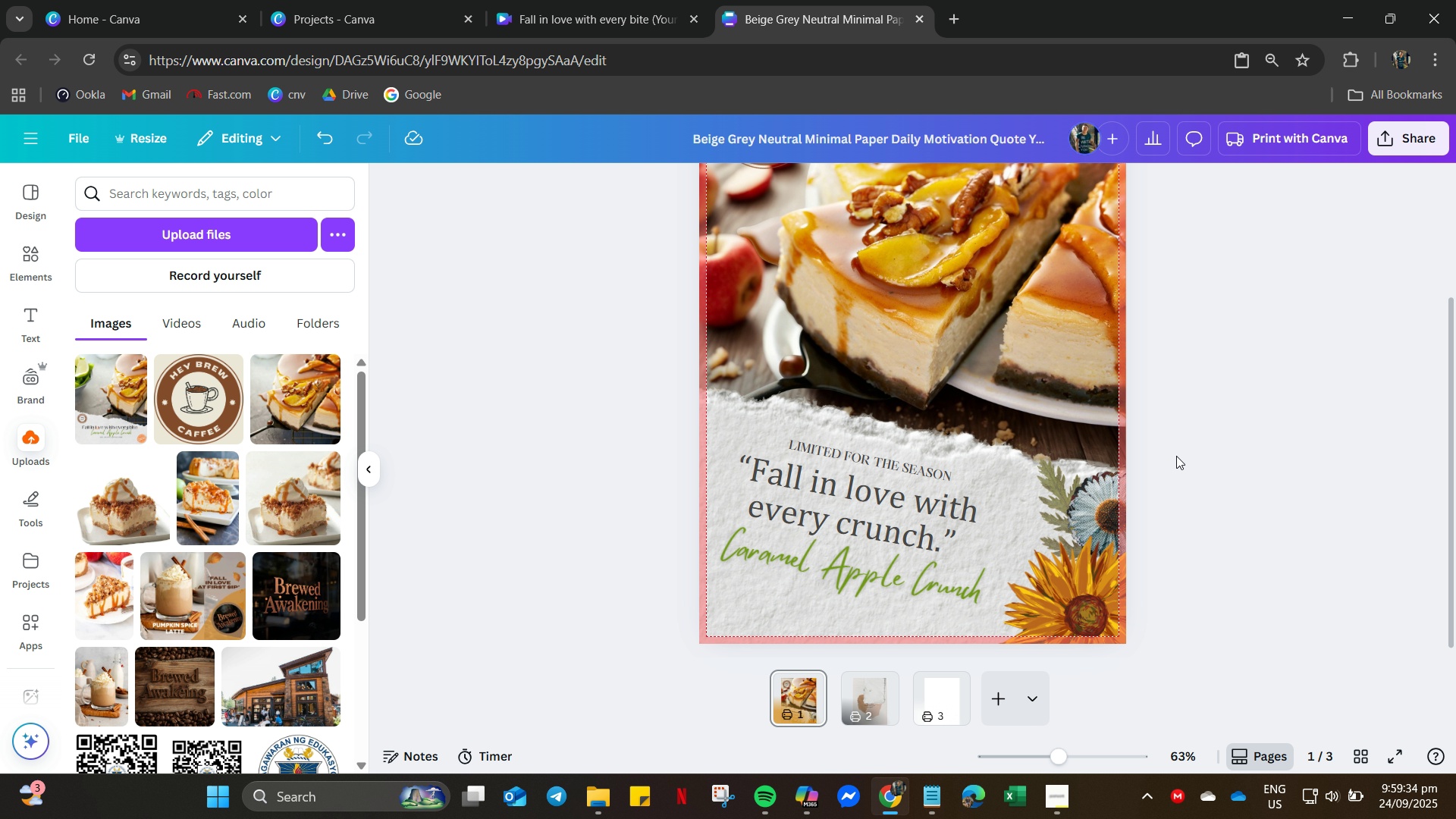 
scroll: coordinate [1213, 464], scroll_direction: down, amount: 1.0
 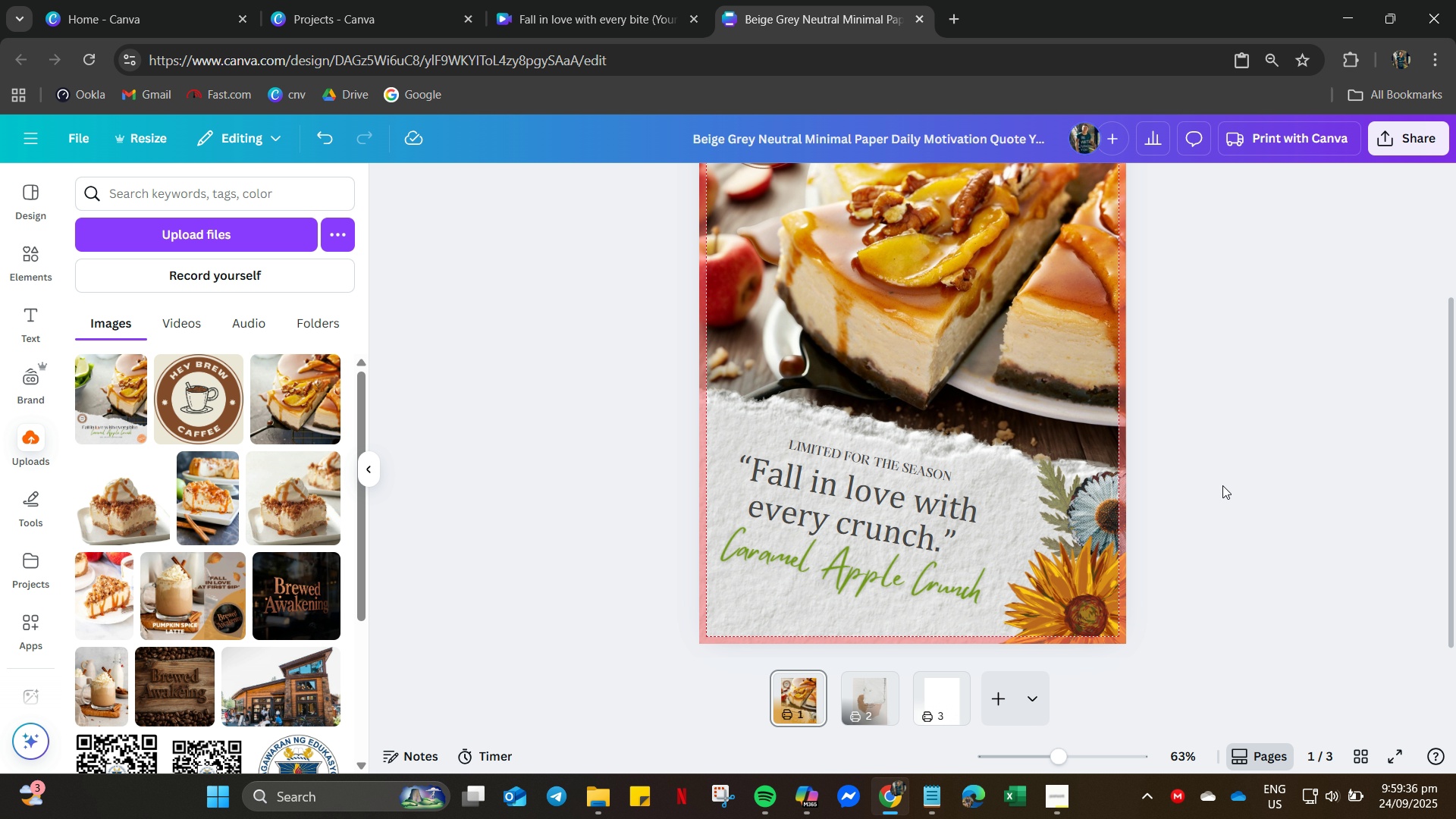 
scroll: coordinate [1226, 485], scroll_direction: up, amount: 8.0
 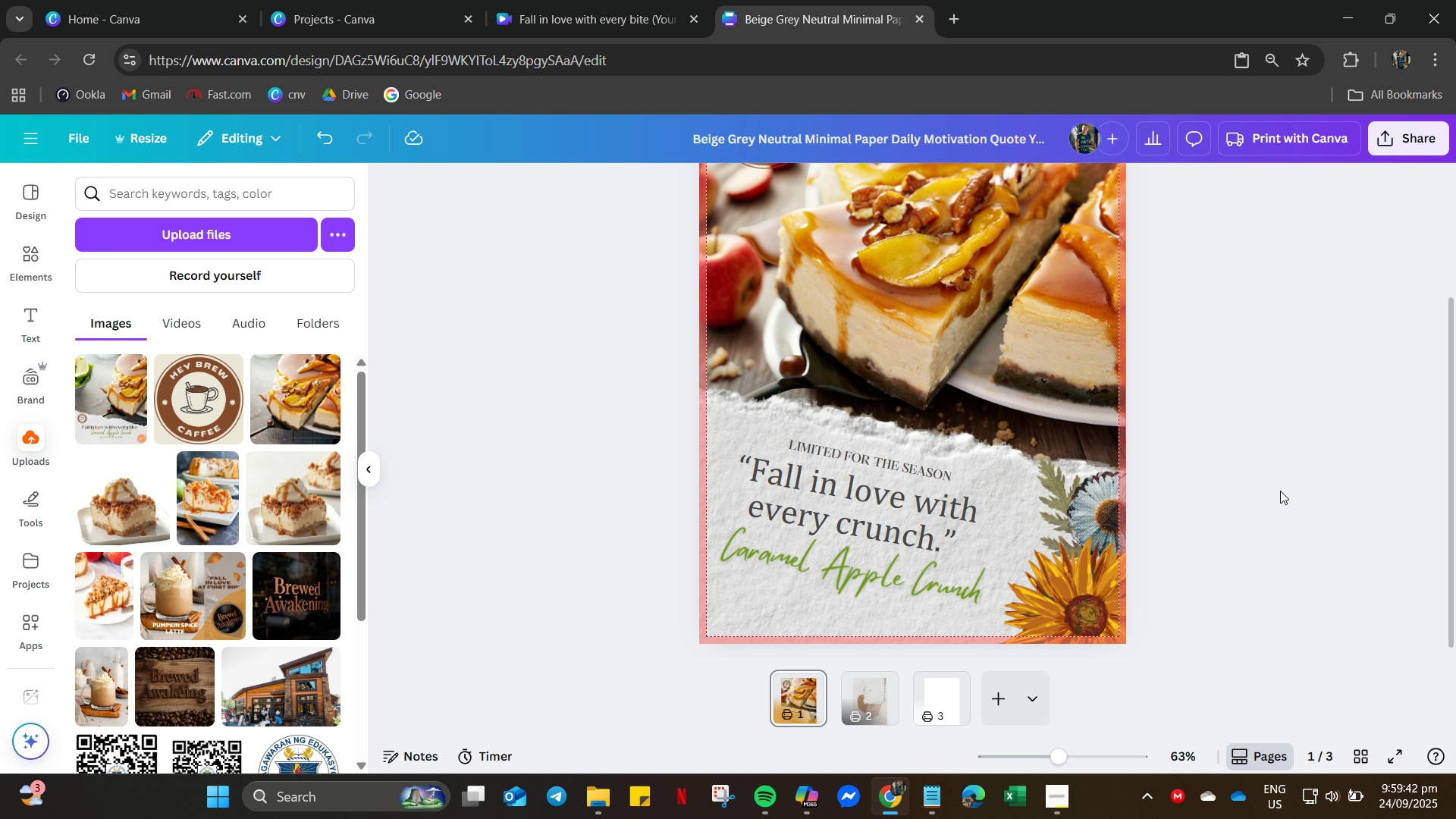 
left_click([956, 586])
 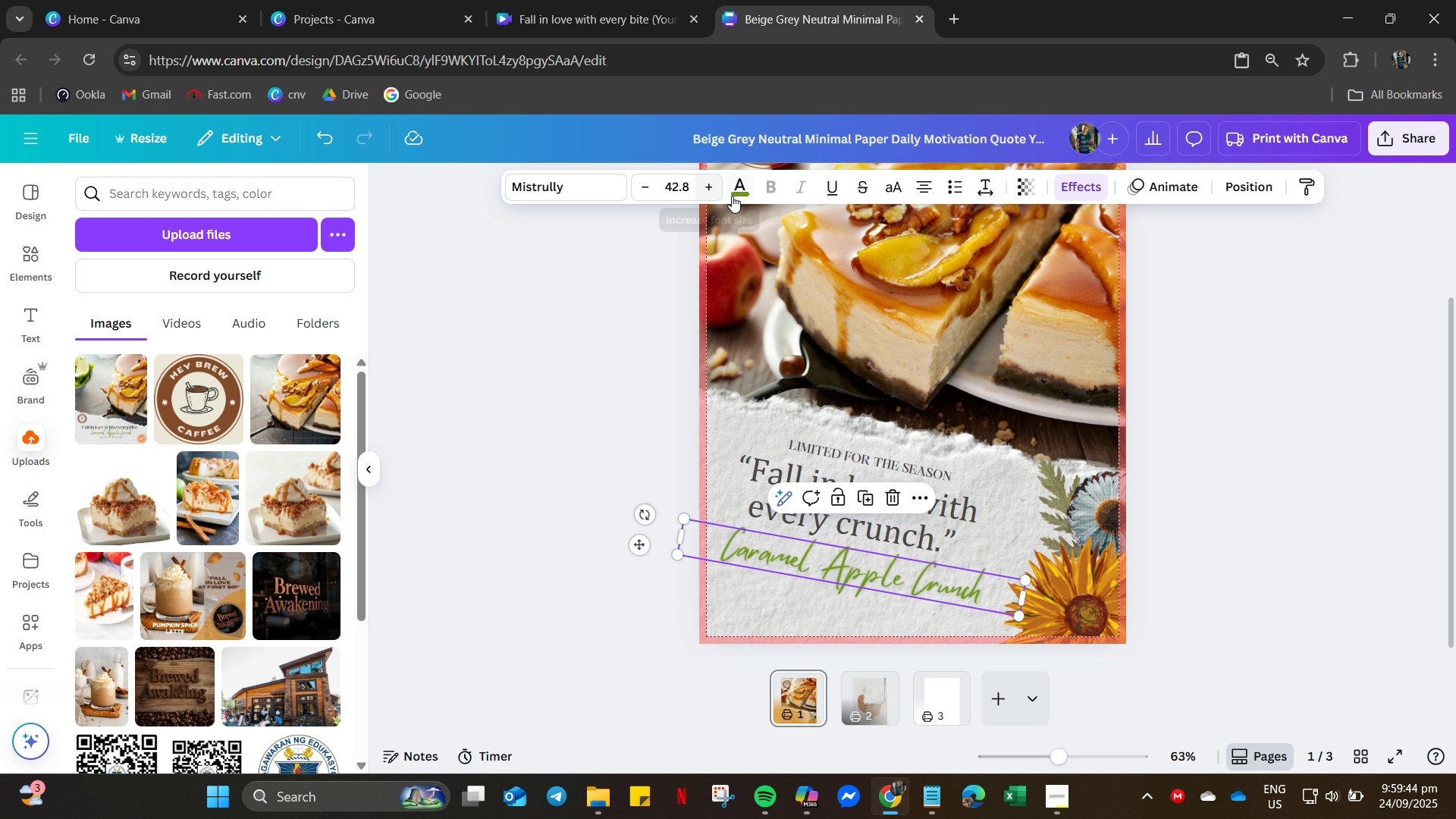 
left_click([732, 196])
 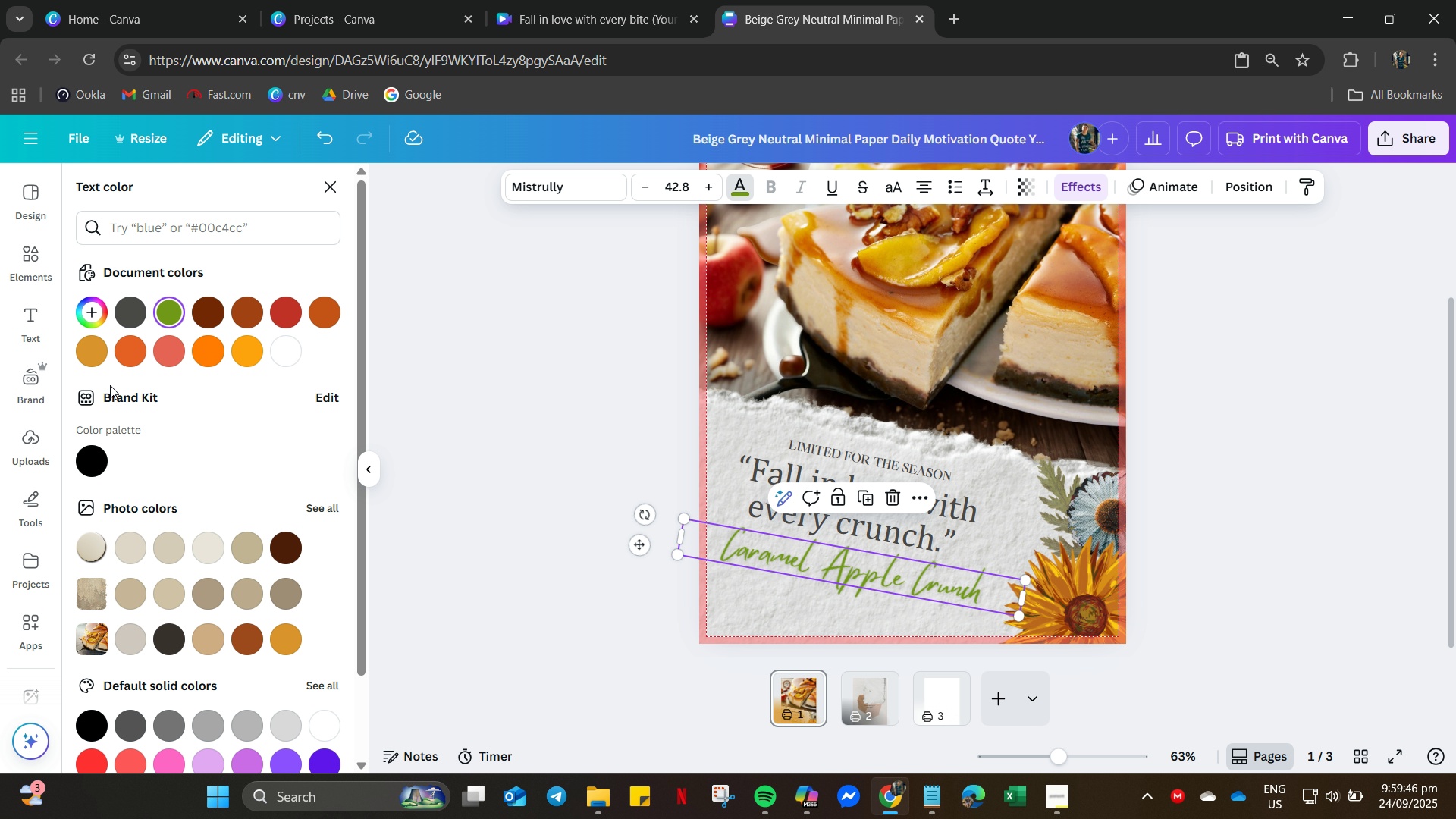 
left_click([140, 309])
 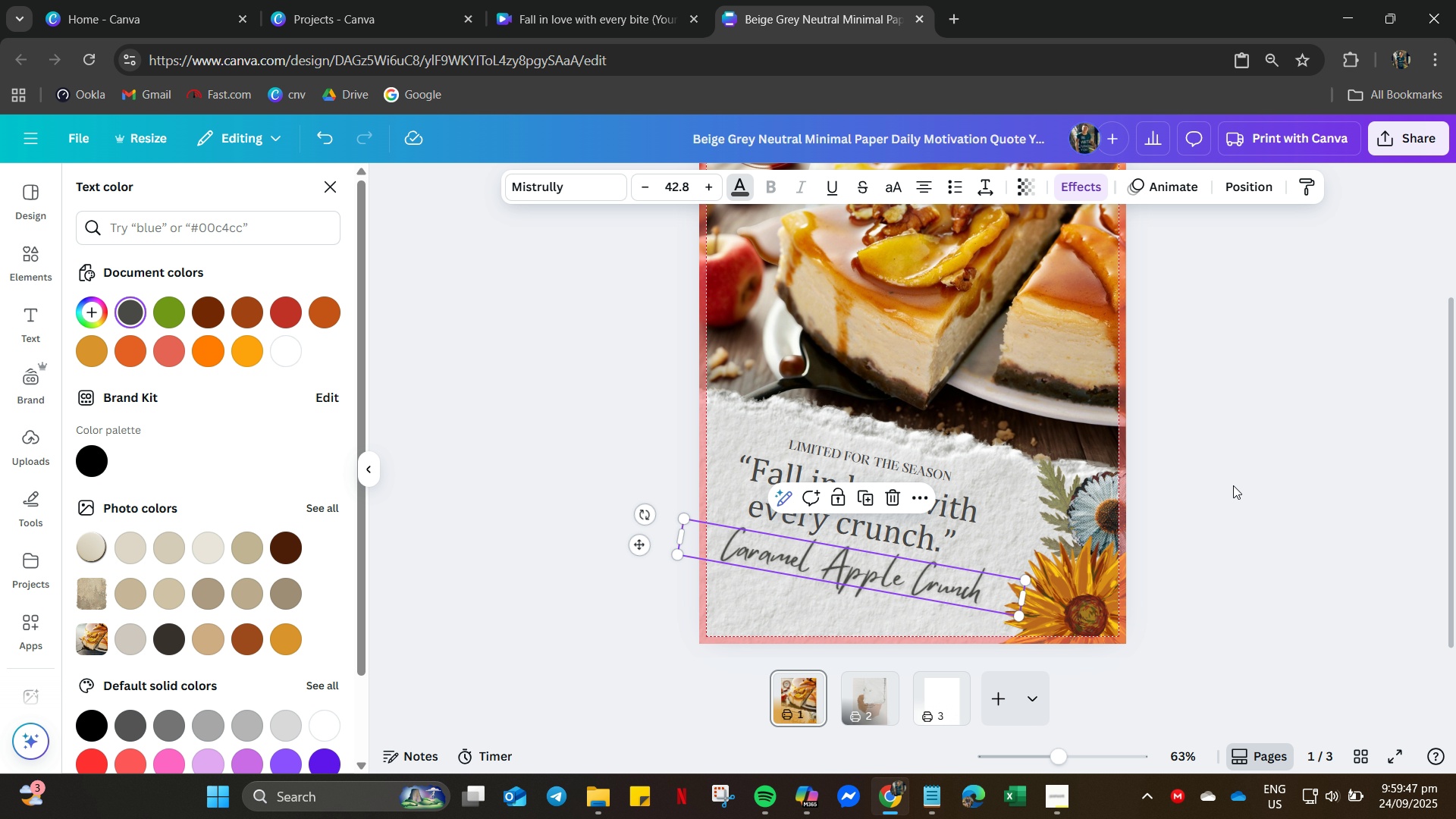 
left_click([1255, 485])
 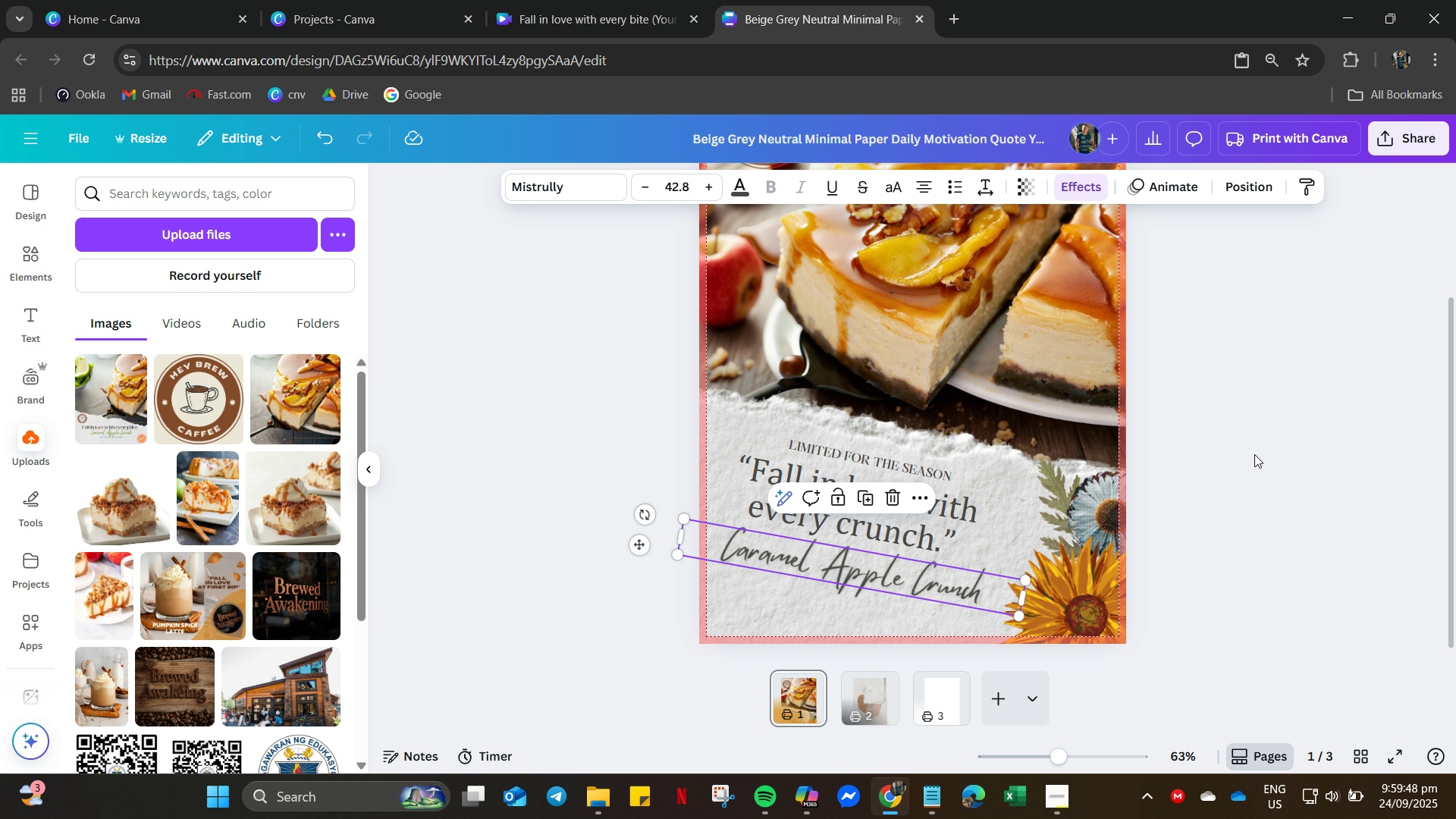 
left_click([1254, 454])
 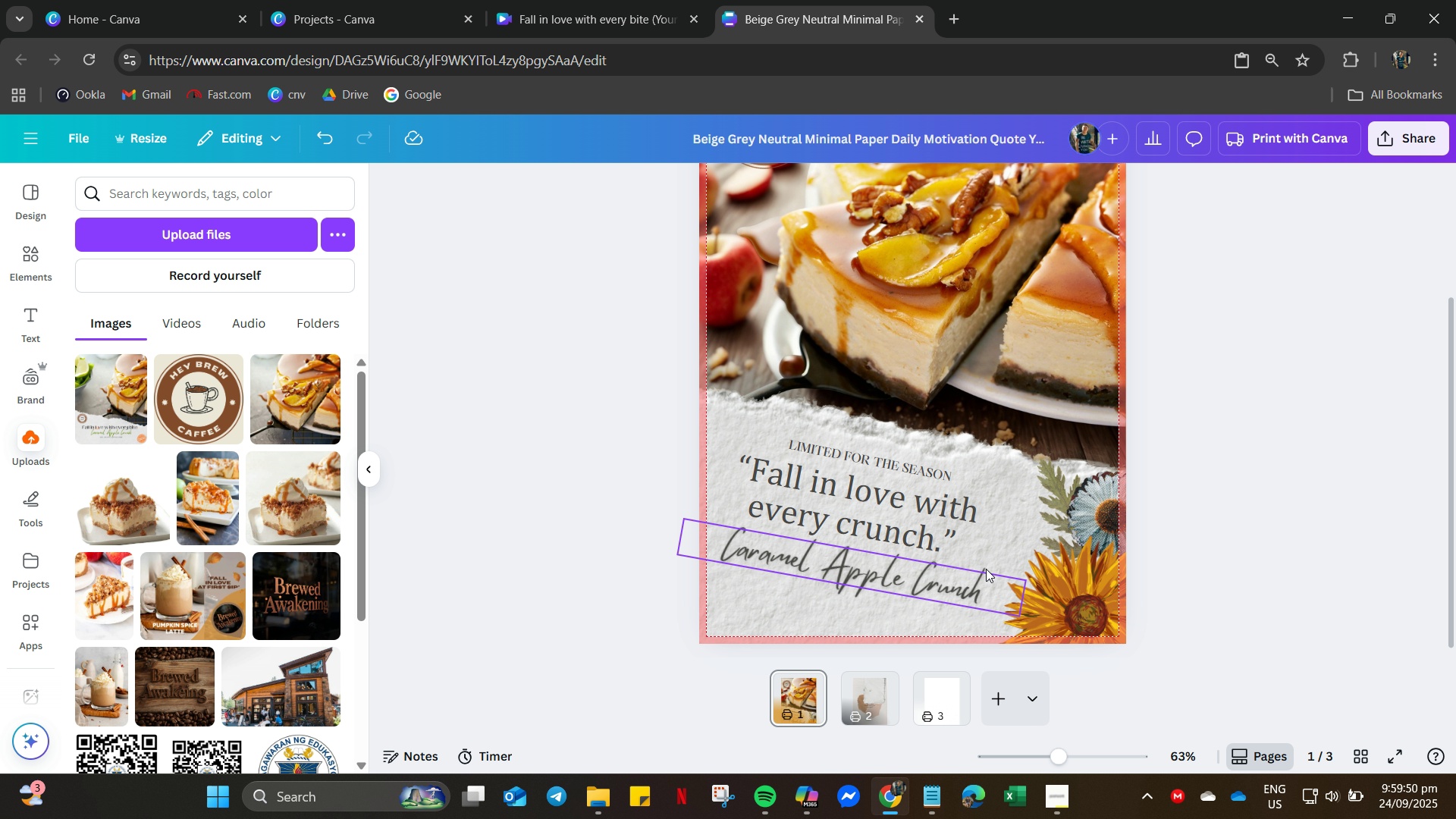 
left_click([1213, 472])
 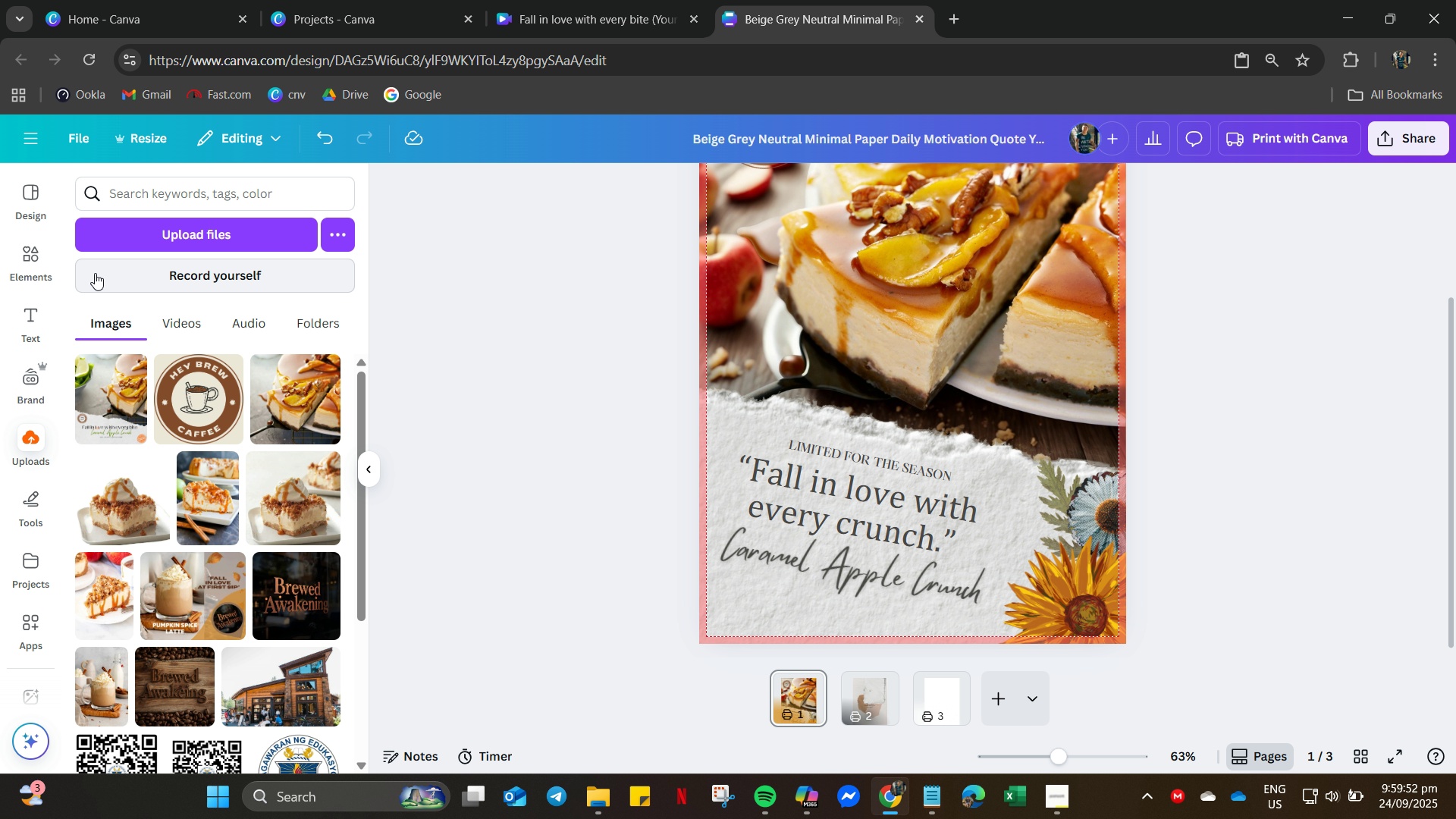 
left_click([46, 269])
 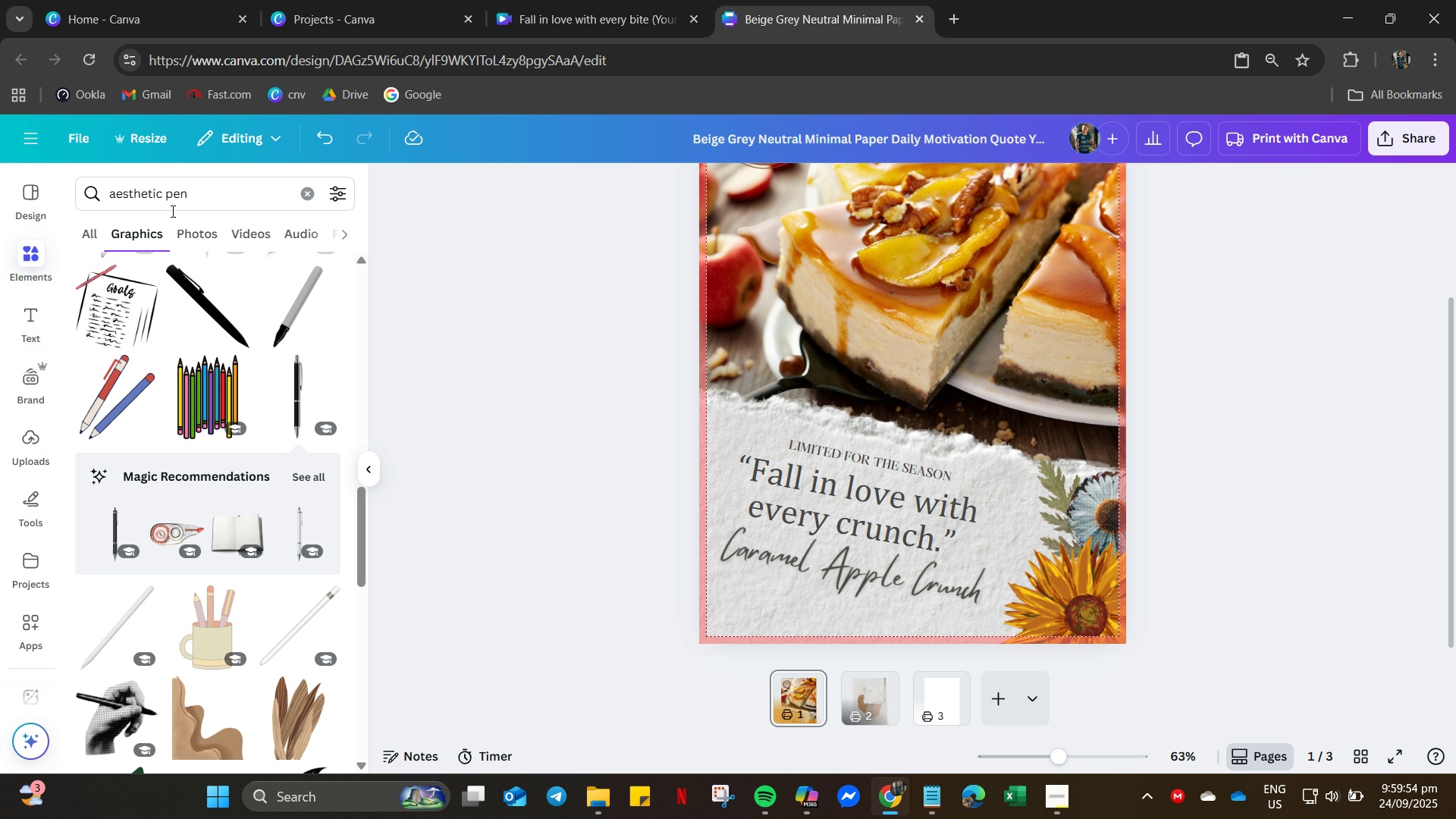 
left_click([175, 196])
 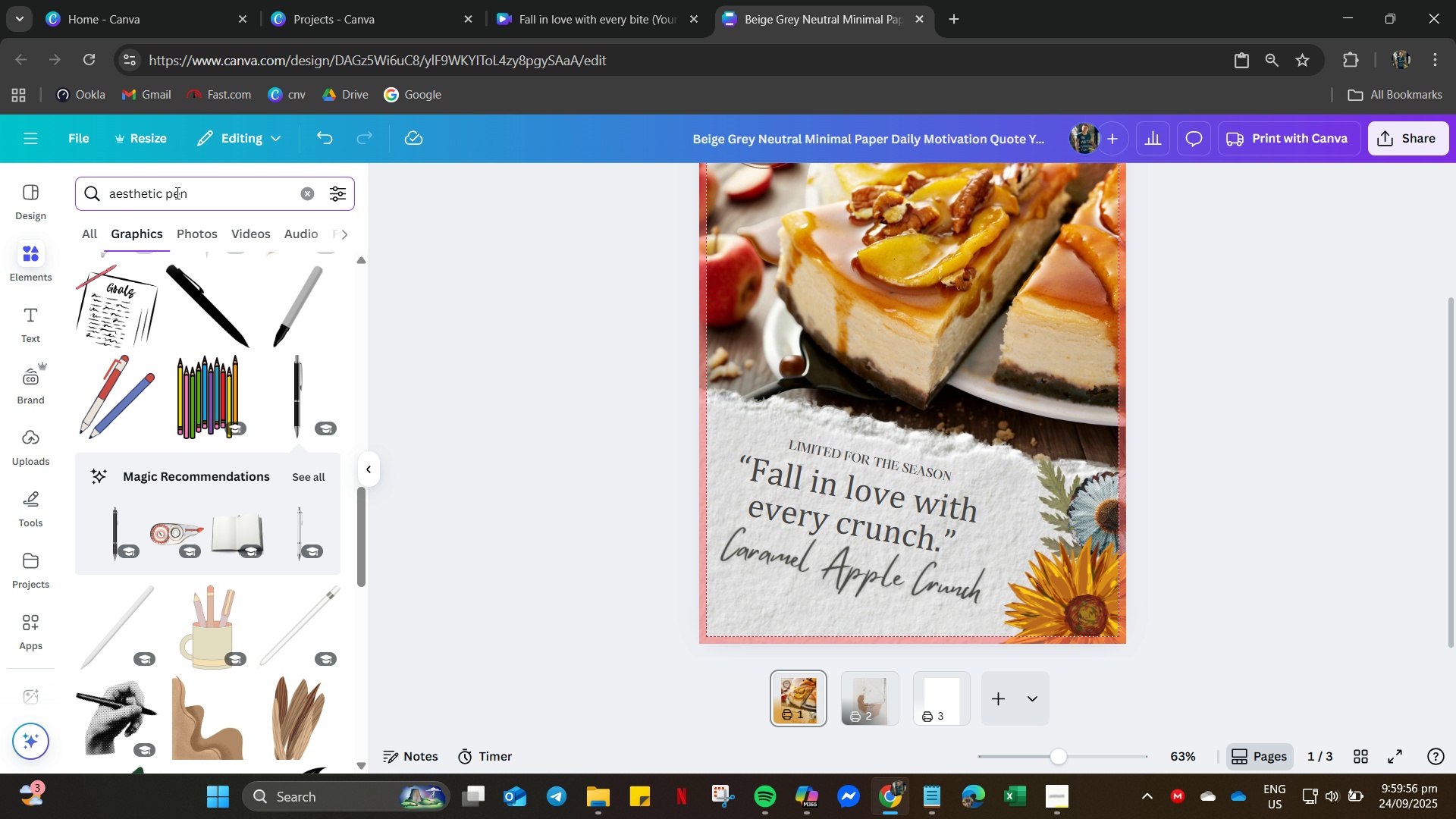 
double_click([176, 193])
 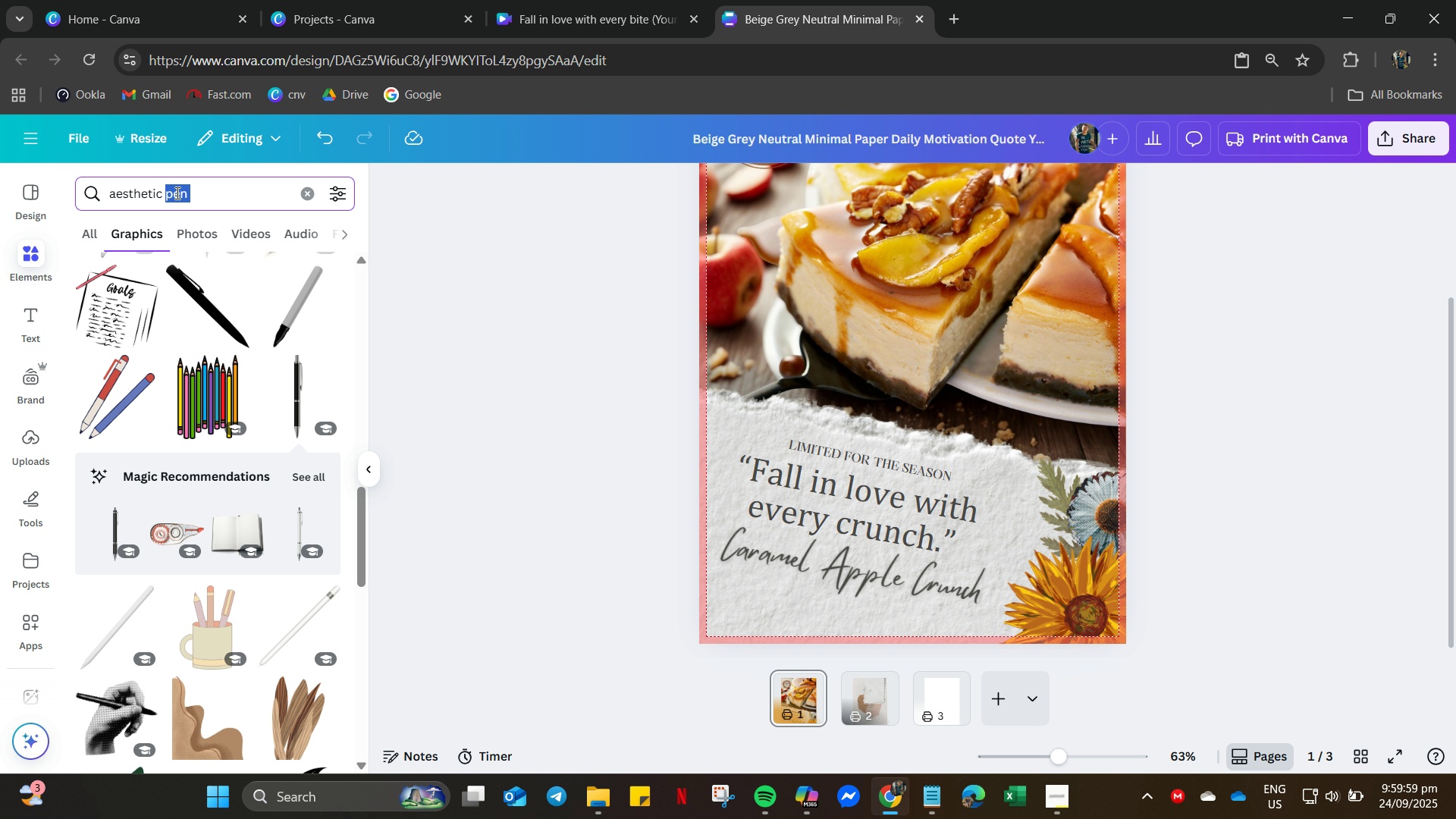 
wait(8.24)
 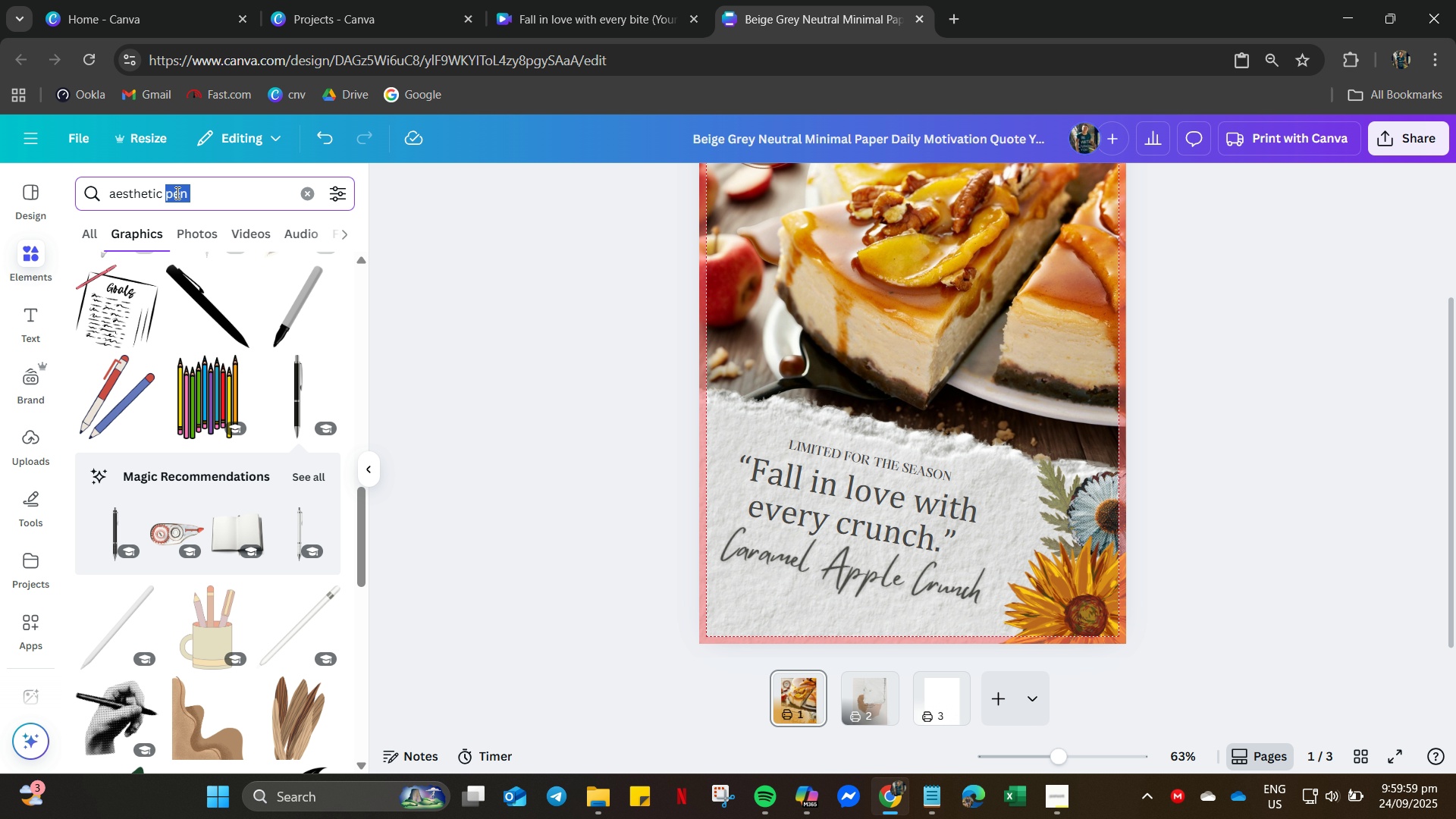 
type(ar)
key(Backspace)
key(Backspace)
 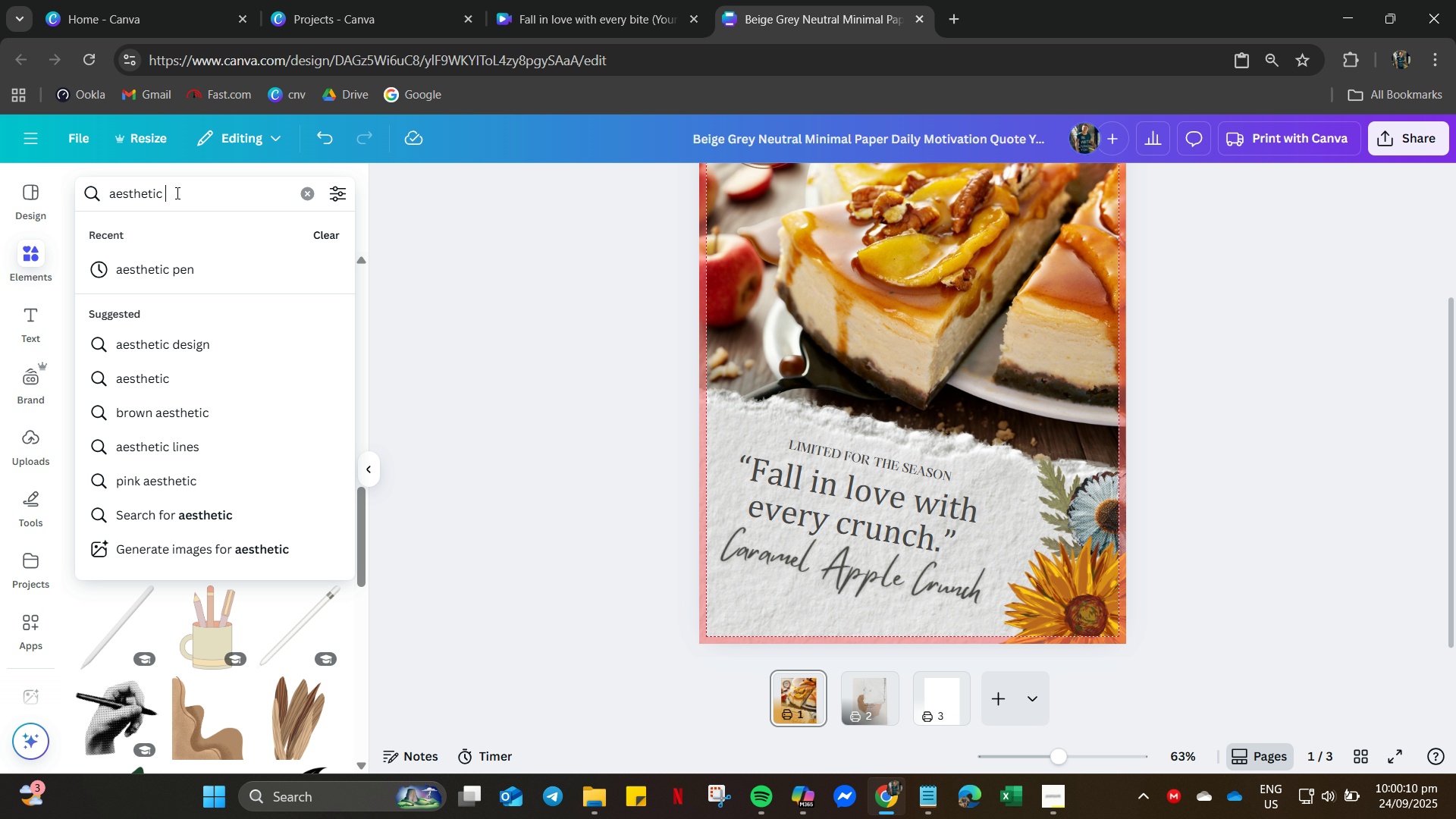 
wait(9.37)
 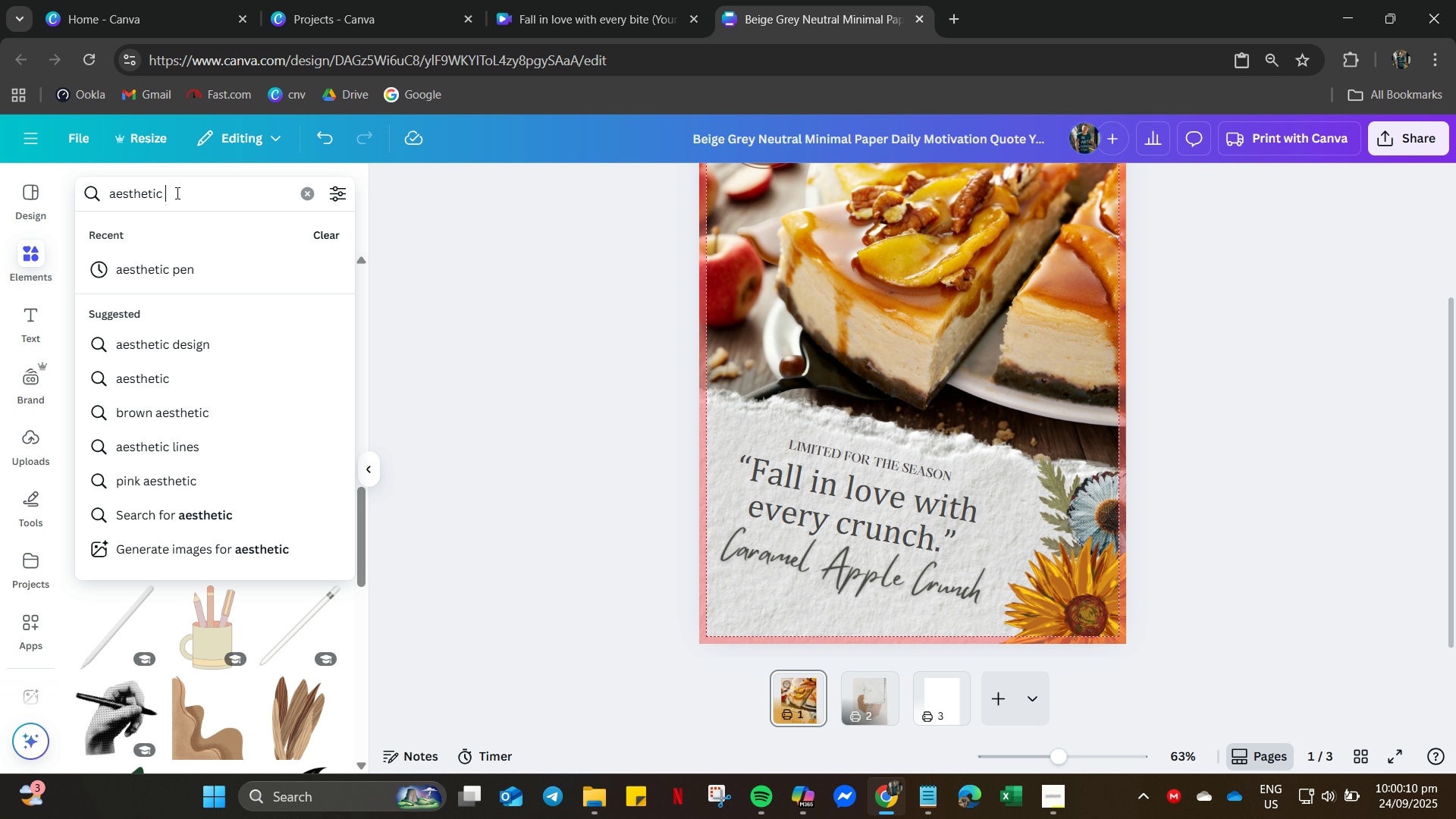 
type(srt)
 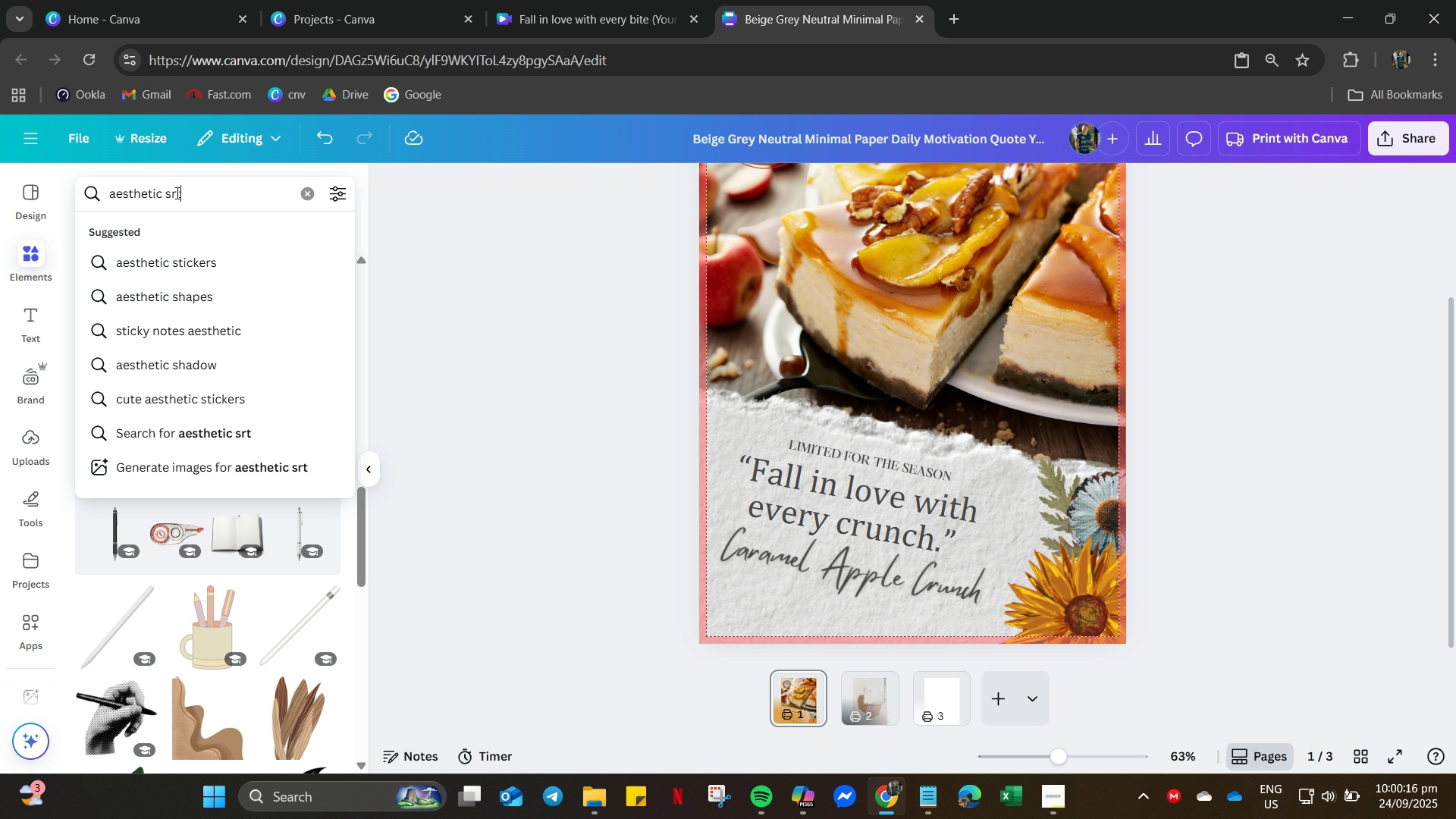 
key(Enter)
 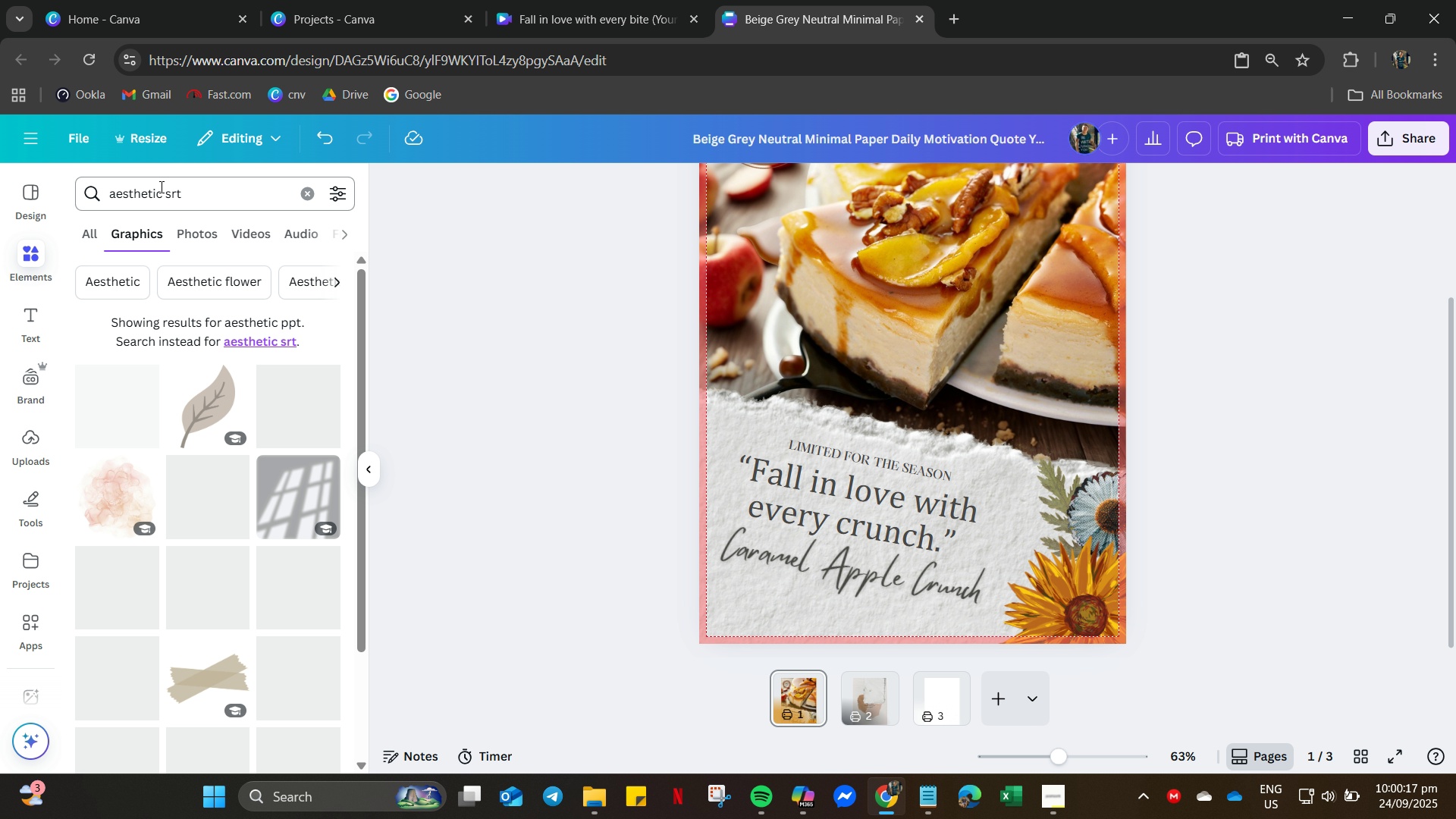 
left_click_drag(start_coordinate=[165, 193], to_coordinate=[169, 196])
 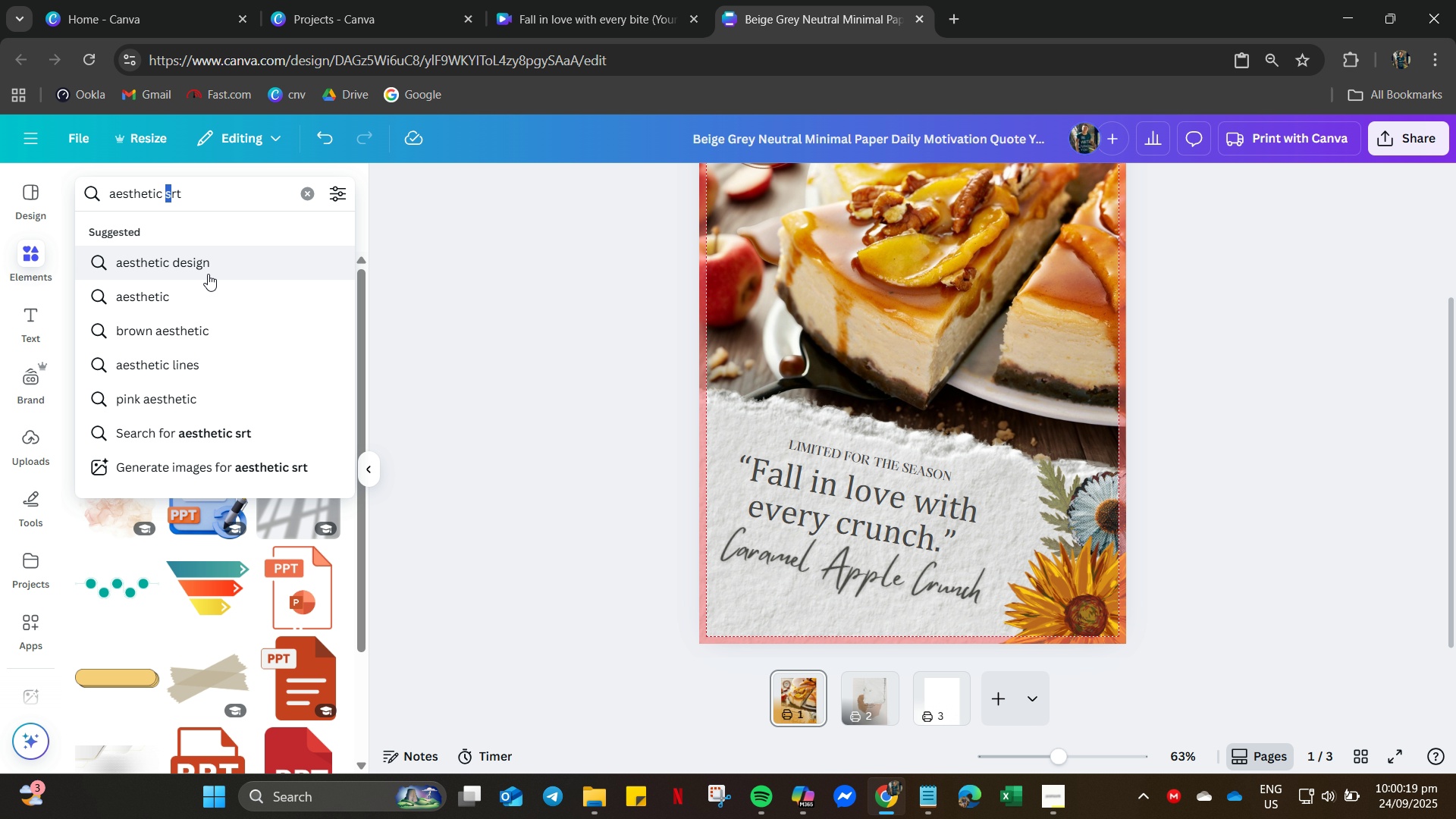 
key(A)
 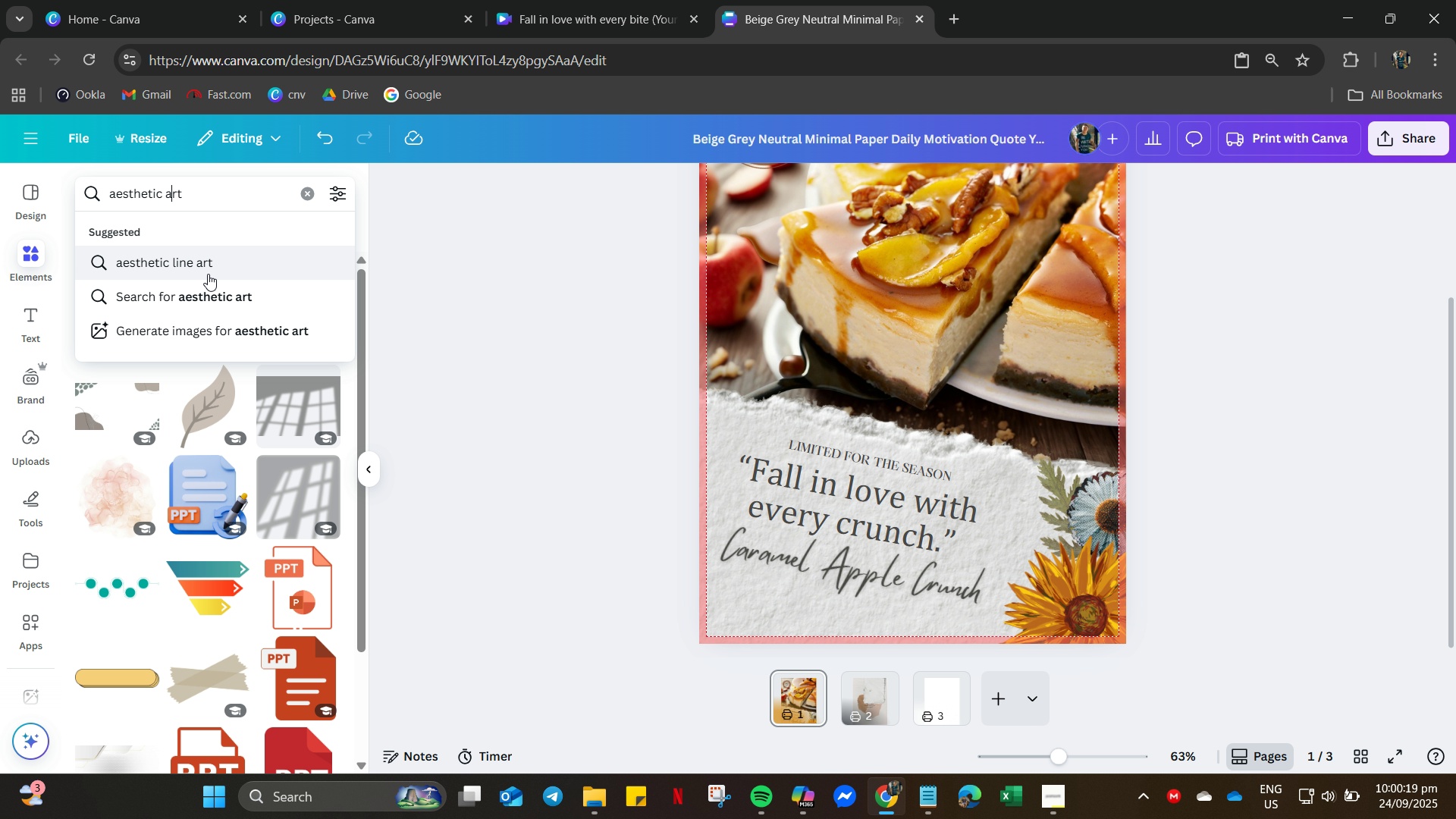 
key(Enter)
 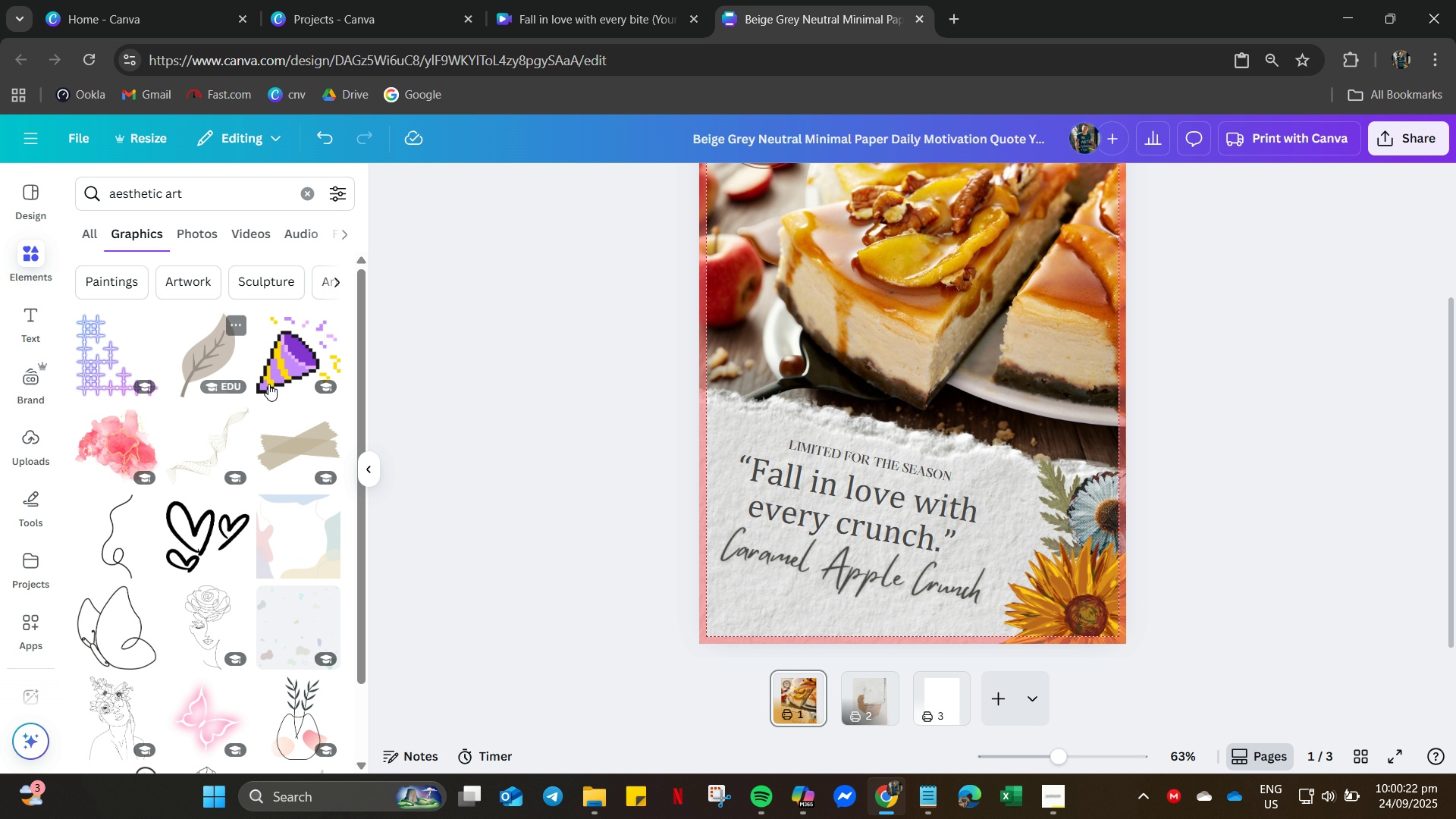 
scroll: coordinate [233, 453], scroll_direction: down, amount: 10.0
 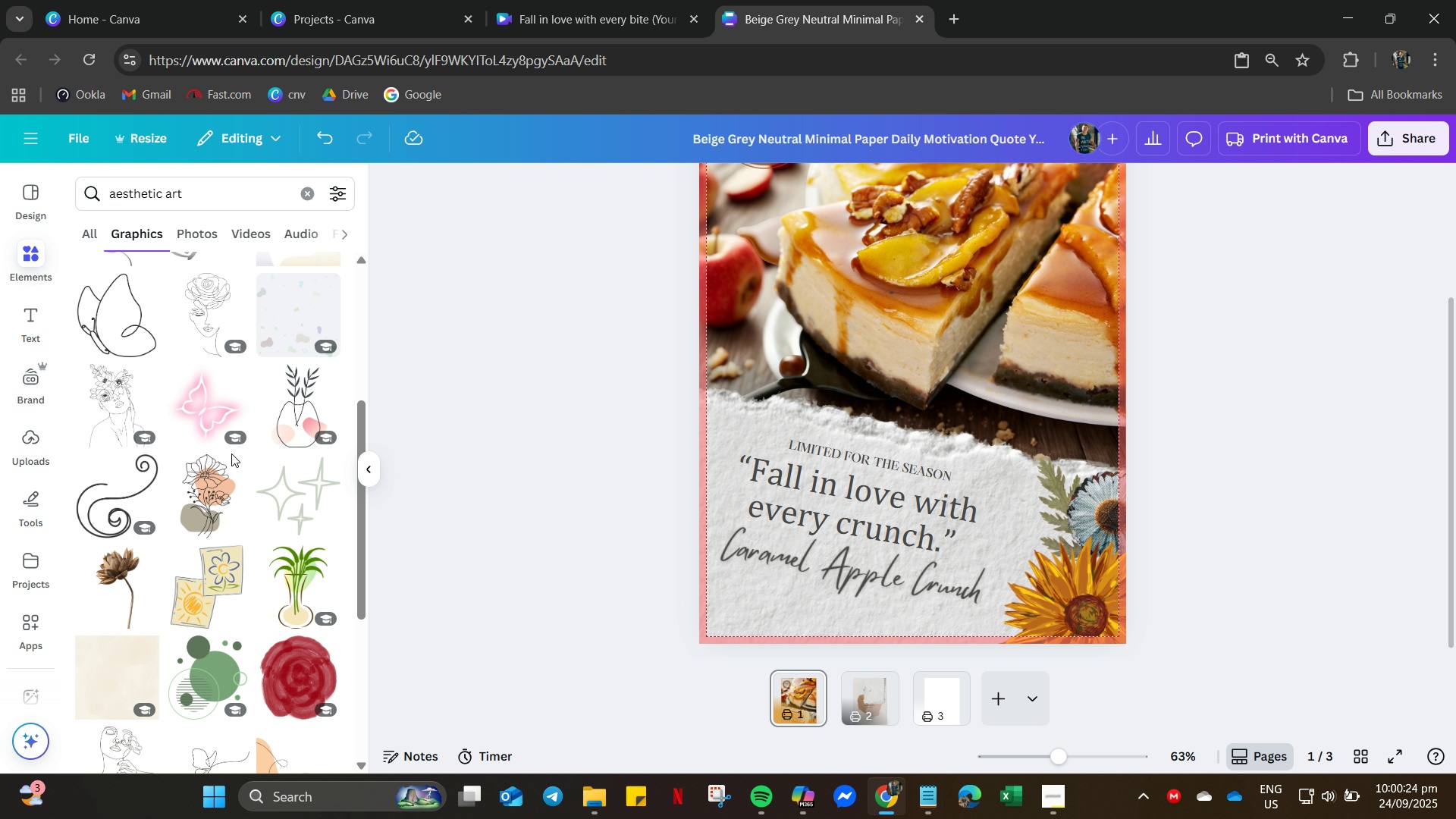 
scroll: coordinate [231, 453], scroll_direction: up, amount: 4.0
 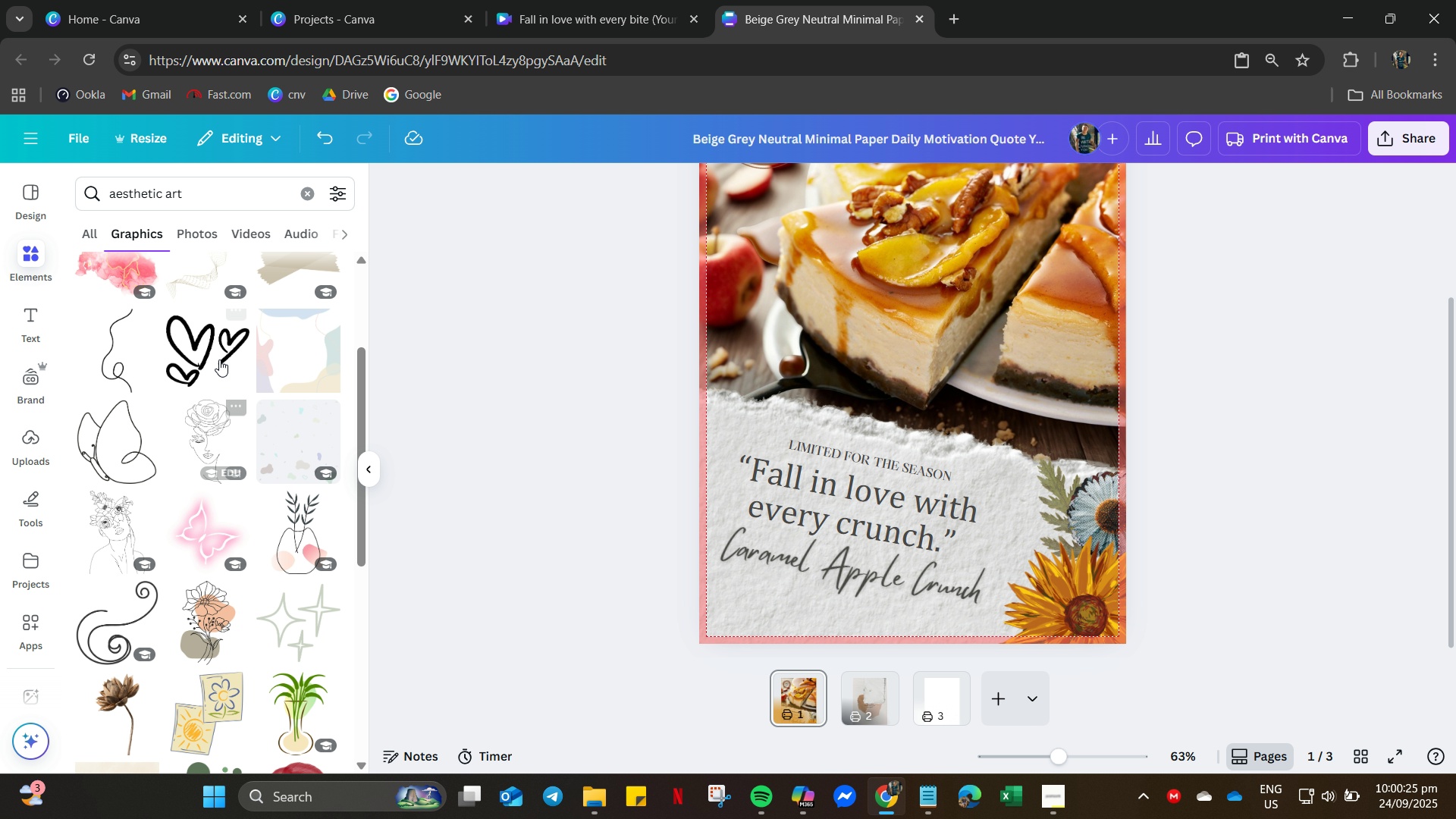 
mouse_move([205, 367])
 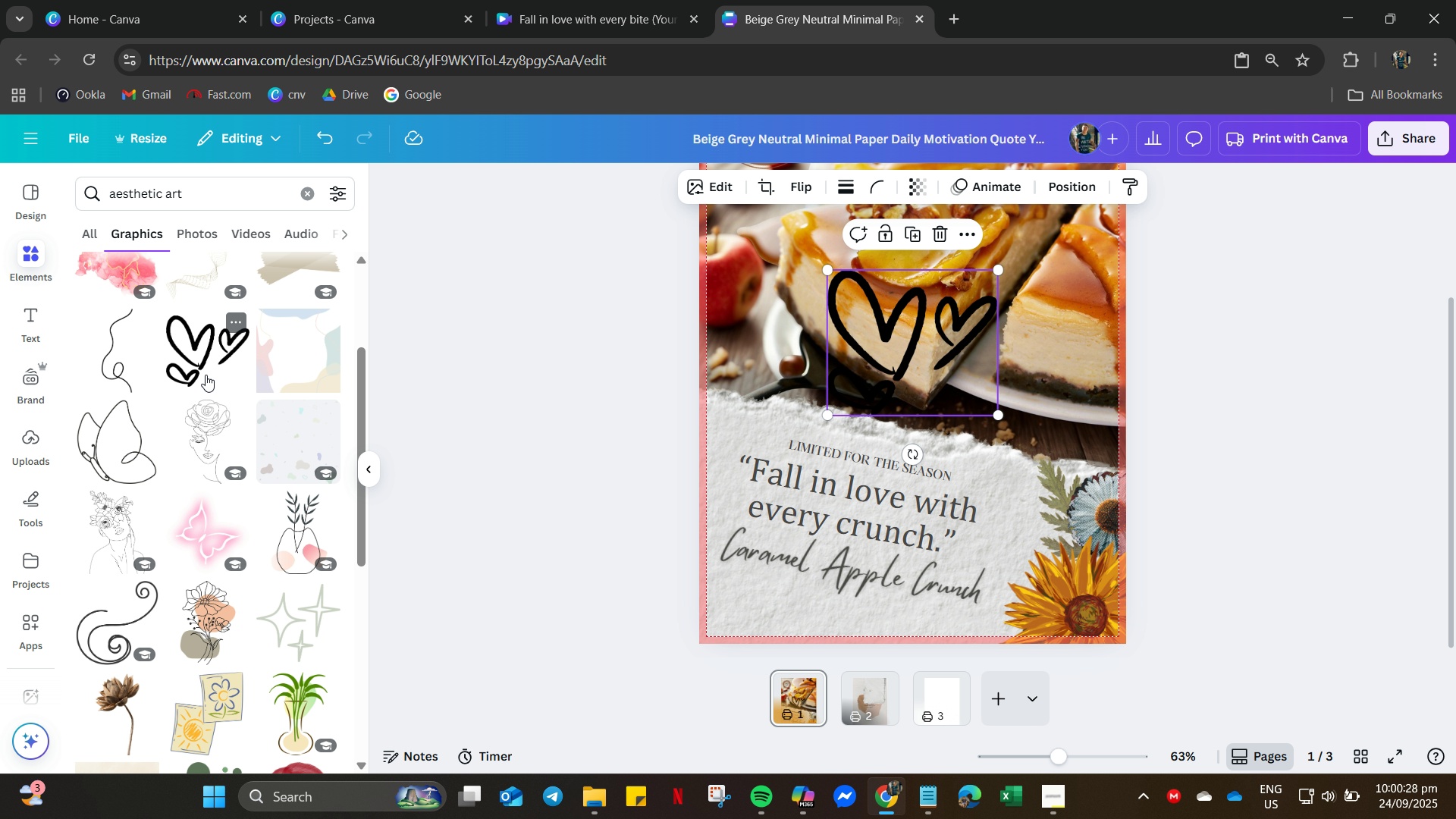 
left_click([201, 359])
 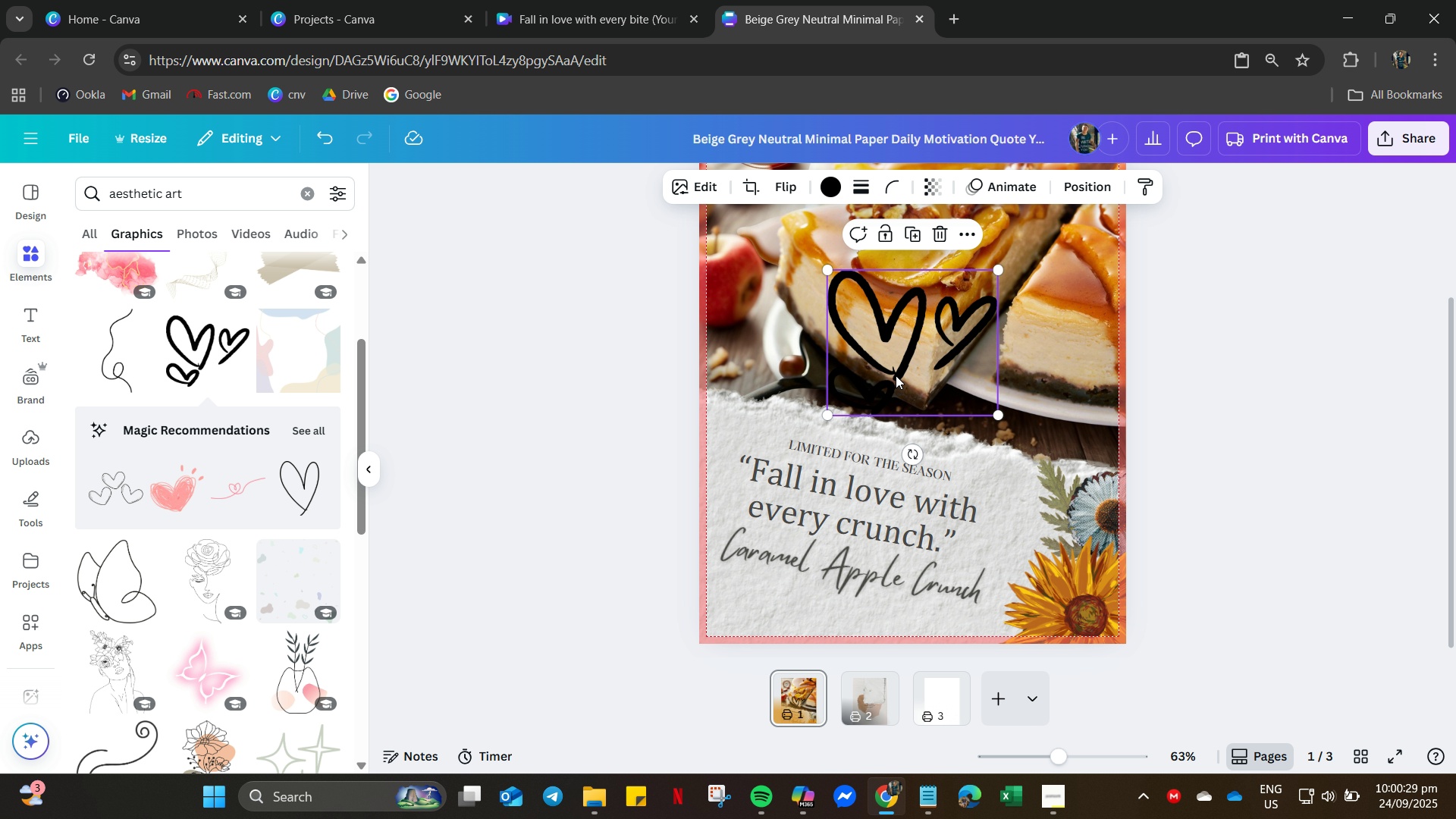 
left_click_drag(start_coordinate=[895, 361], to_coordinate=[758, 567])
 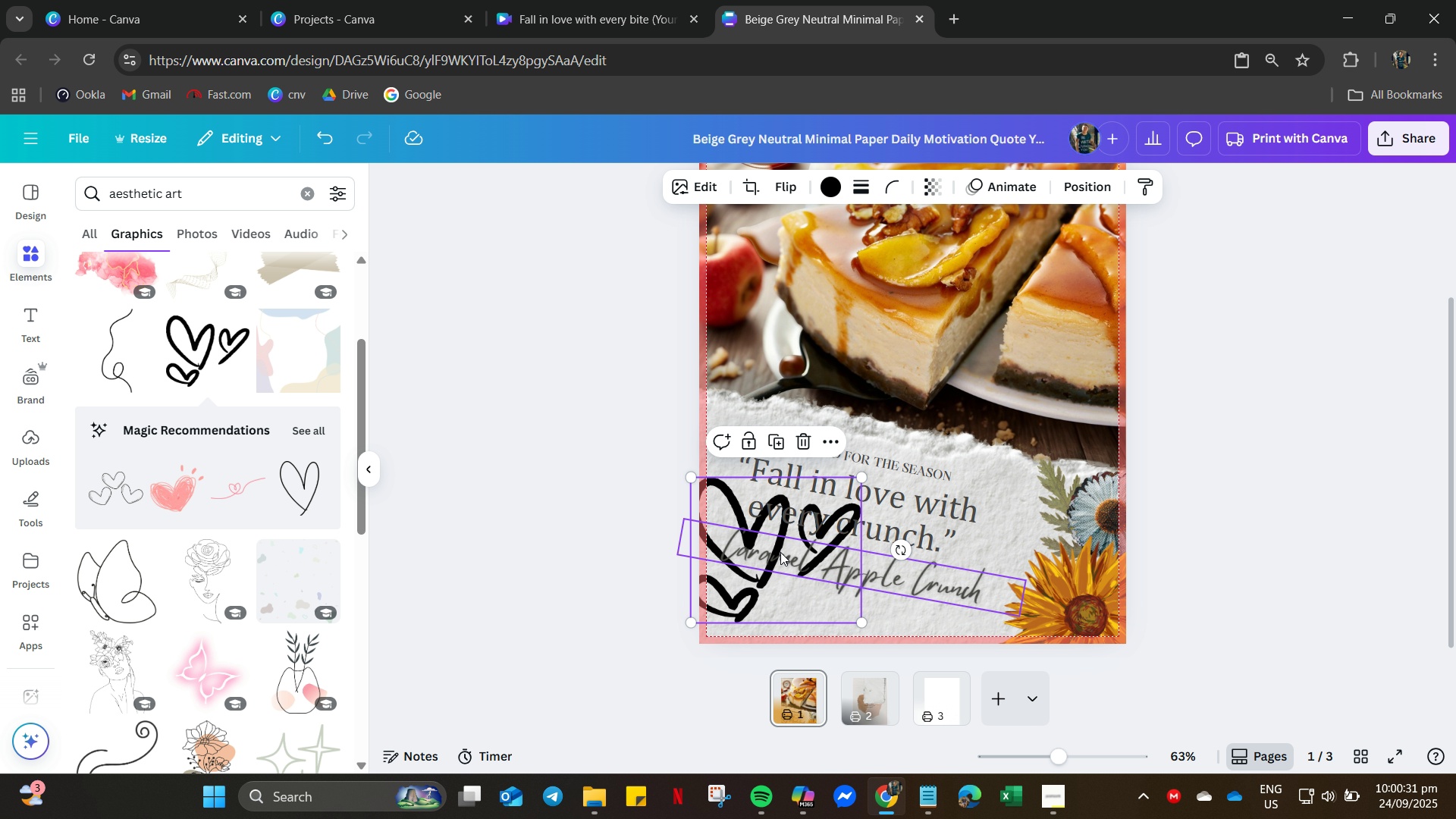 
key(Delete)
 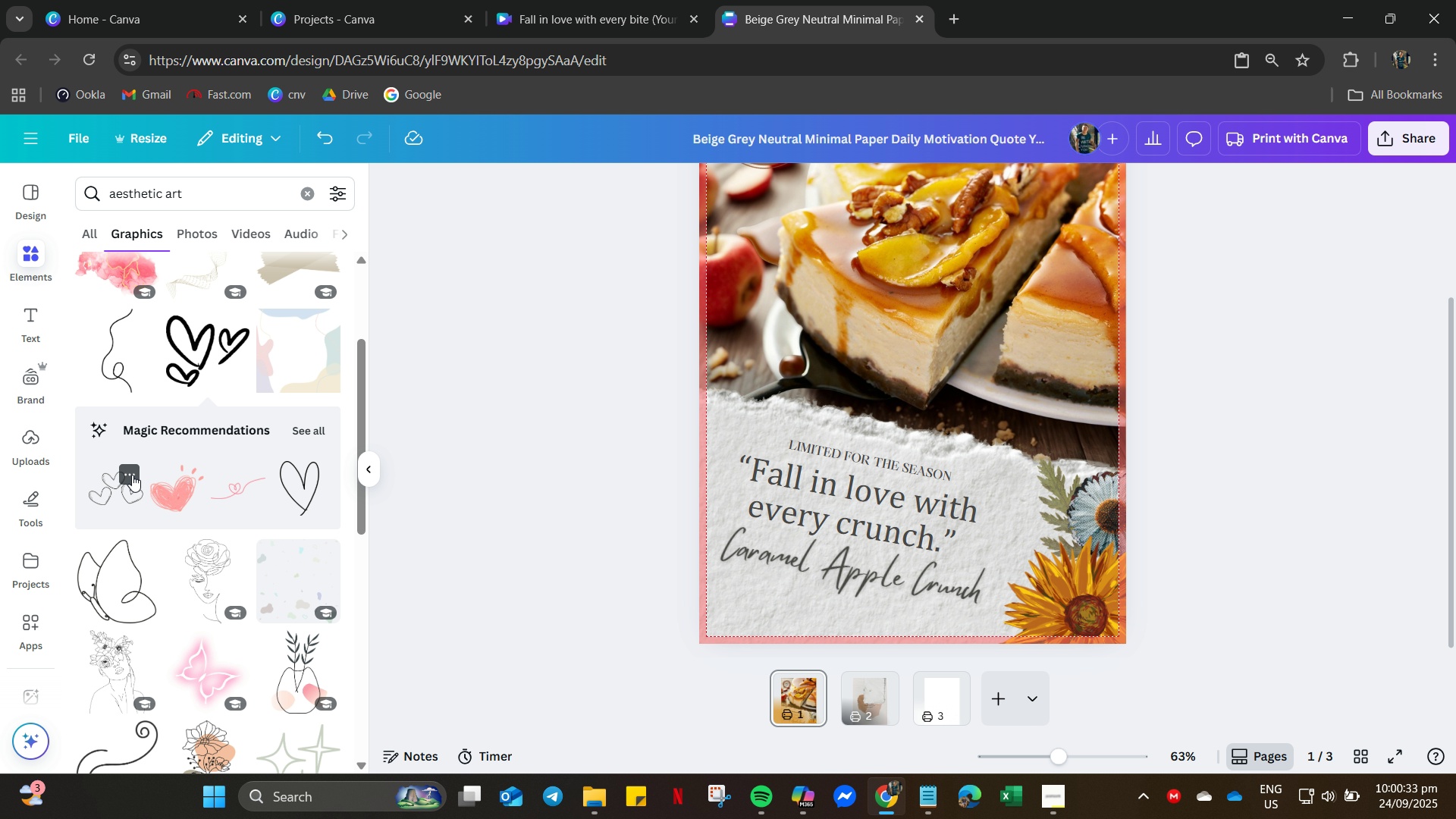 
left_click([130, 487])
 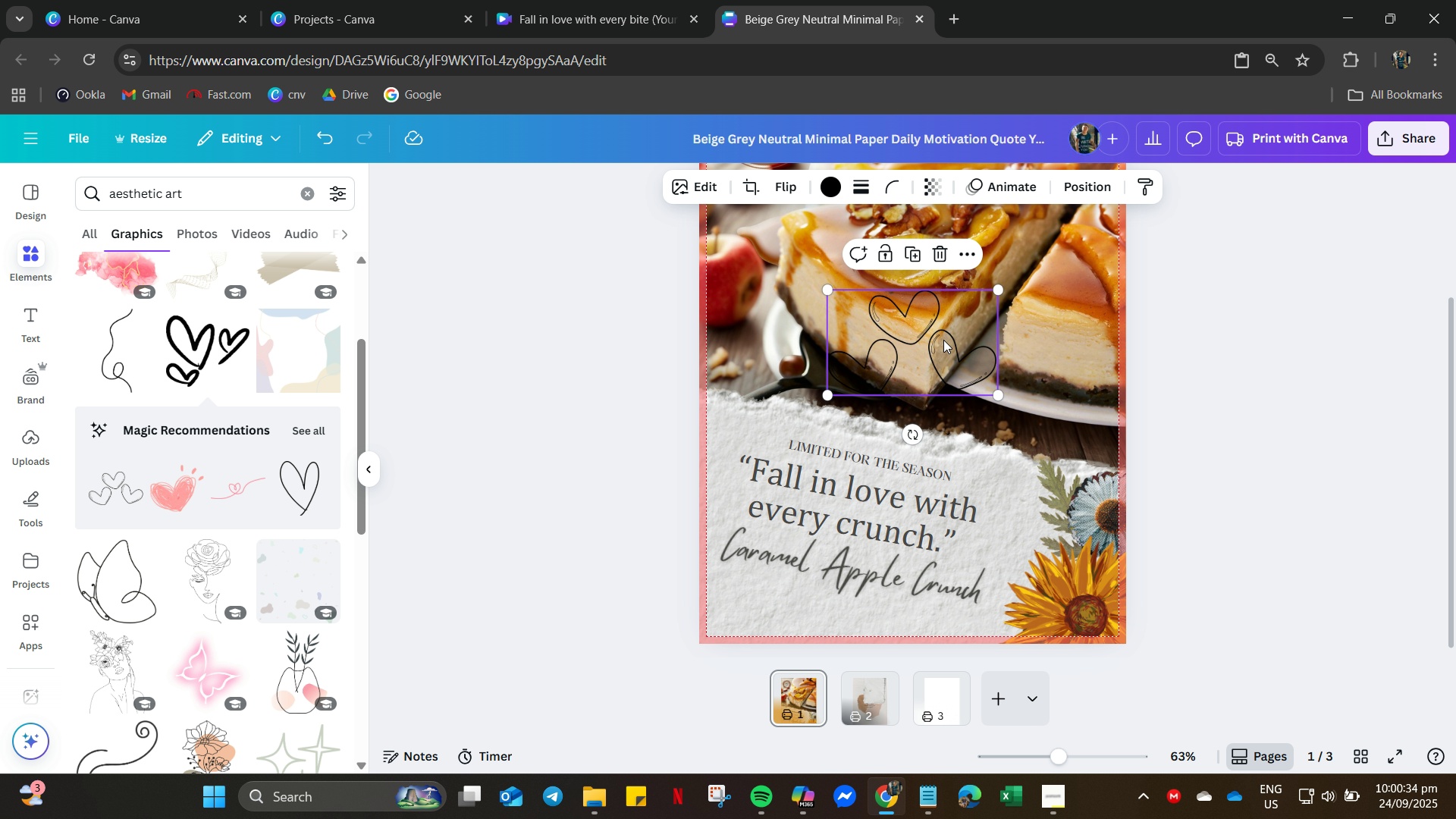 
left_click_drag(start_coordinate=[972, 361], to_coordinate=[844, 602])
 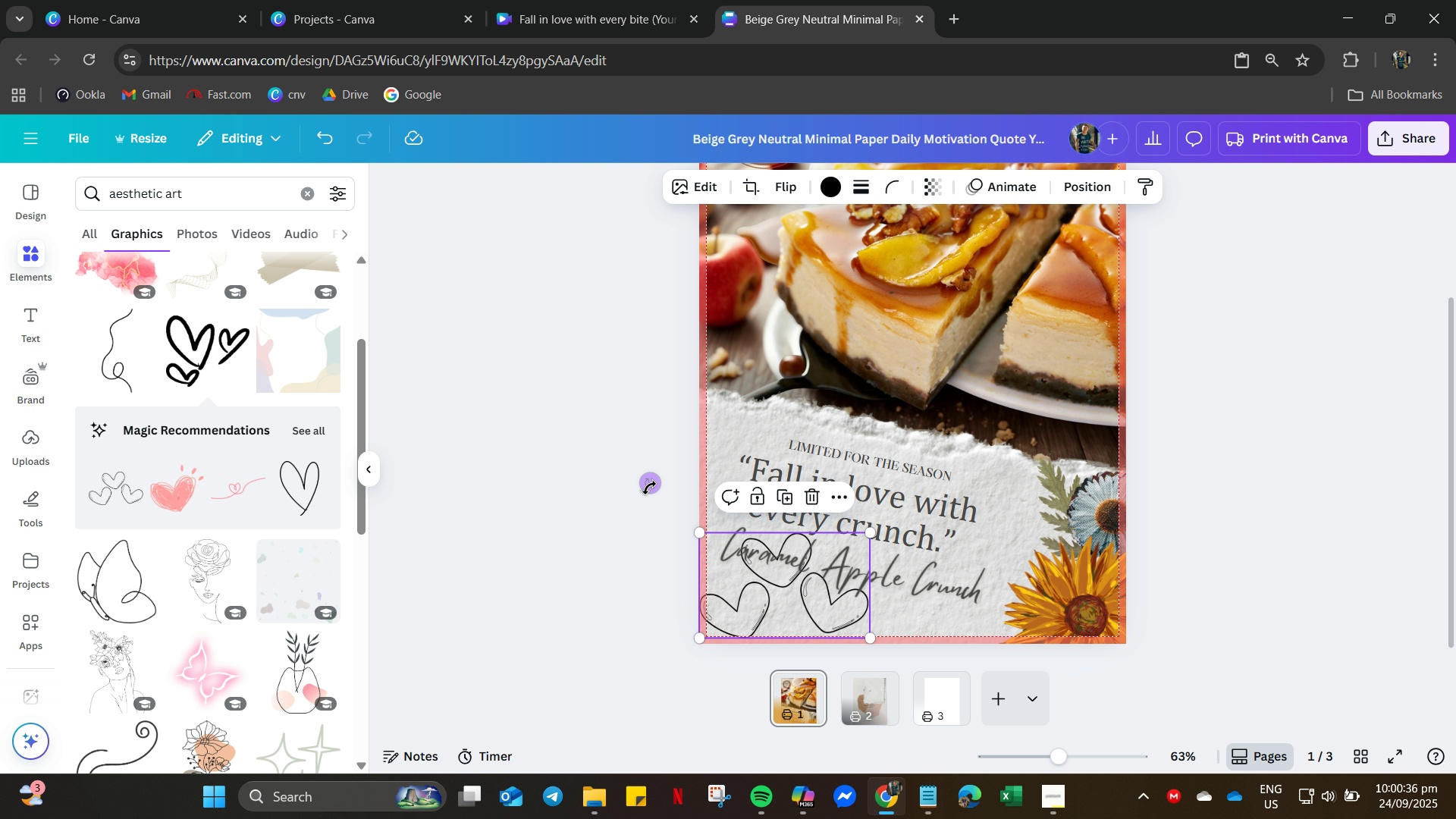 
left_click_drag(start_coordinate=[651, 484], to_coordinate=[774, 460])
 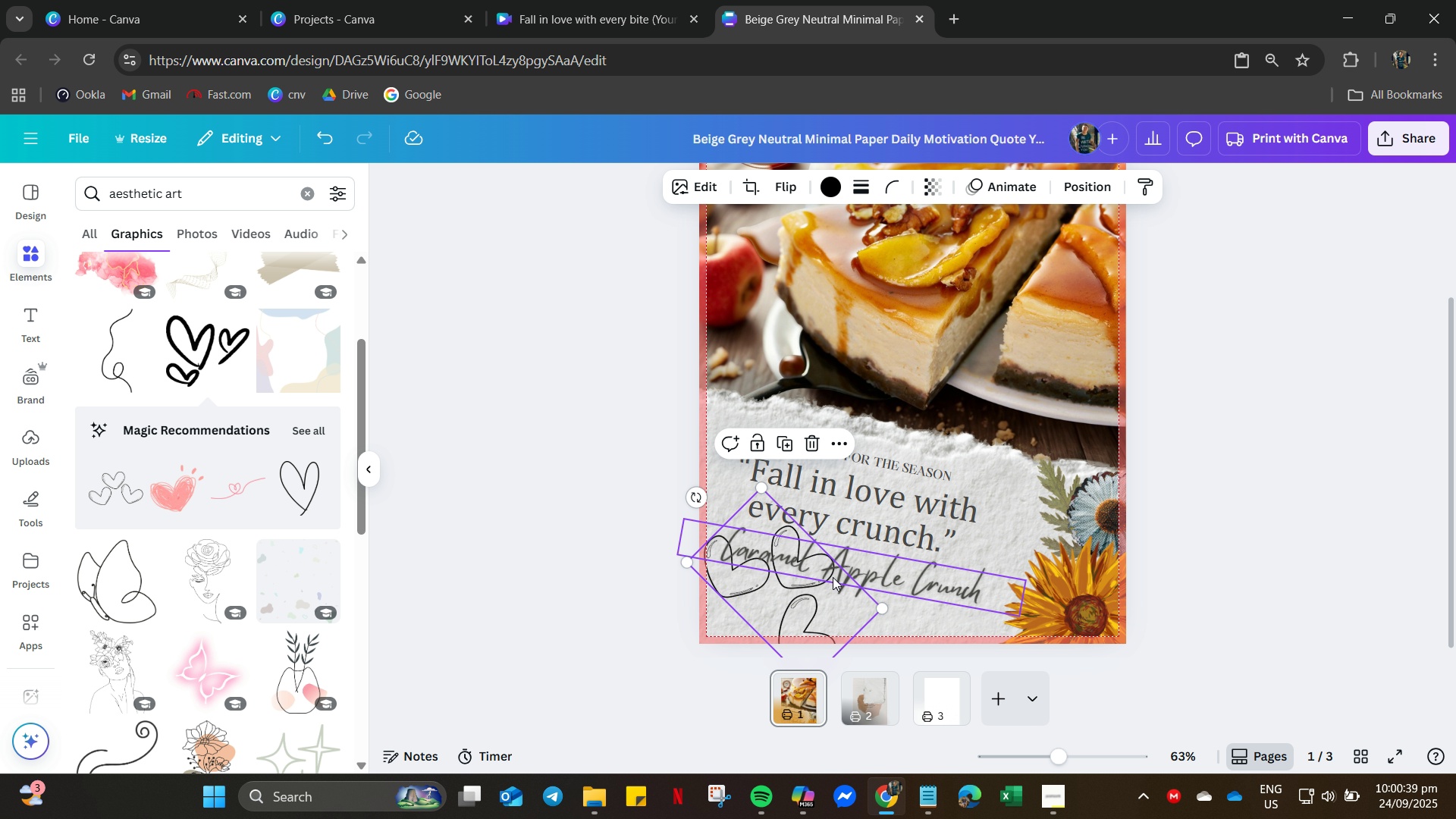 
scroll: coordinate [745, 543], scroll_direction: down, amount: 2.0
 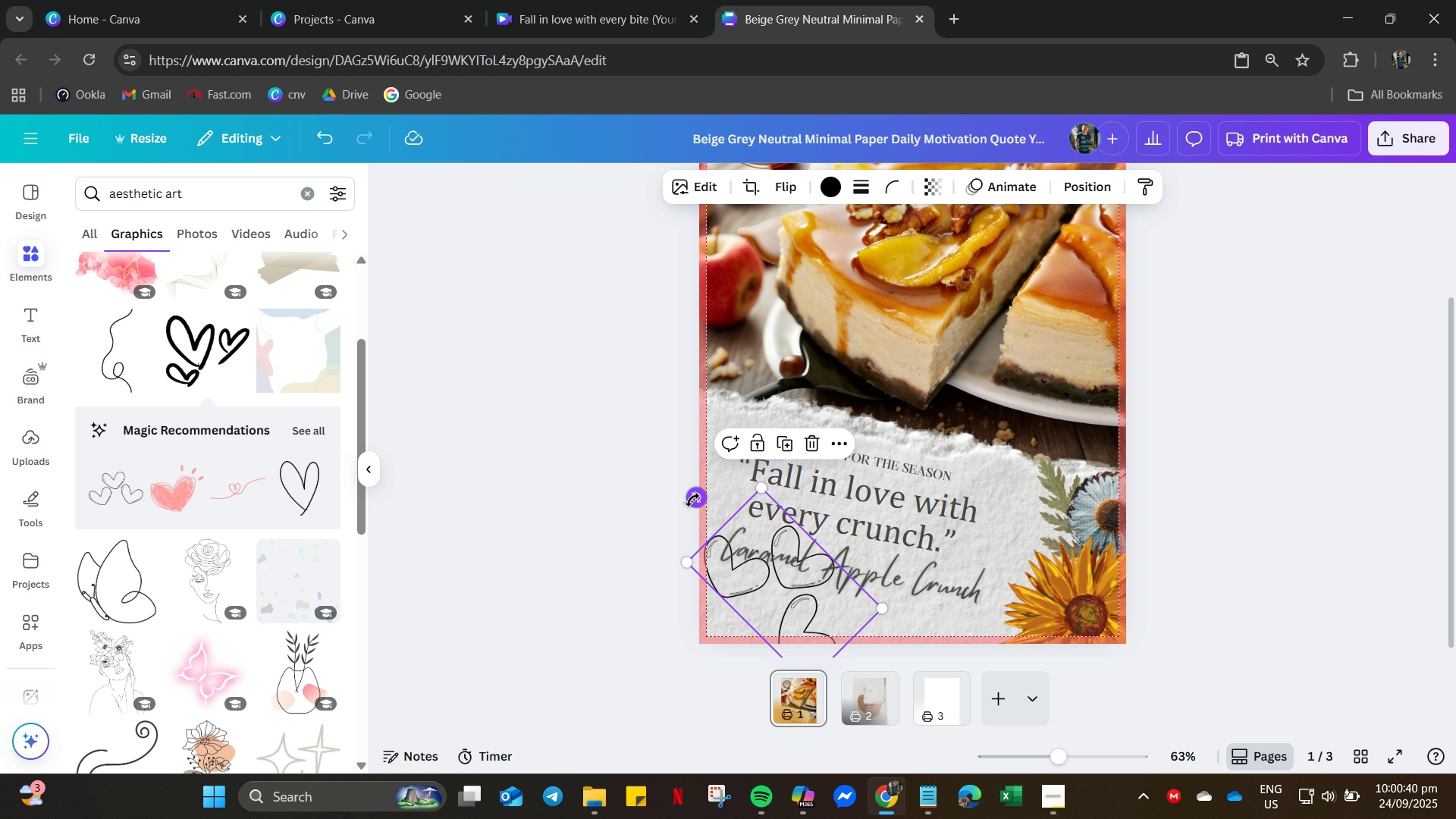 
left_click_drag(start_coordinate=[692, 500], to_coordinate=[695, 522])
 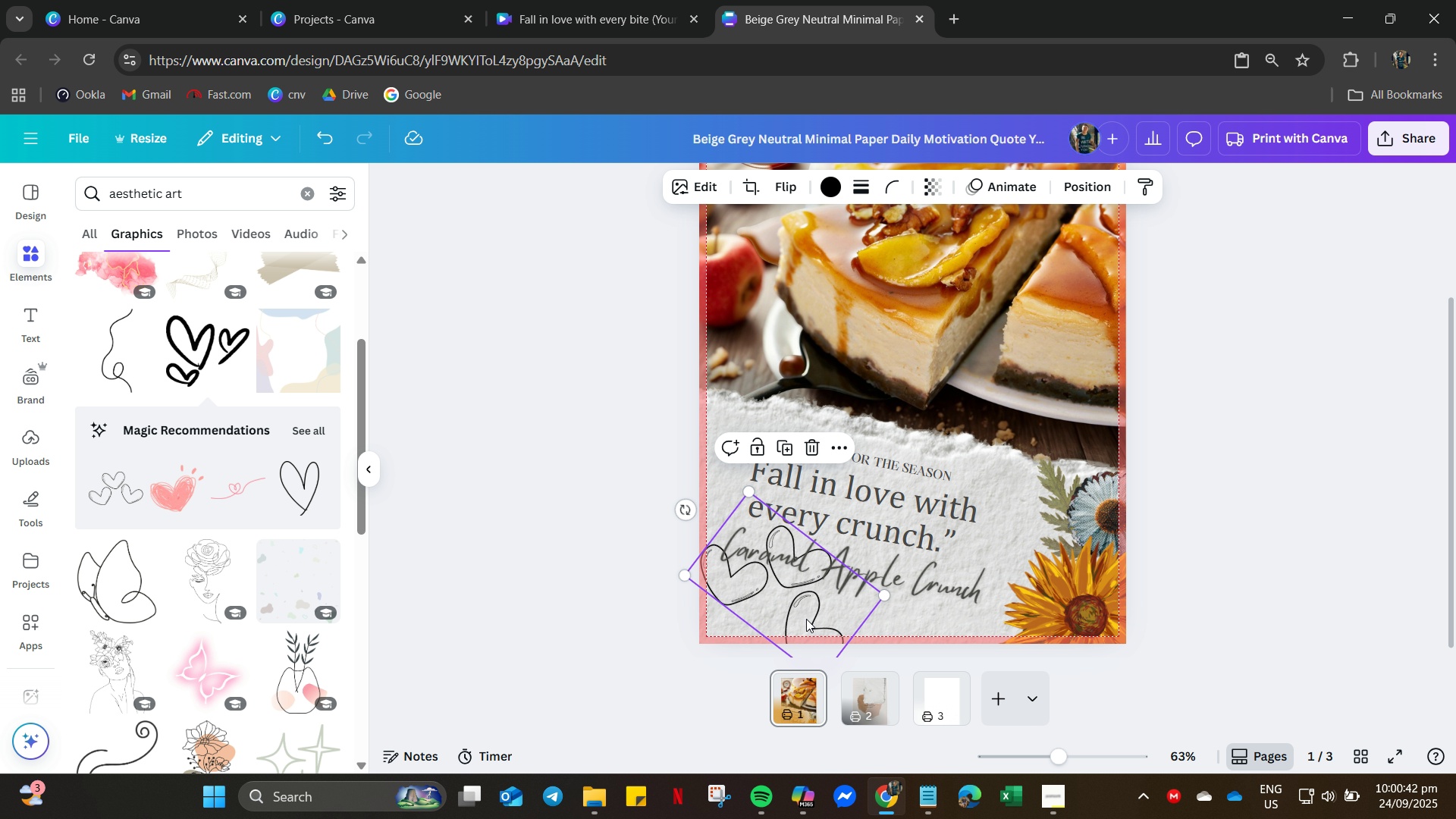 
left_click_drag(start_coordinate=[806, 617], to_coordinate=[849, 588])
 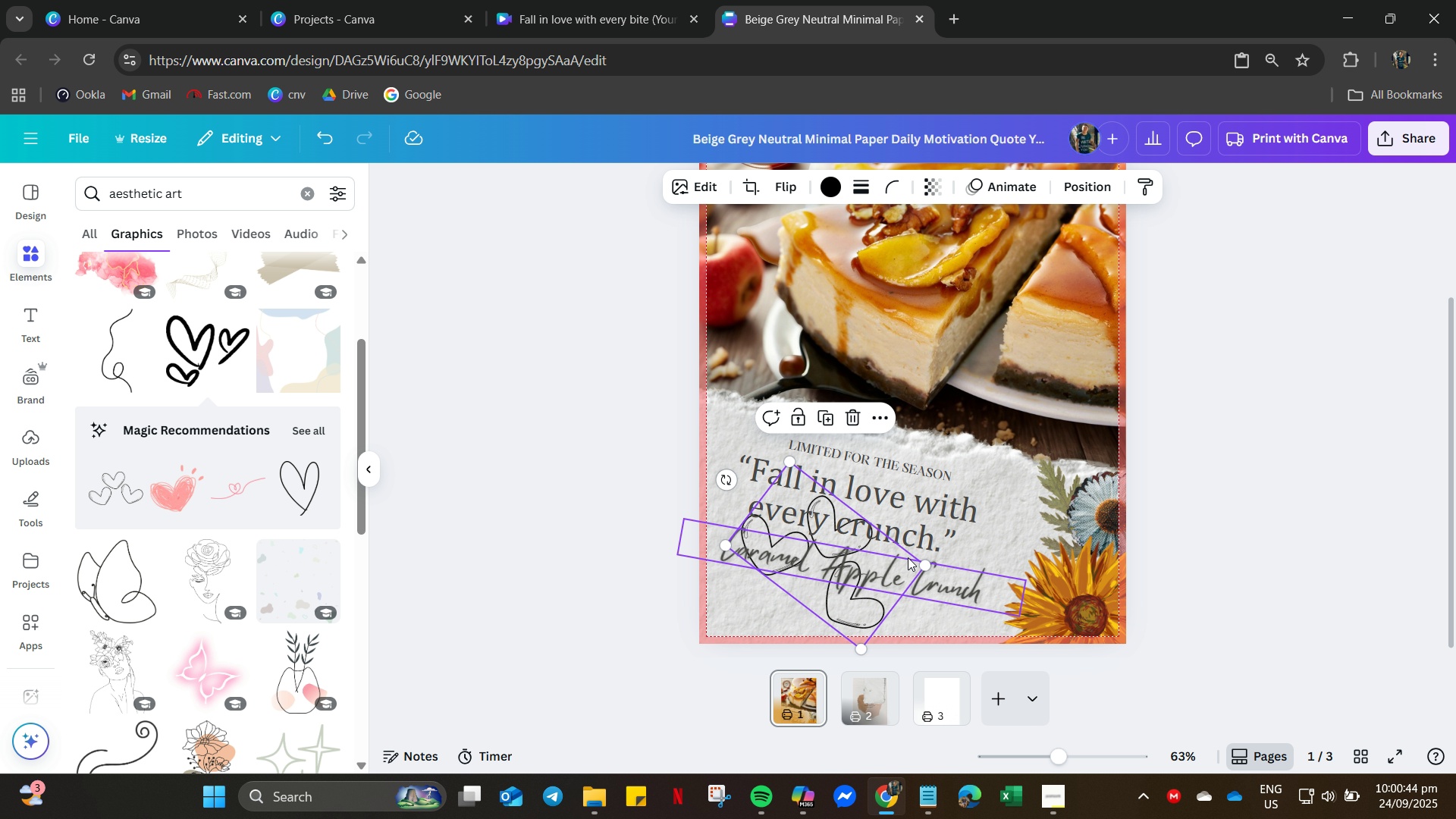 
left_click_drag(start_coordinate=[927, 567], to_coordinate=[783, 596])
 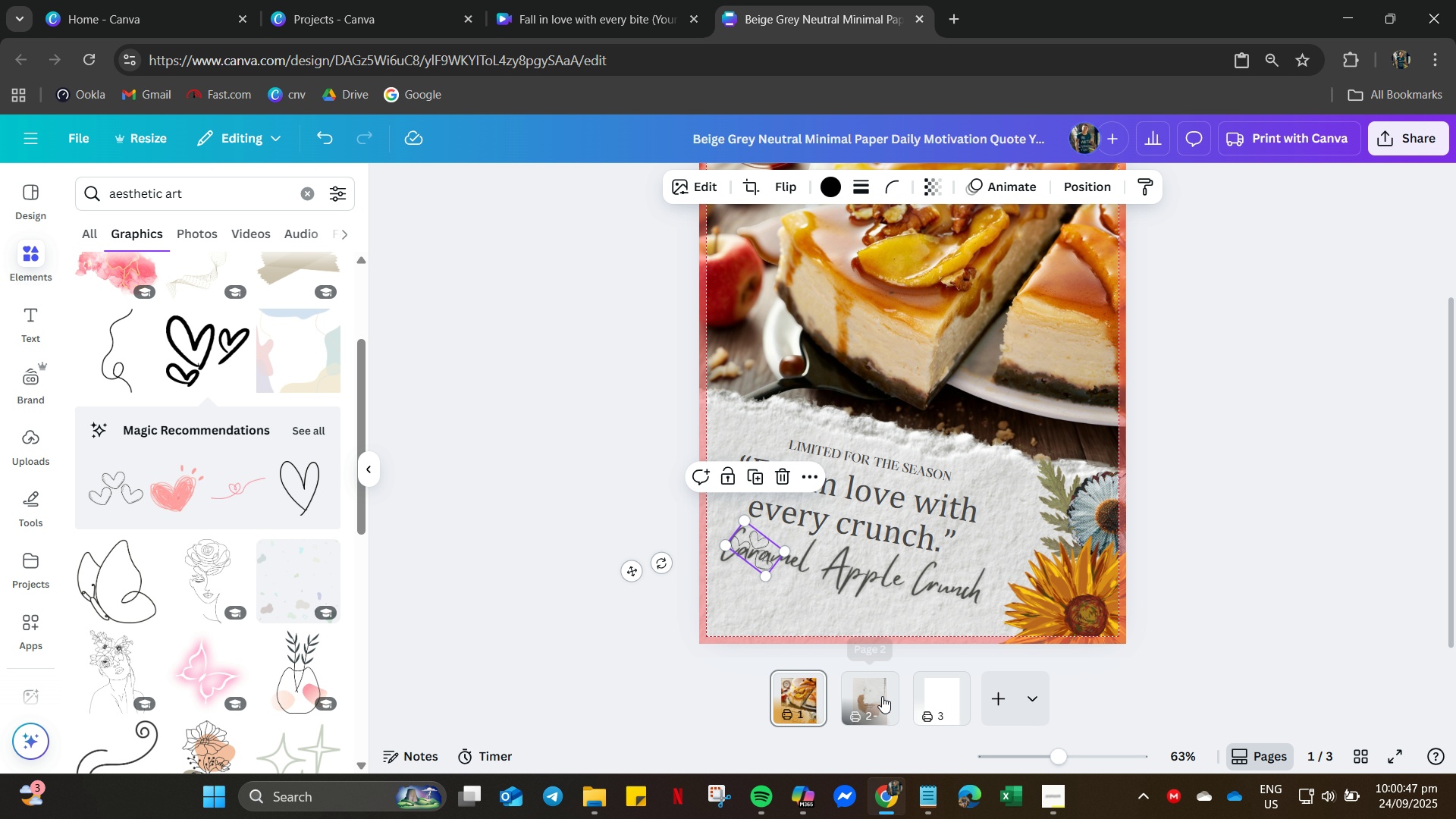 
hold_key(key=ArrowDown, duration=0.89)
 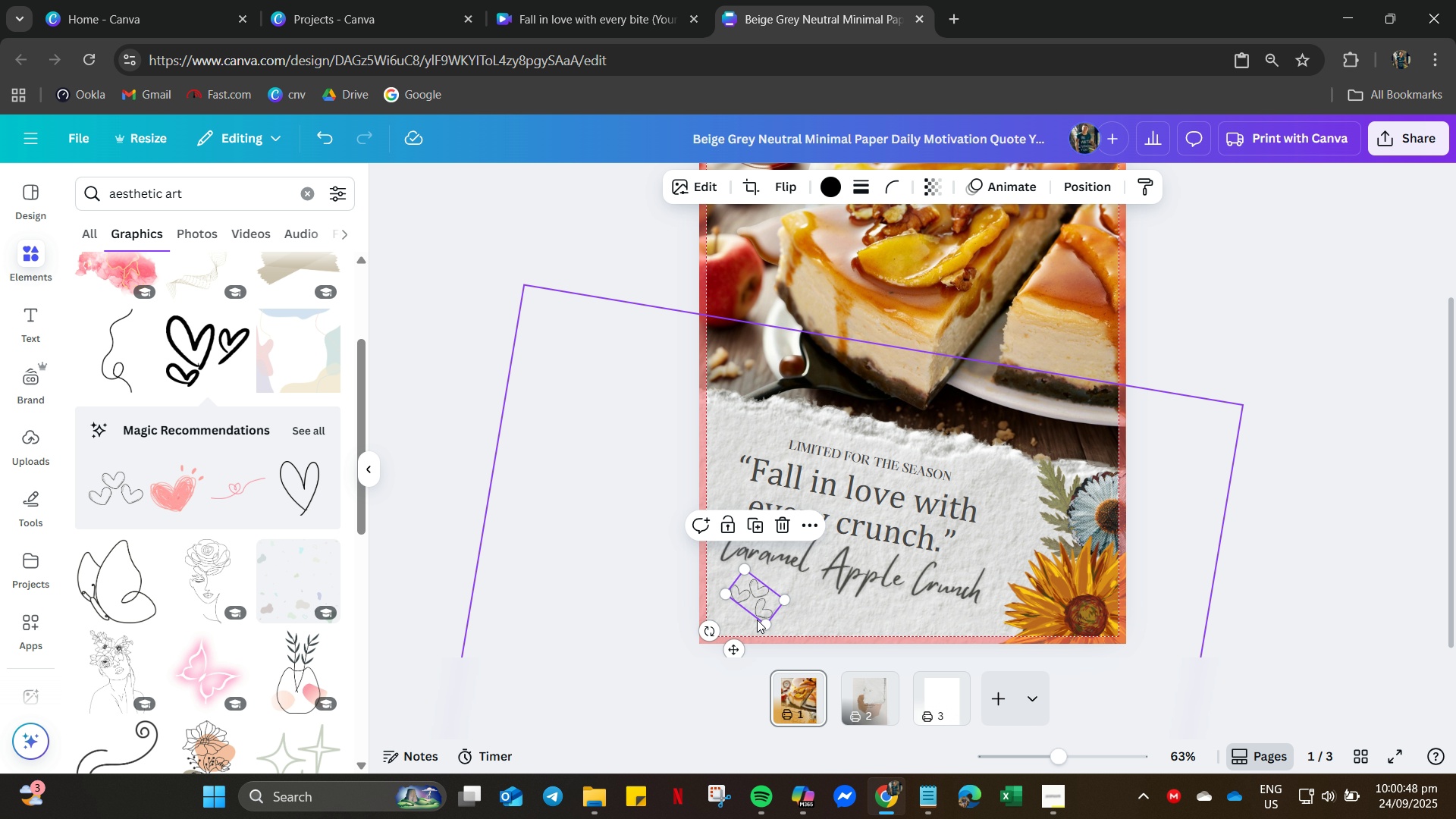 
left_click([757, 620])
 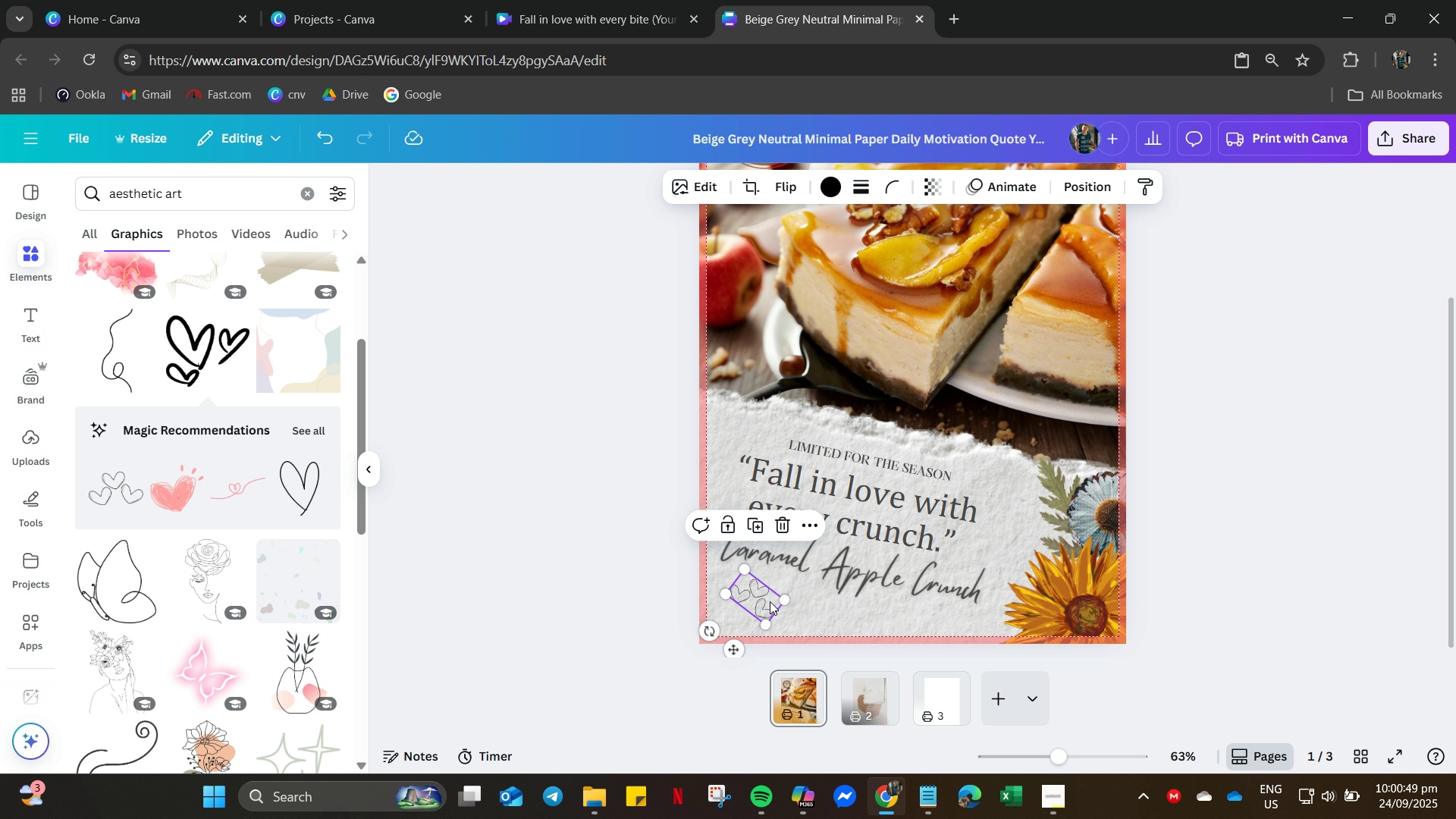 
left_click([770, 601])
 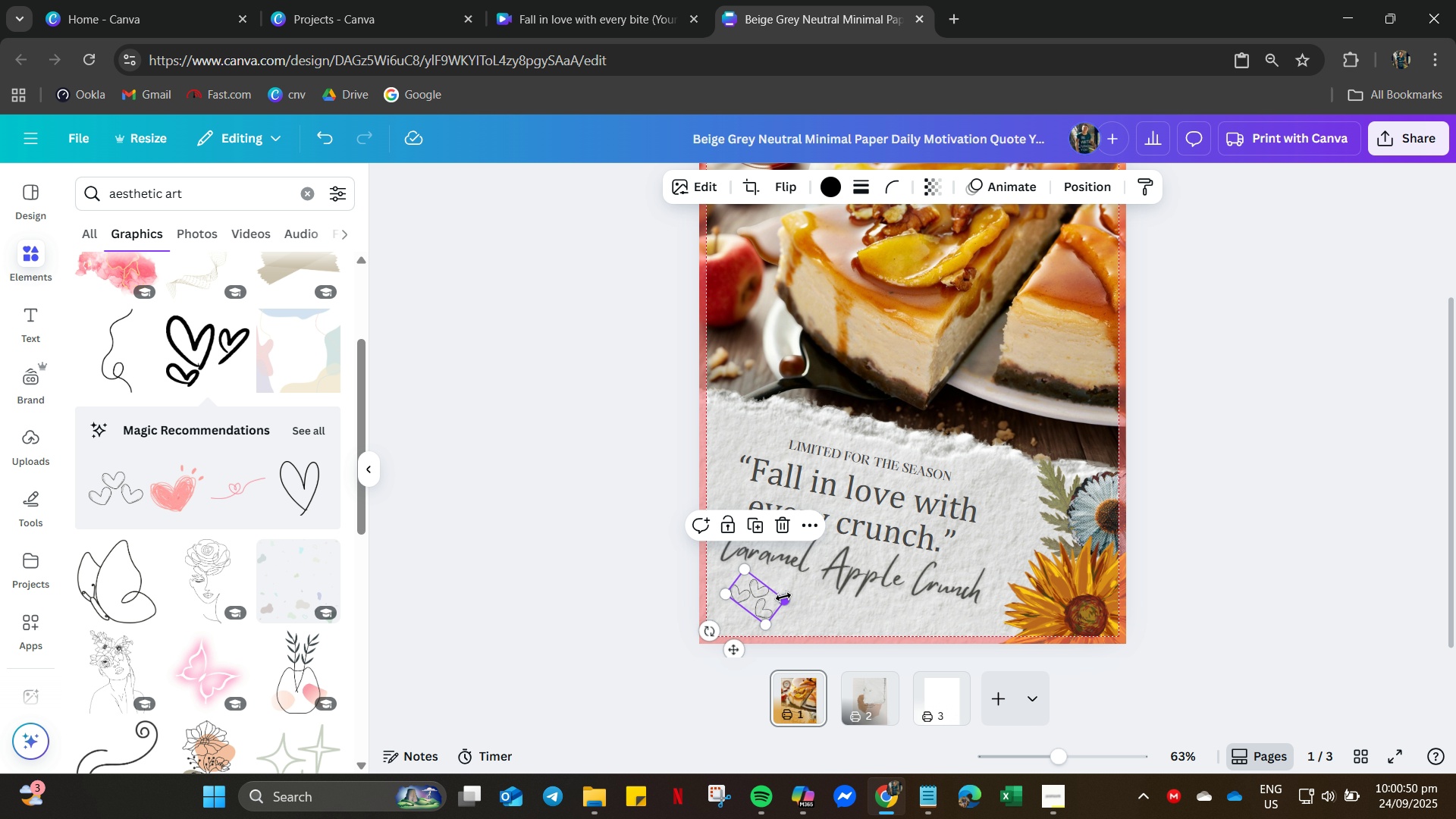 
left_click_drag(start_coordinate=[783, 597], to_coordinate=[800, 597])
 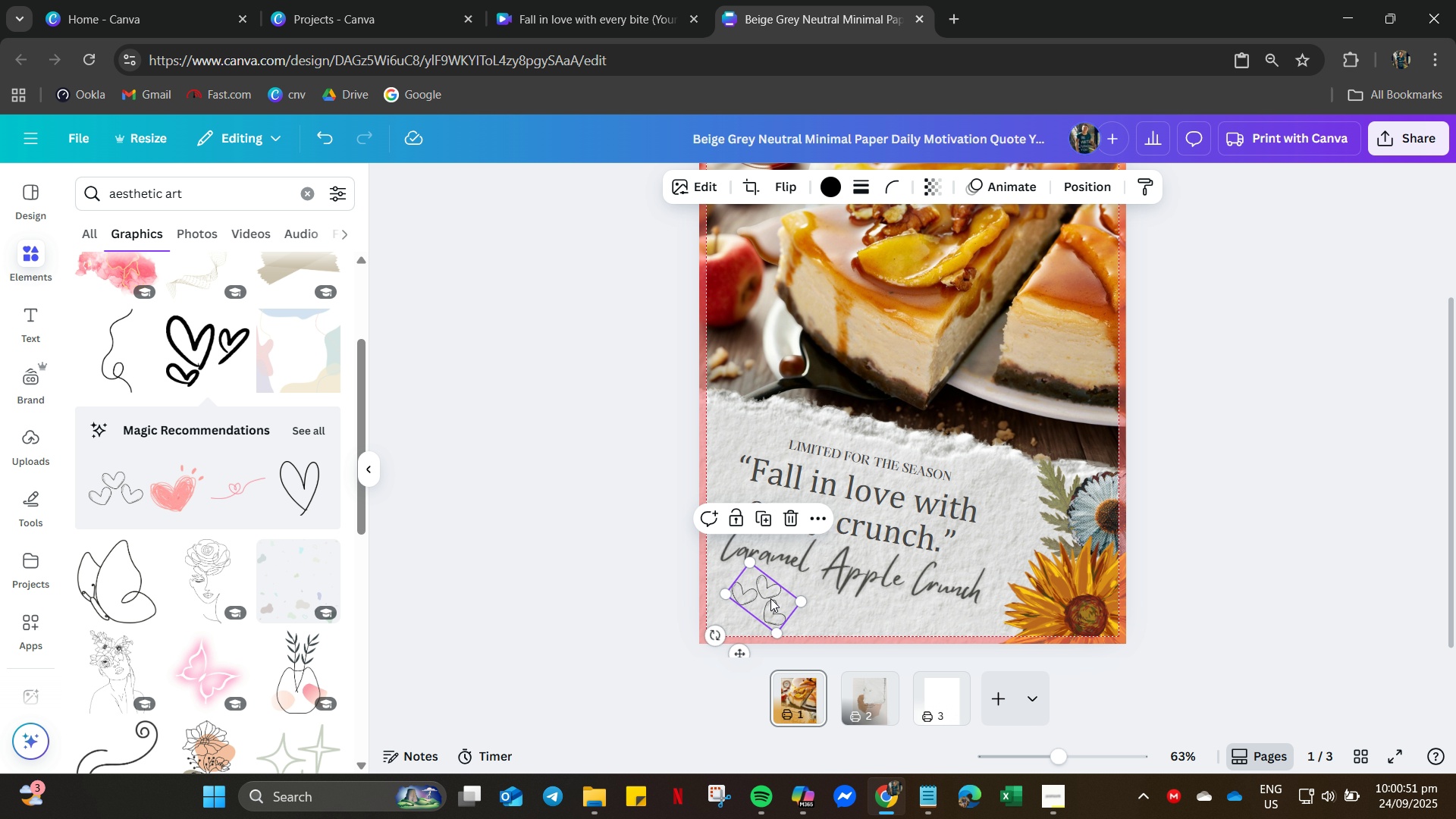 
left_click_drag(start_coordinate=[773, 597], to_coordinate=[758, 600])
 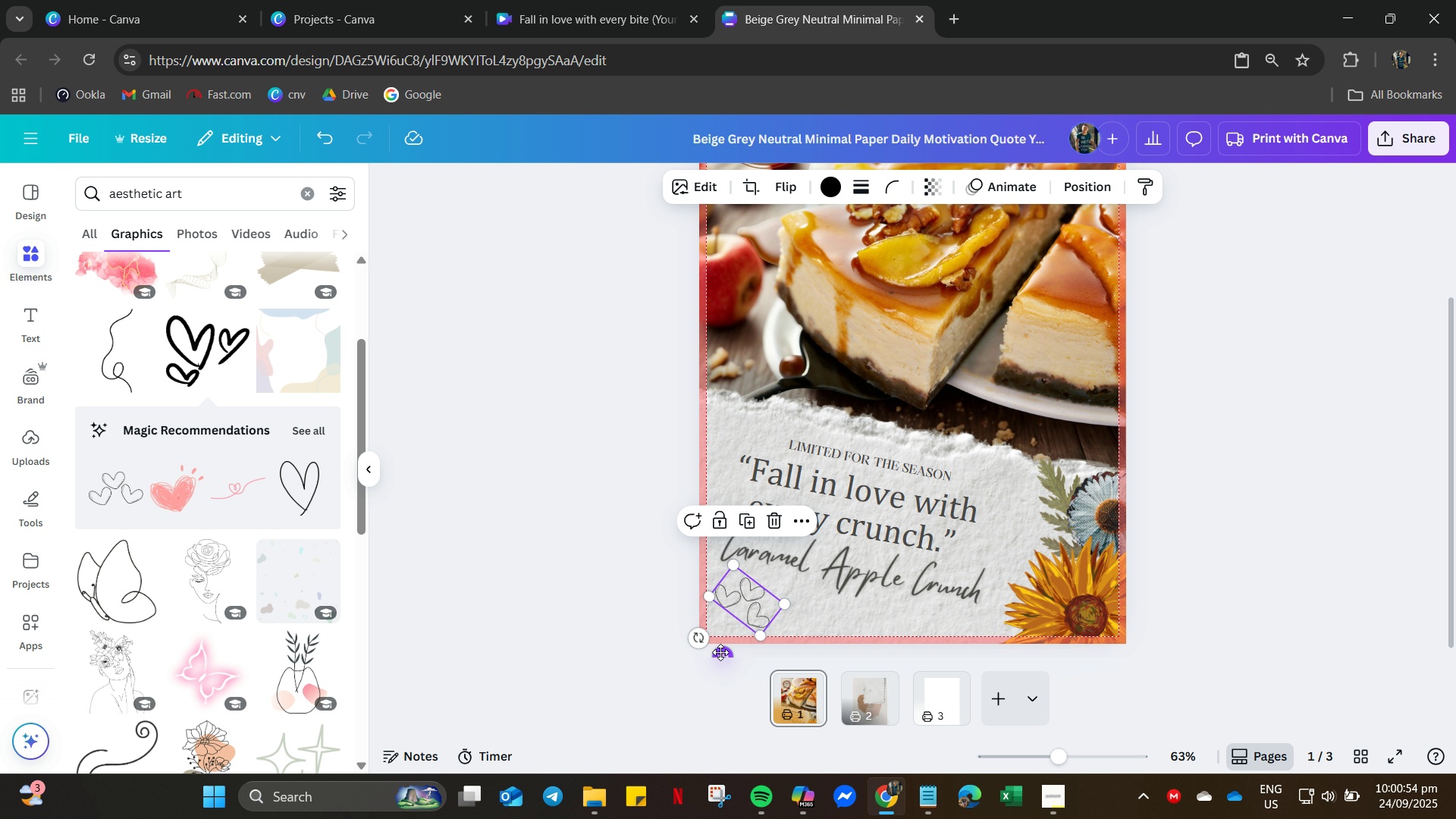 
left_click_drag(start_coordinate=[700, 639], to_coordinate=[723, 643])
 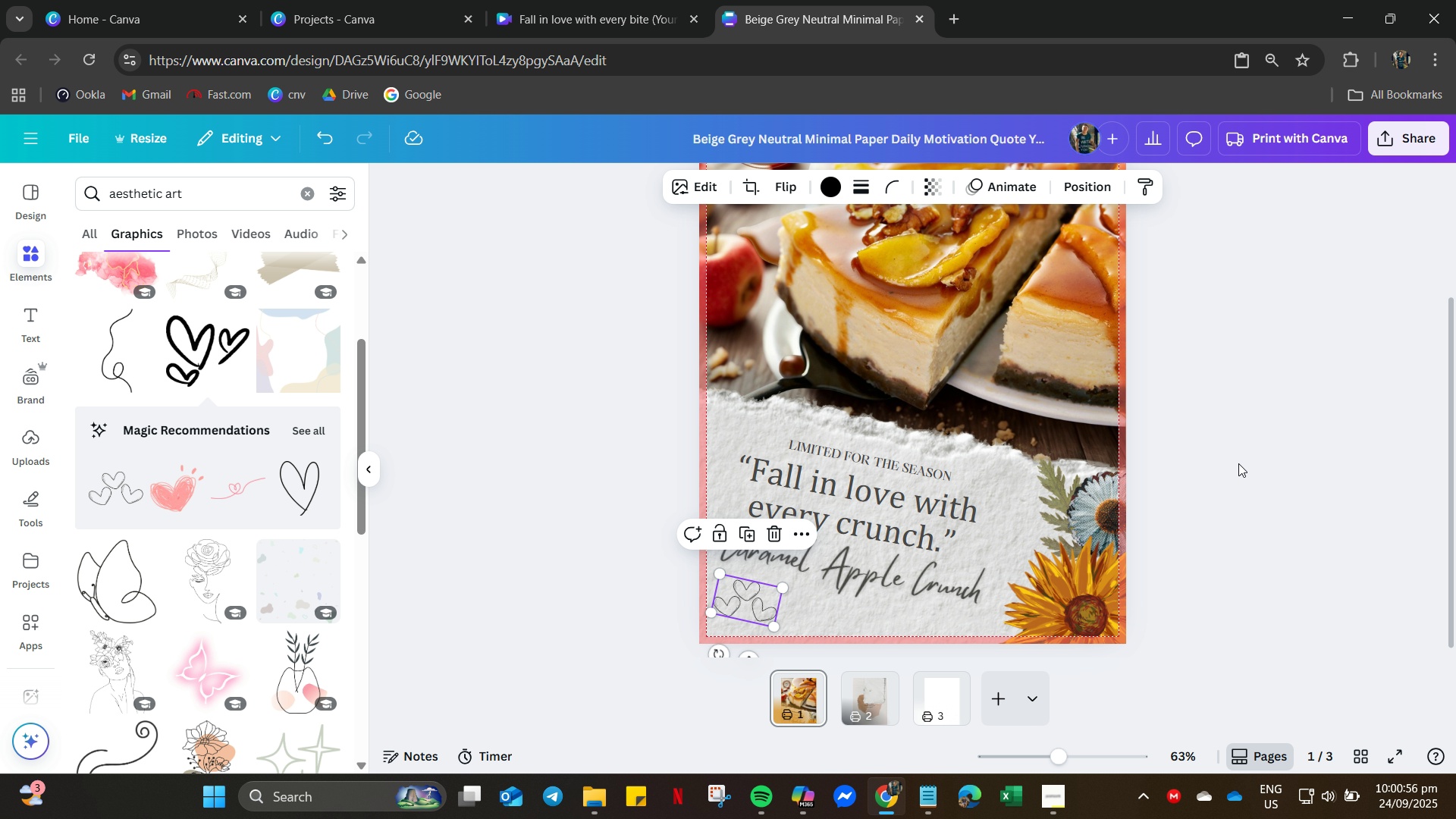 
left_click([1238, 463])
 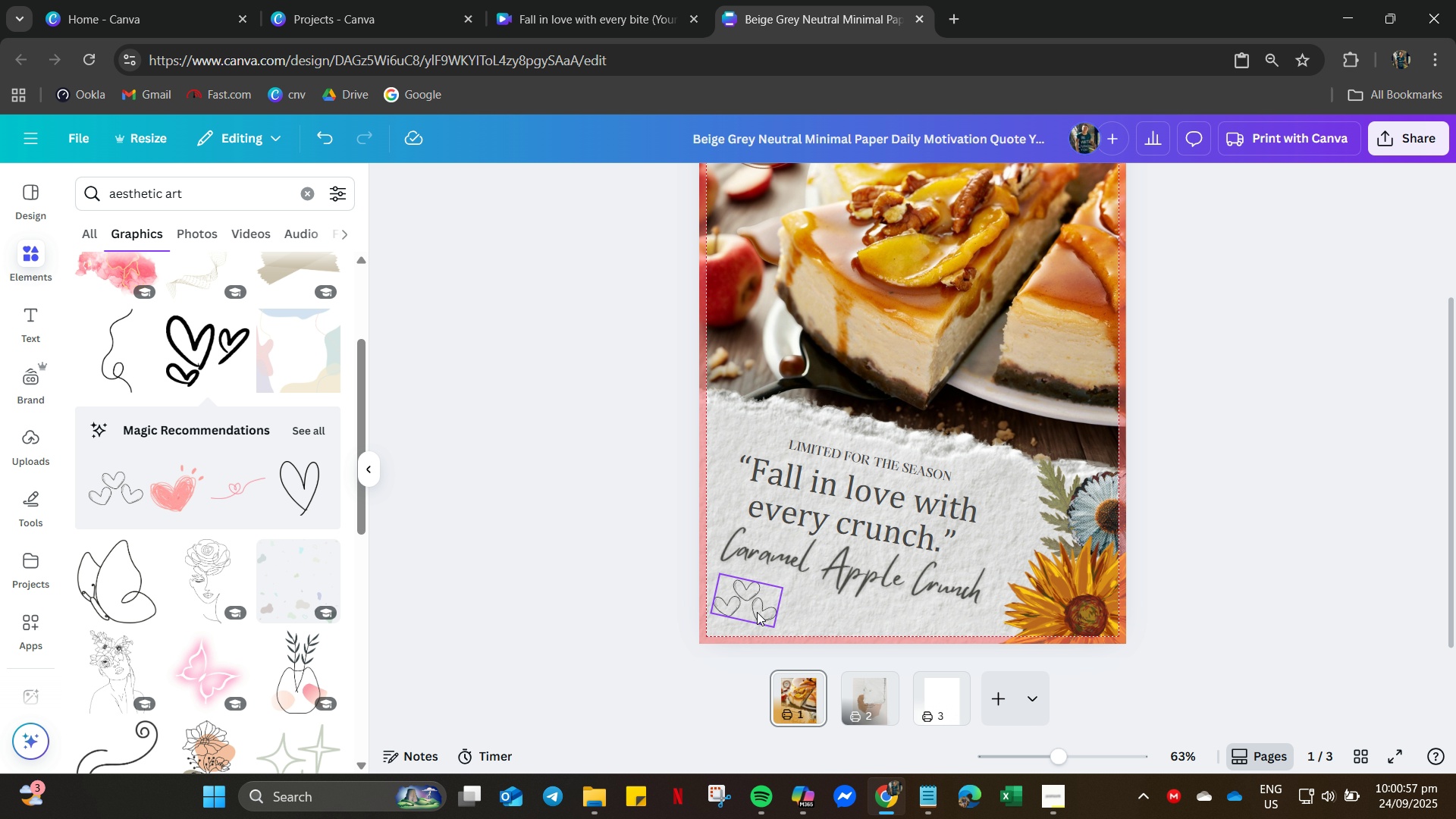 
left_click([757, 612])
 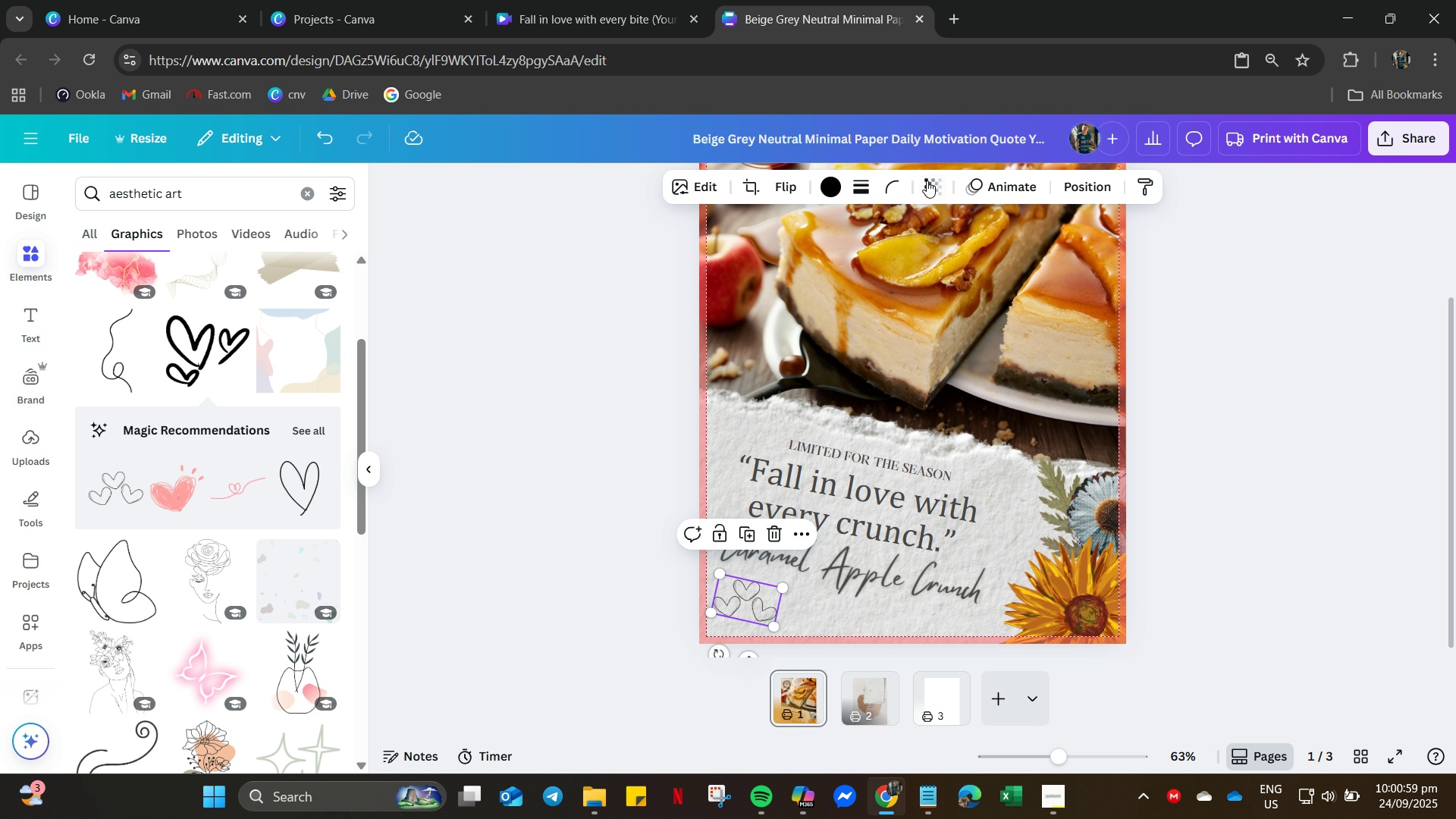 
left_click([927, 180])
 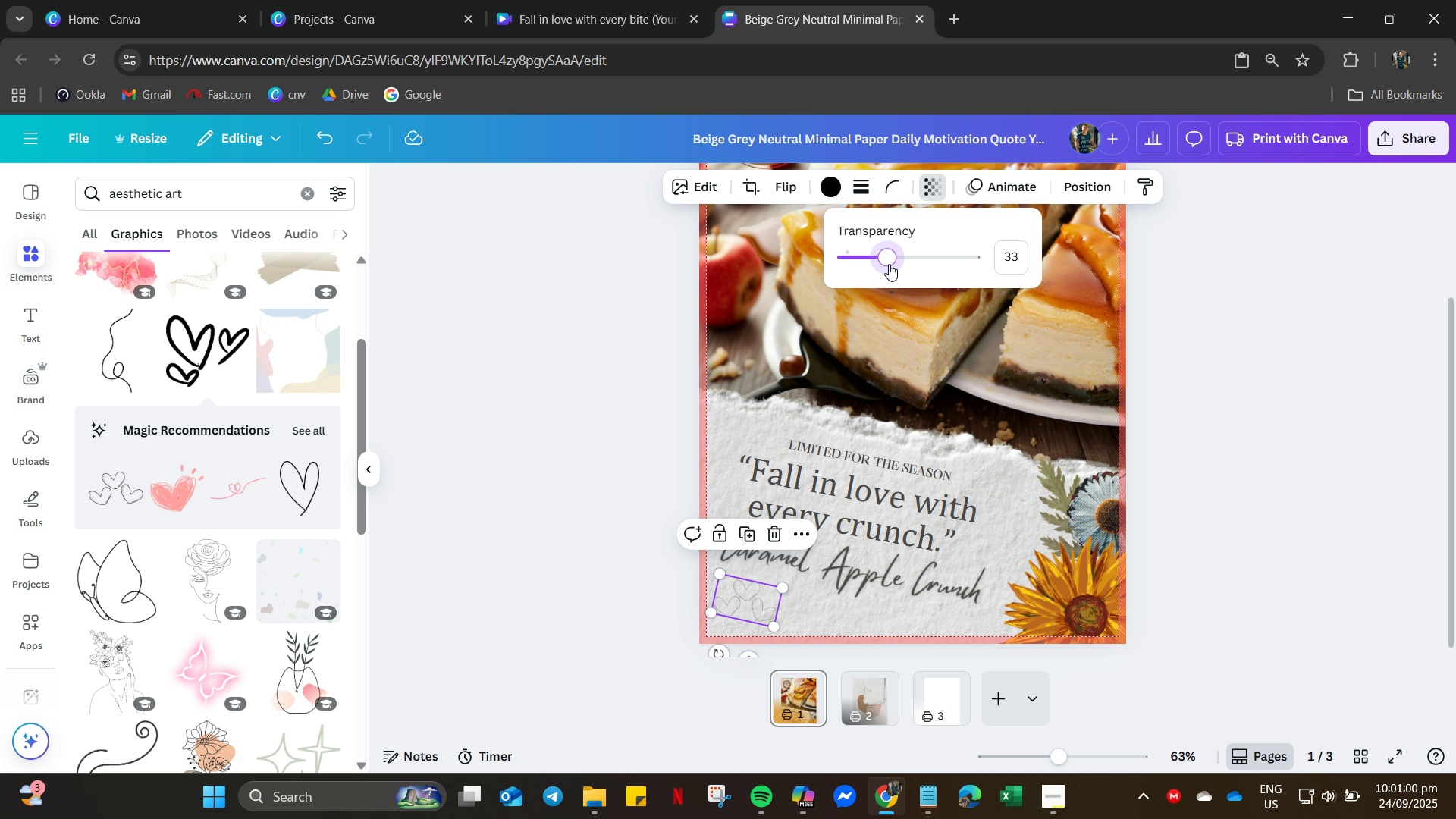 
left_click([900, 263])
 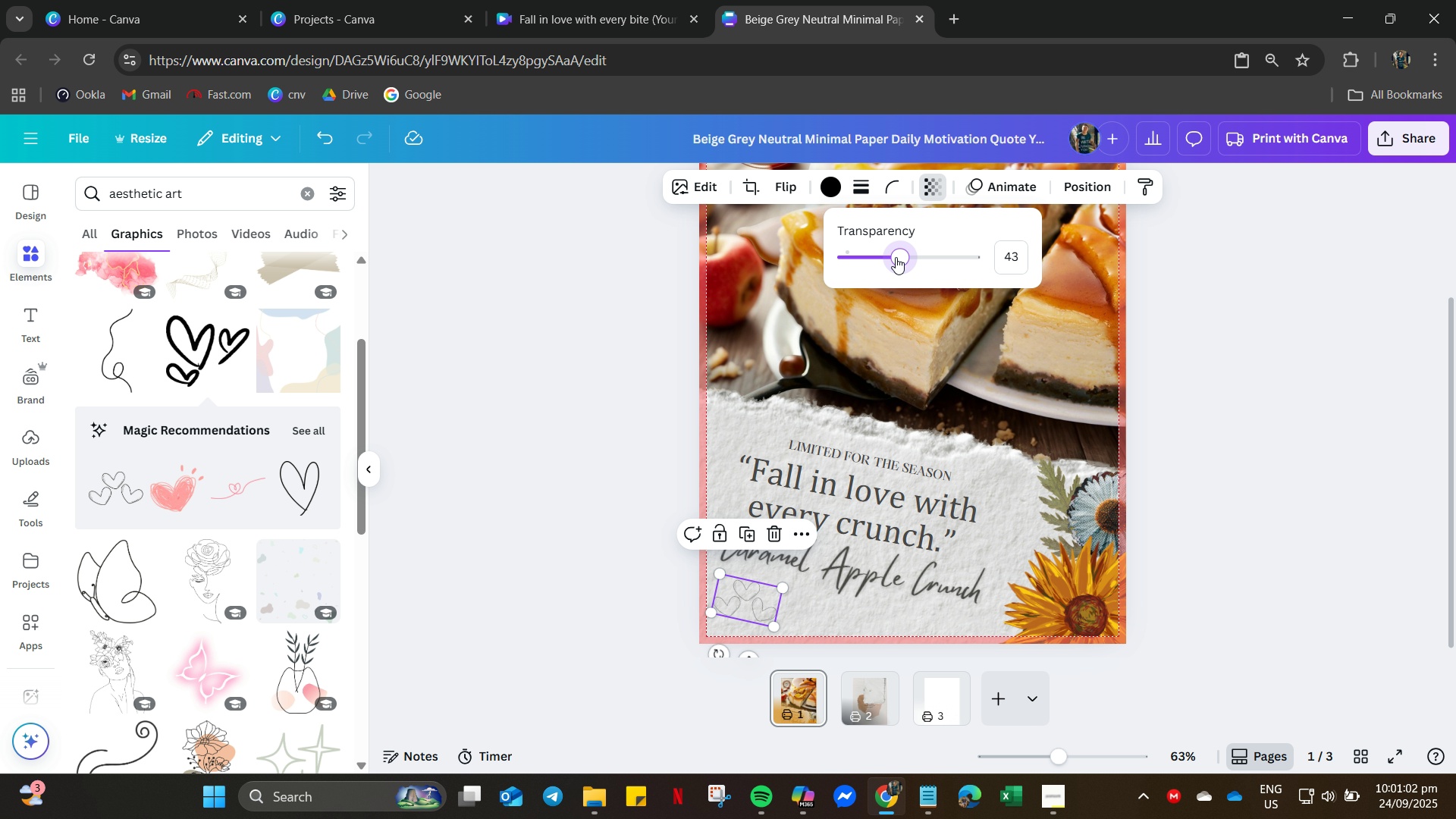 
left_click([886, 257])
 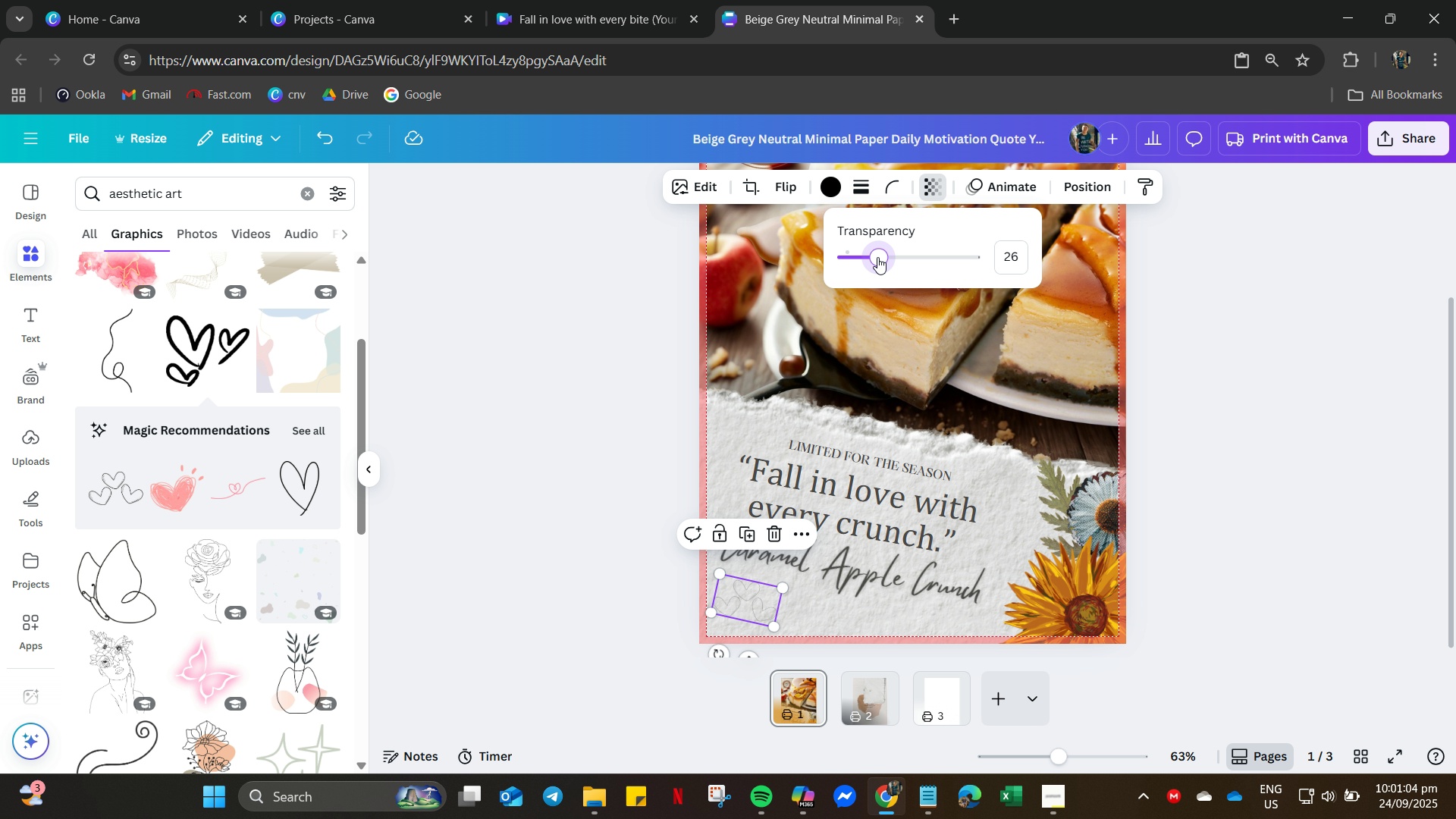 
left_click([877, 257])
 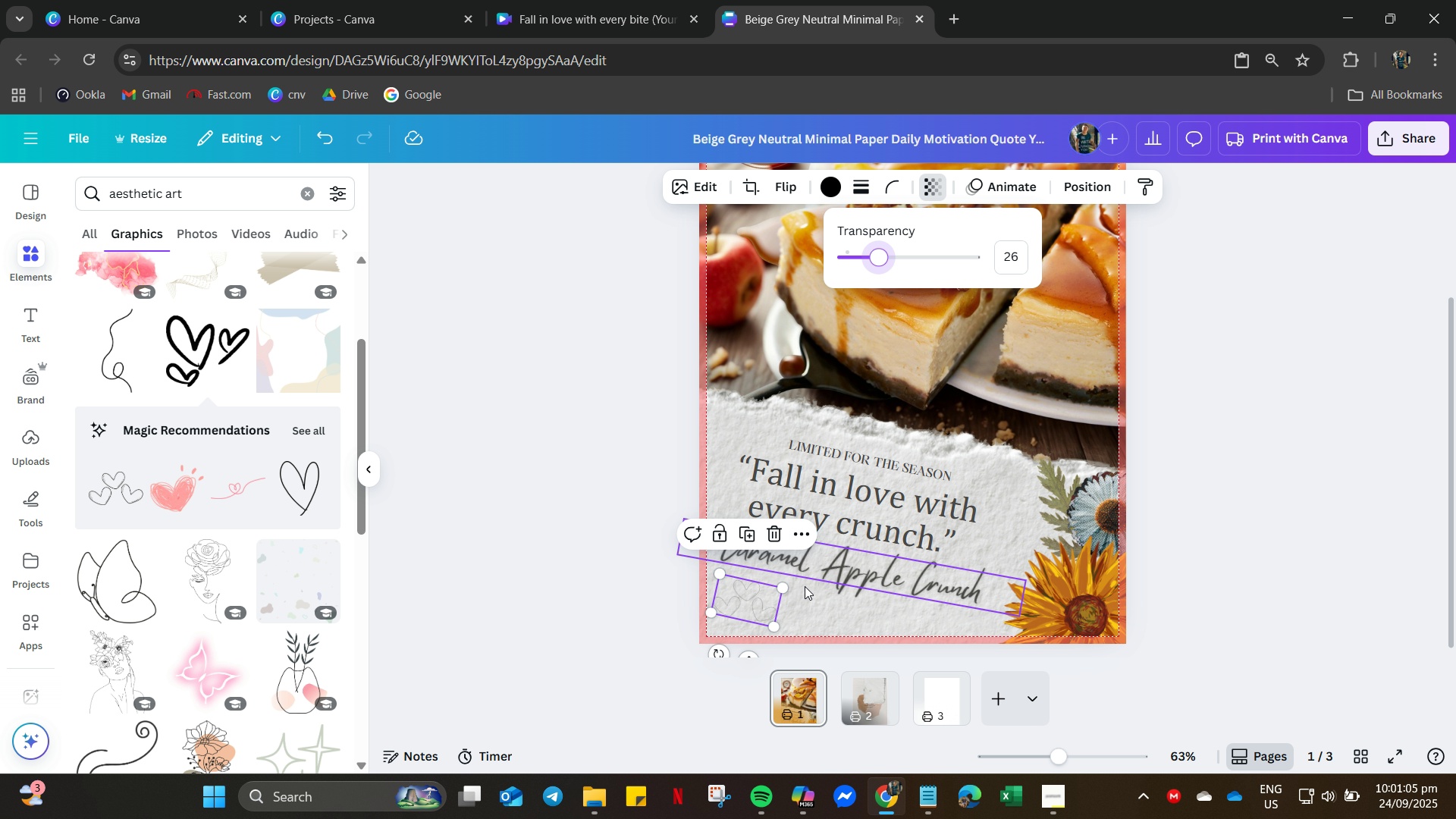 
left_click_drag(start_coordinate=[781, 586], to_coordinate=[793, 582])
 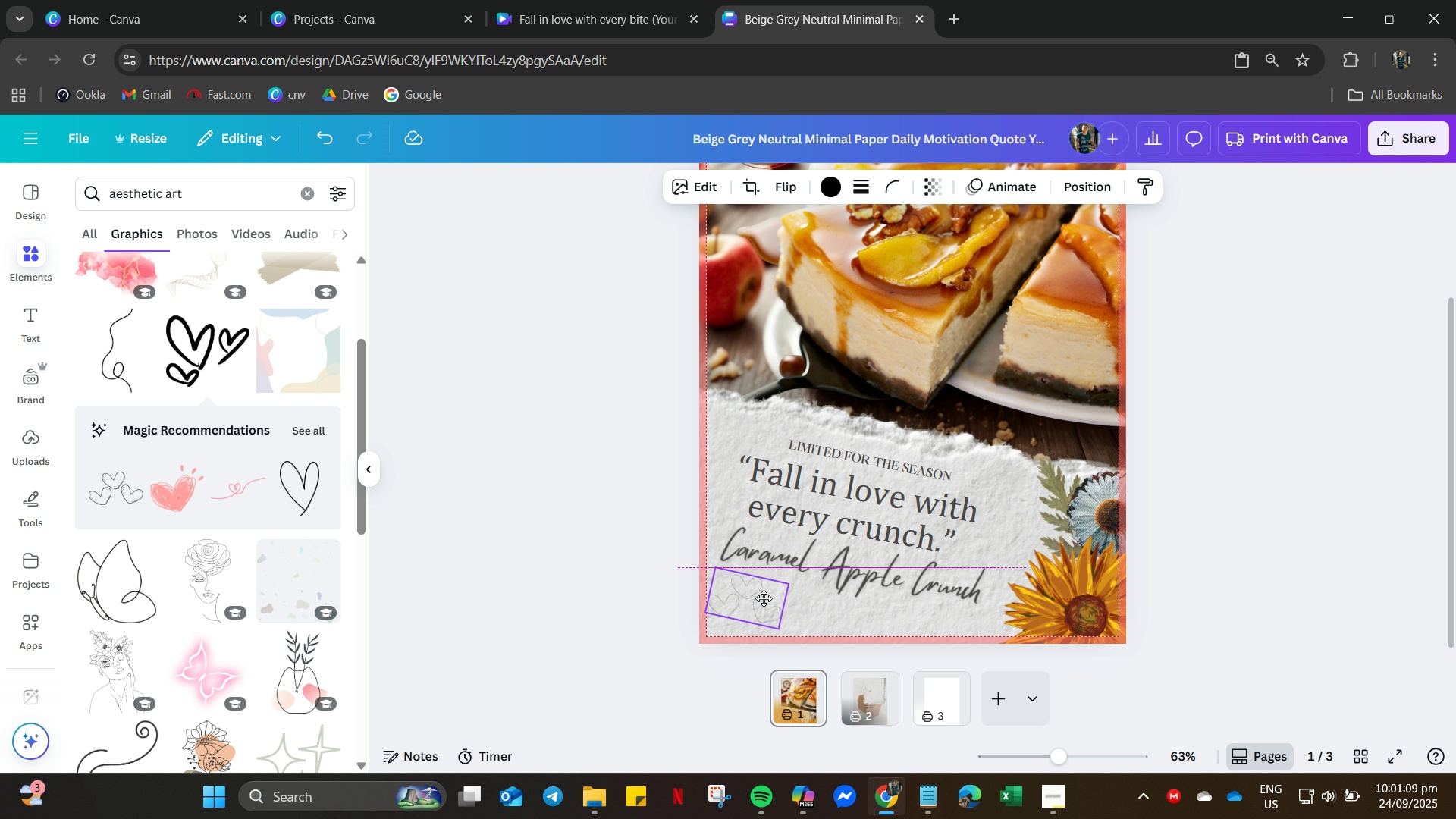 
left_click_drag(start_coordinate=[1177, 457], to_coordinate=[1182, 454])
 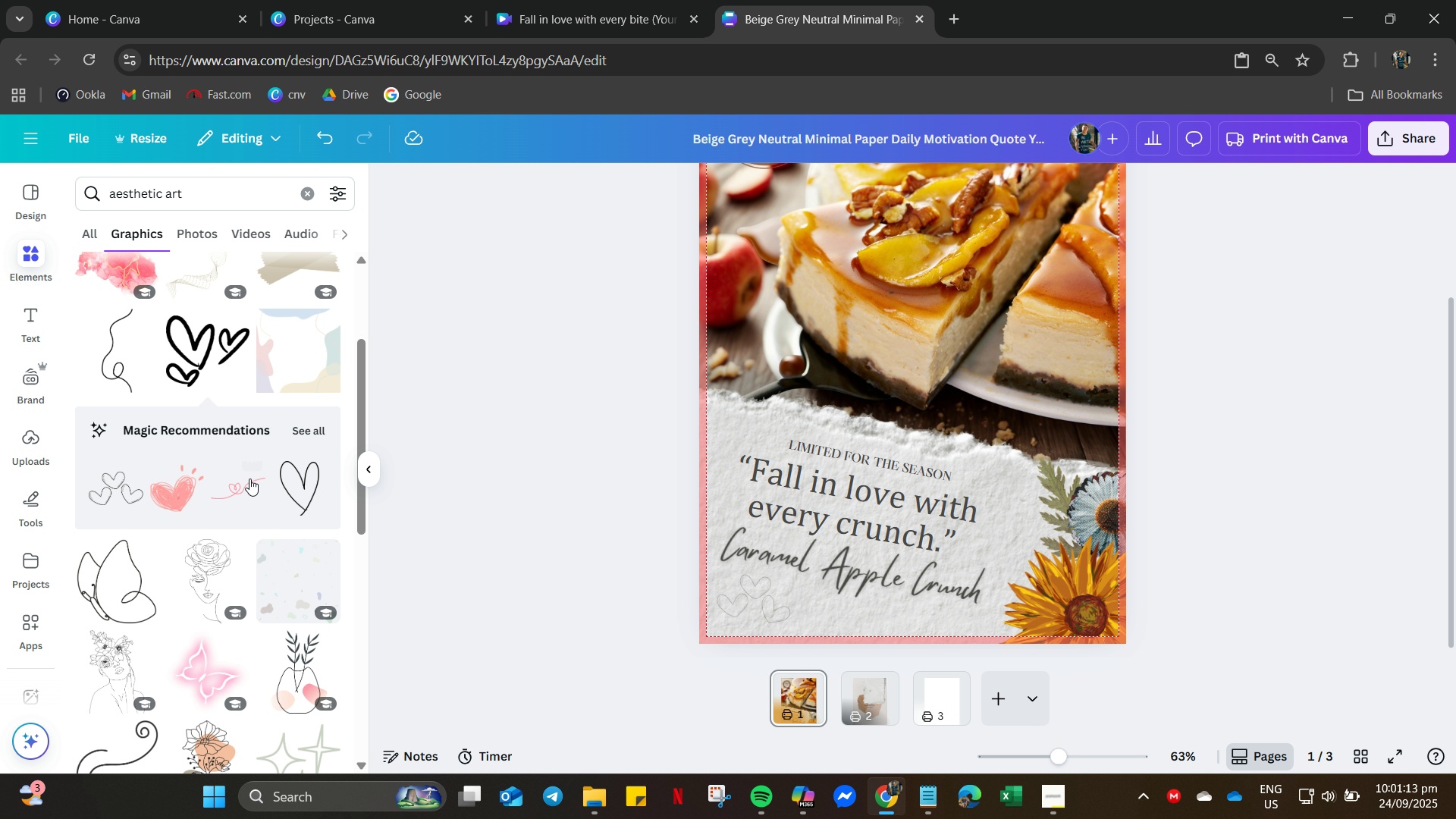 
left_click([184, 493])
 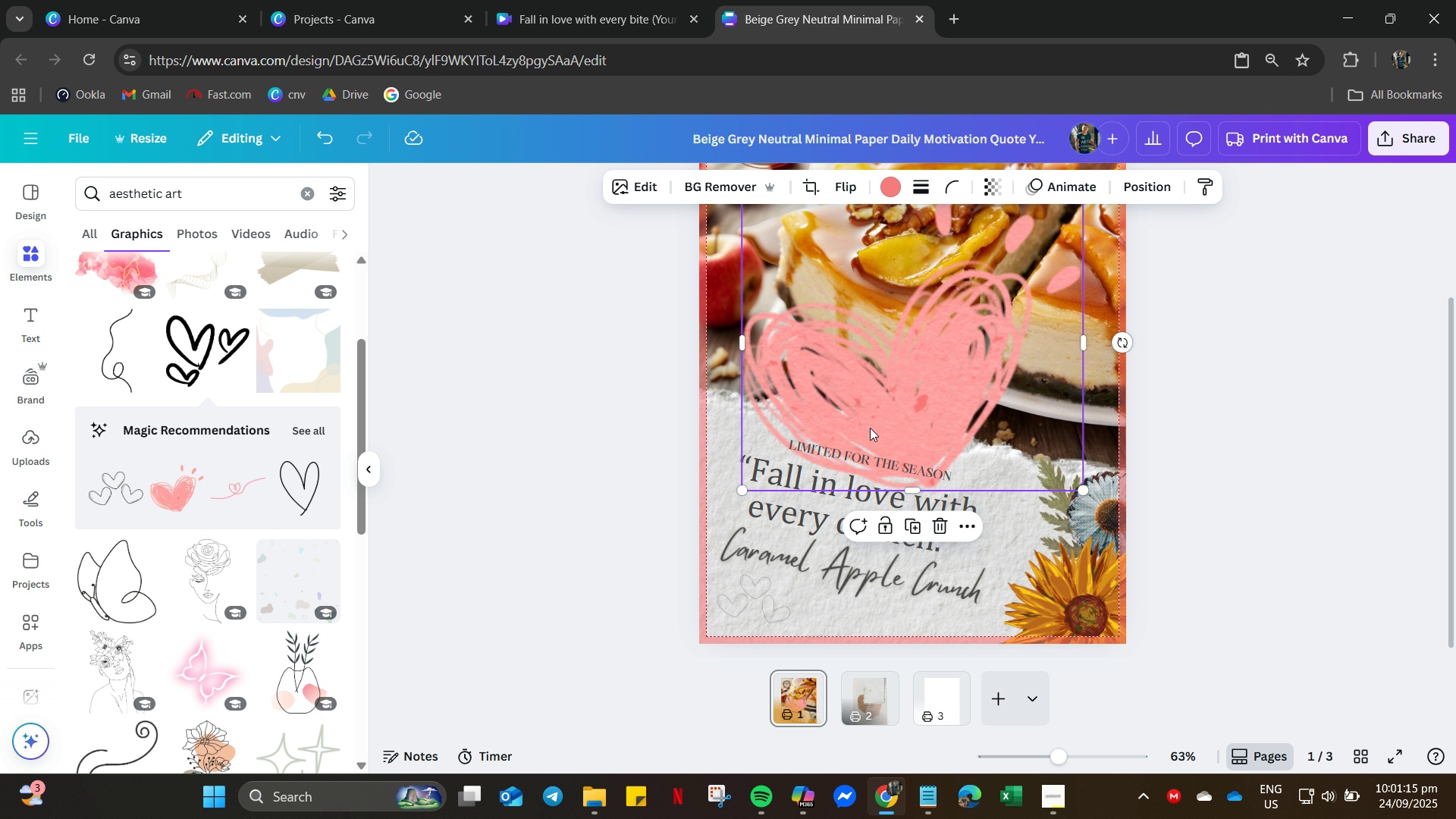 
left_click_drag(start_coordinate=[874, 428], to_coordinate=[899, 552])
 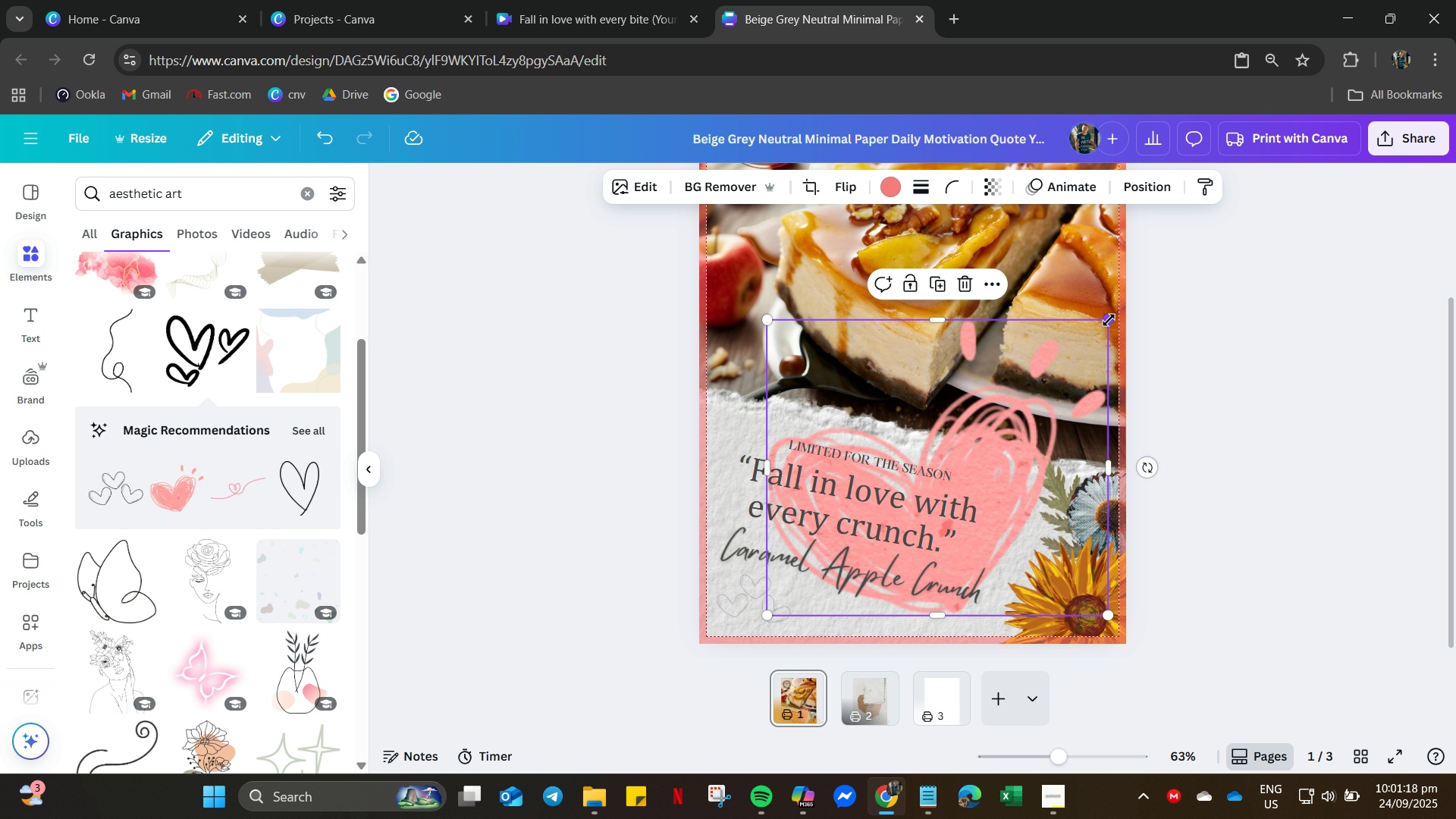 
left_click_drag(start_coordinate=[1112, 318], to_coordinate=[901, 532])
 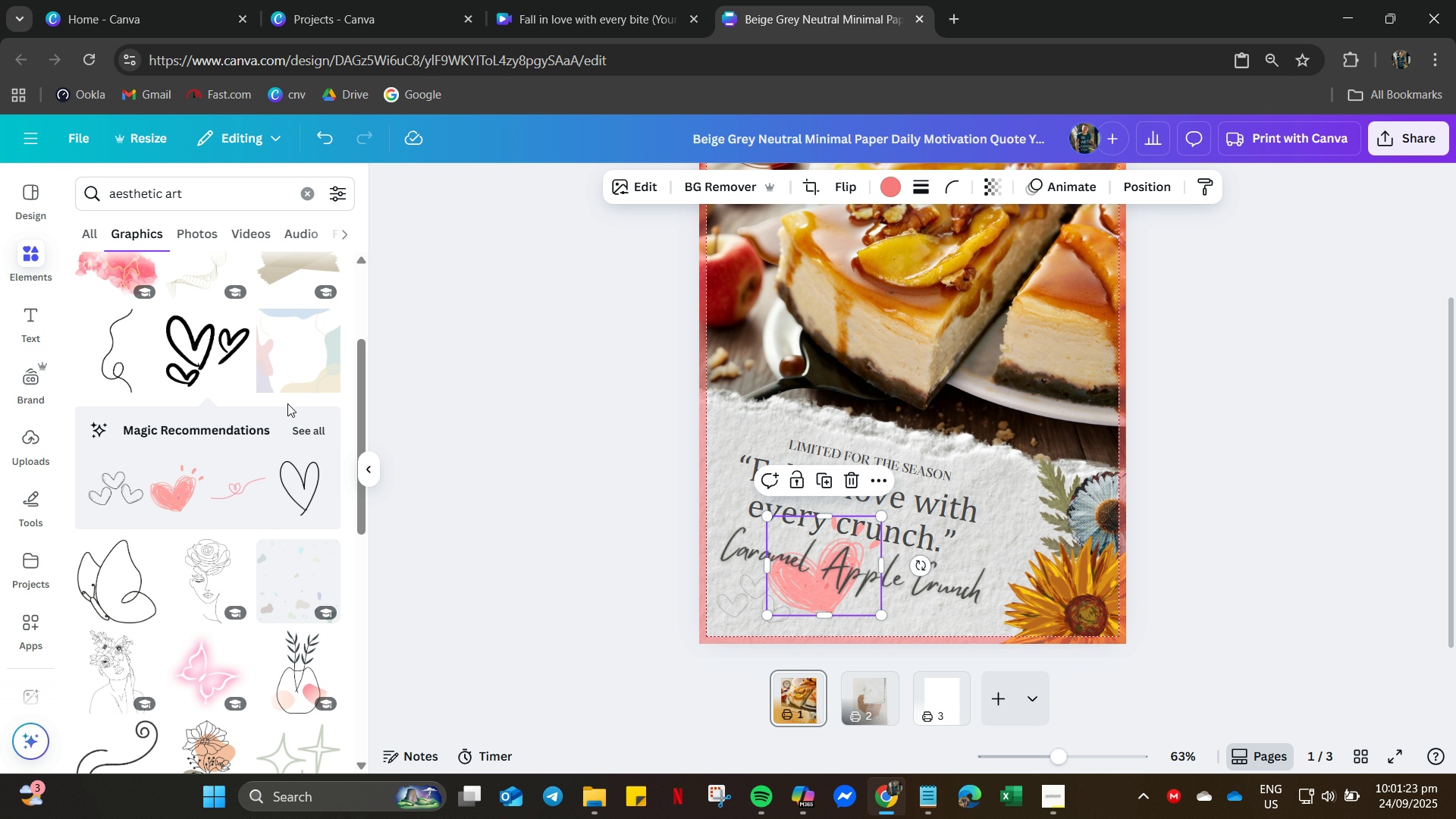 
left_click([301, 430])
 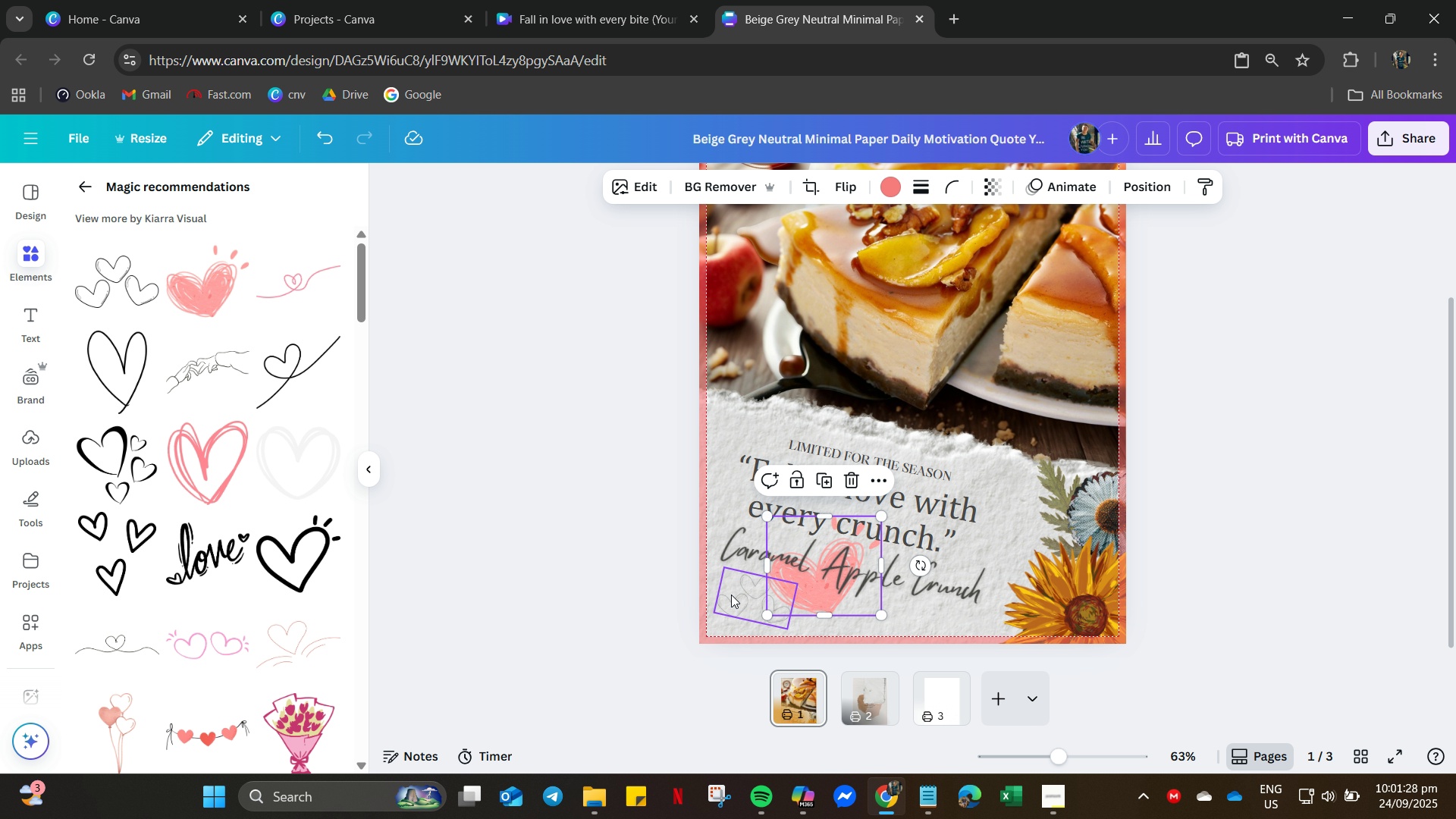 
key(Backspace)
 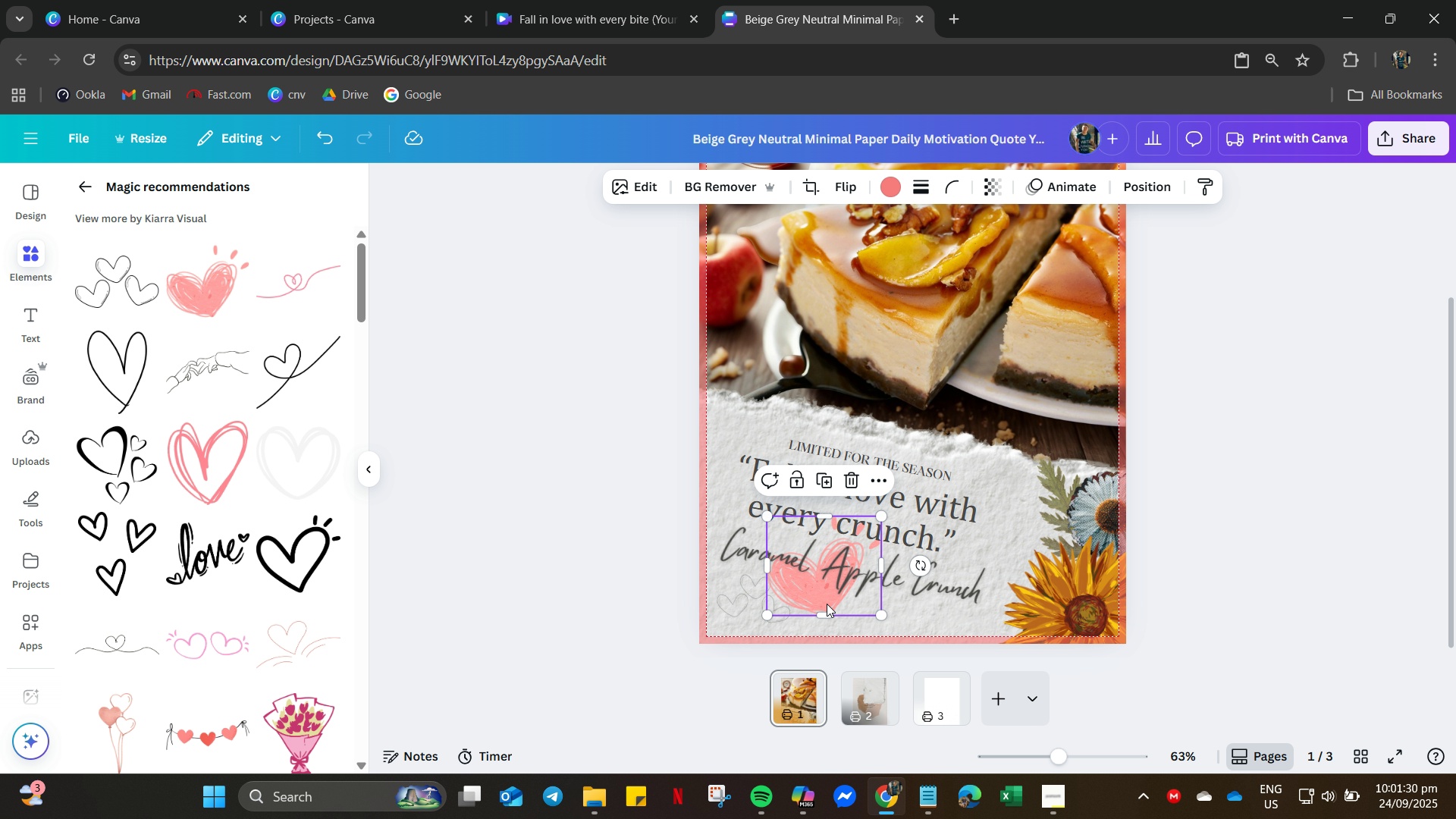 
left_click([827, 604])
 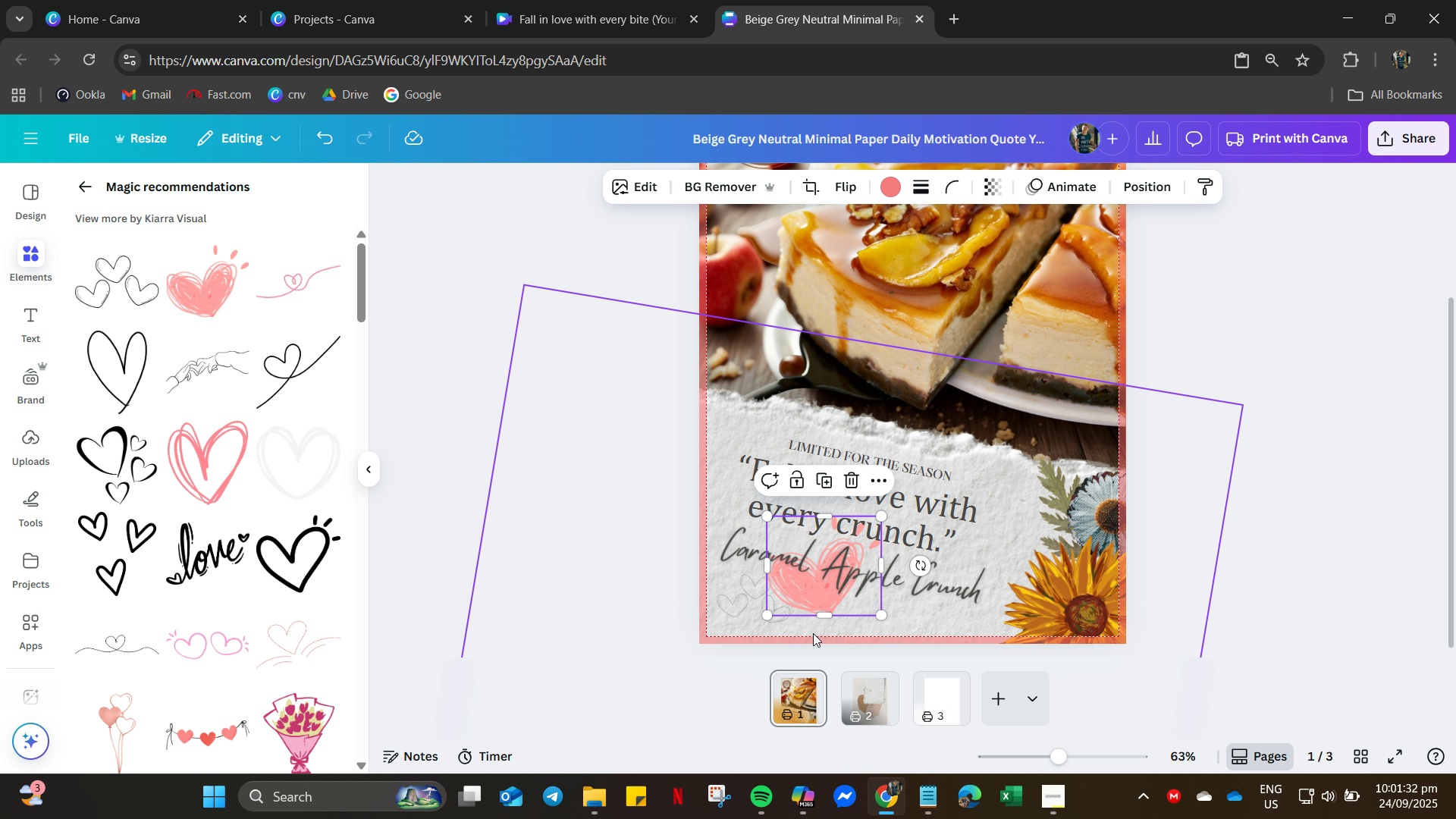 
left_click([827, 584])
 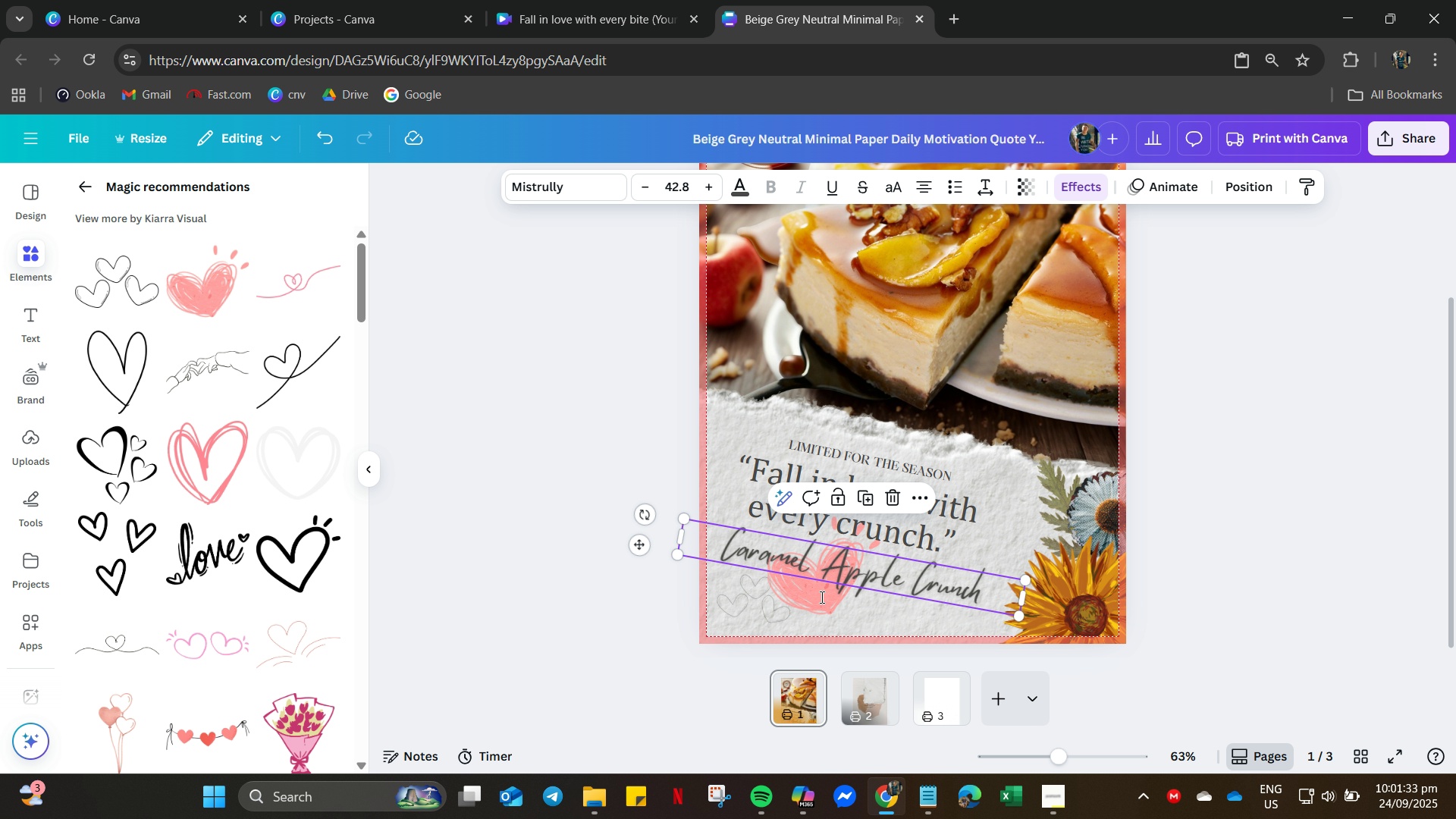 
left_click([821, 597])
 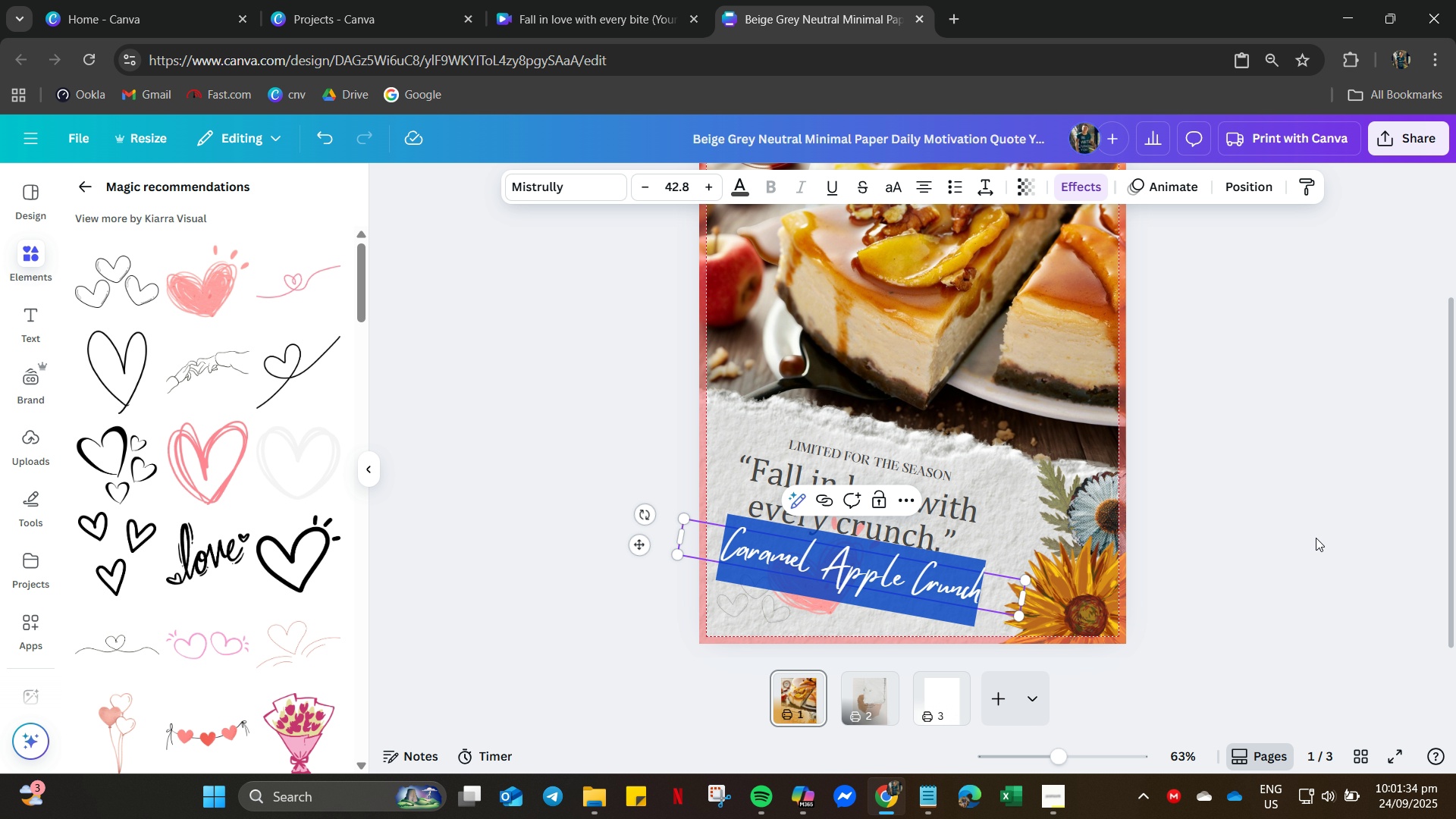 
left_click([1313, 532])
 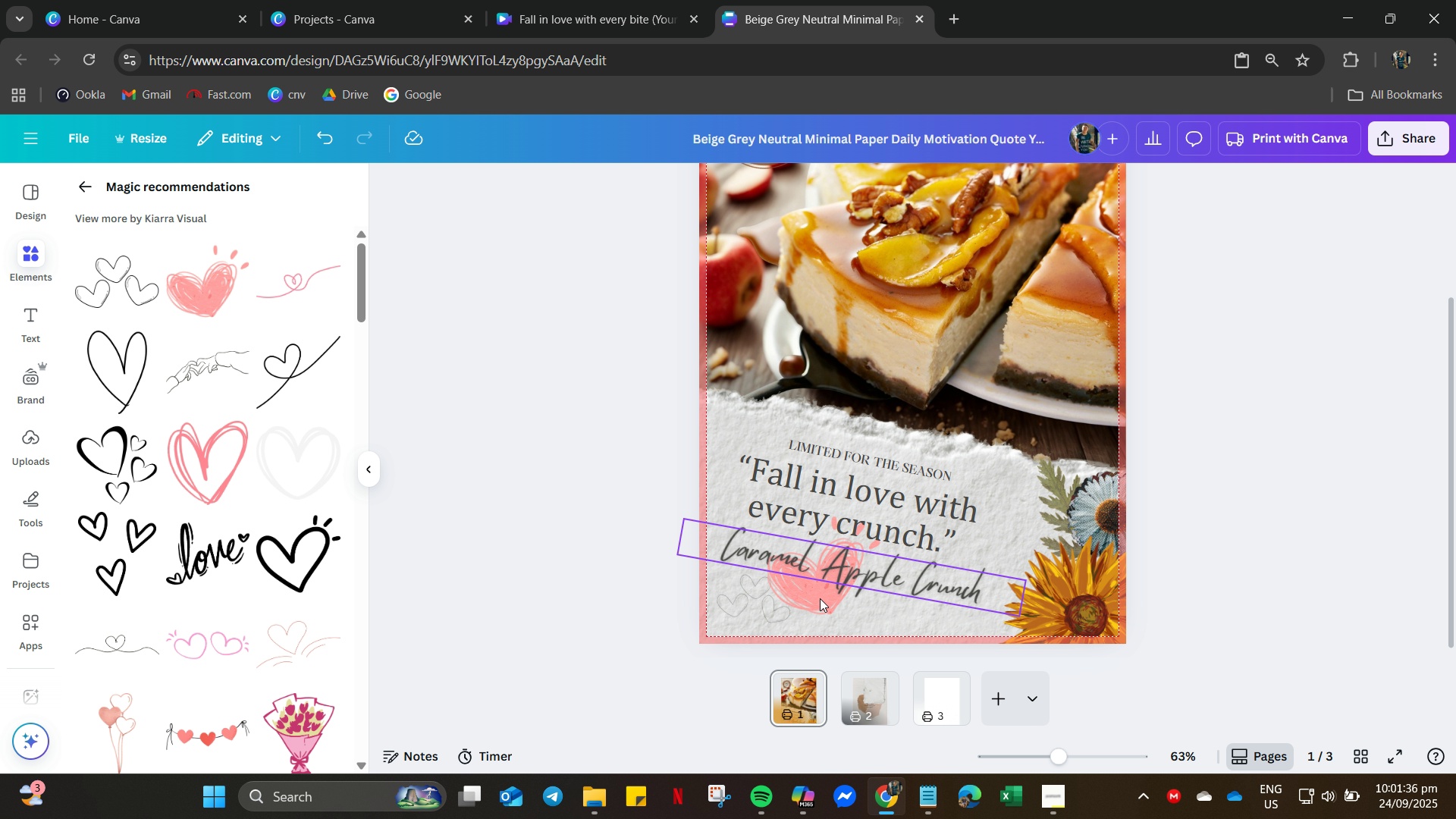 
left_click([820, 598])
 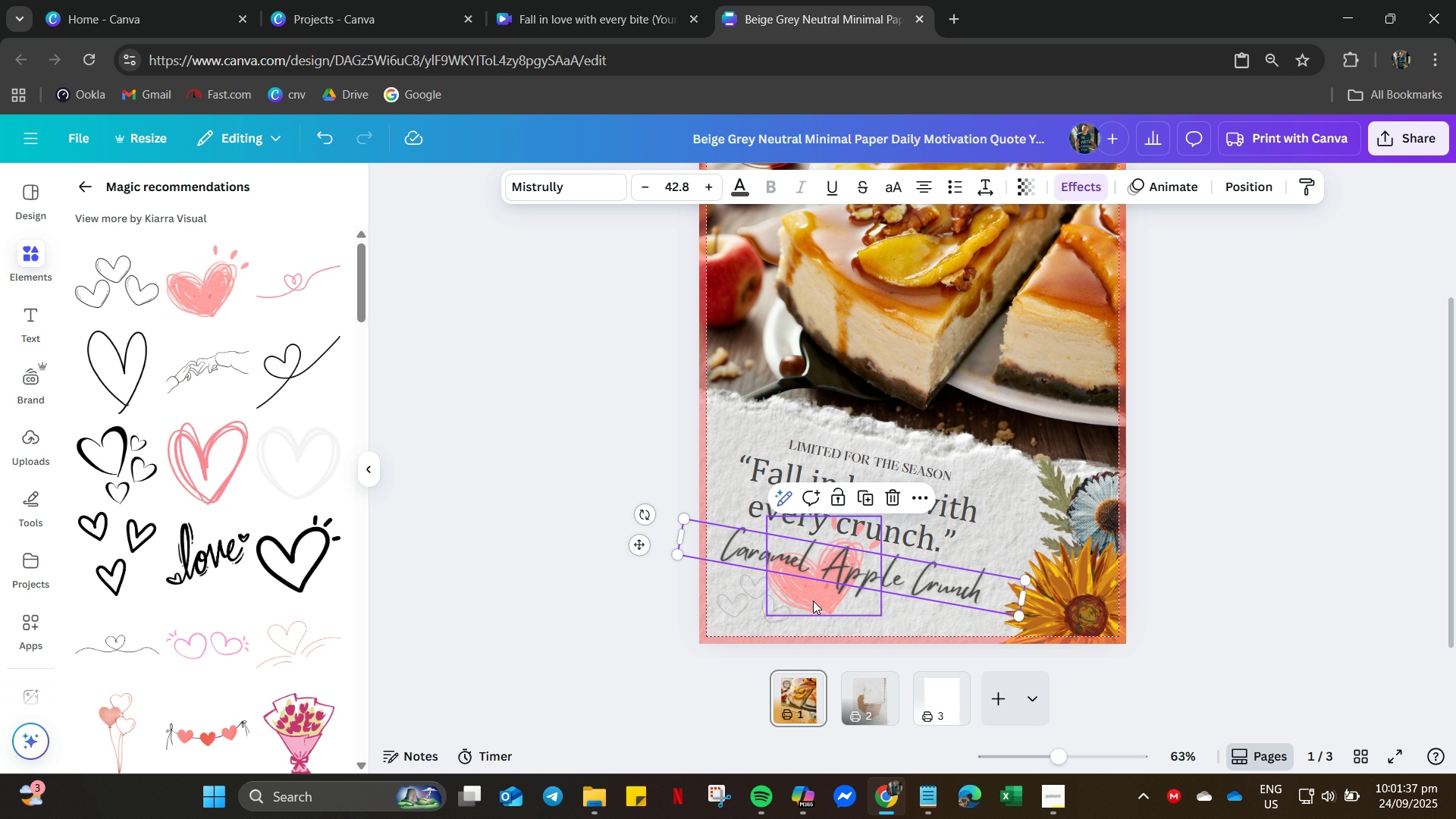 
left_click([813, 601])
 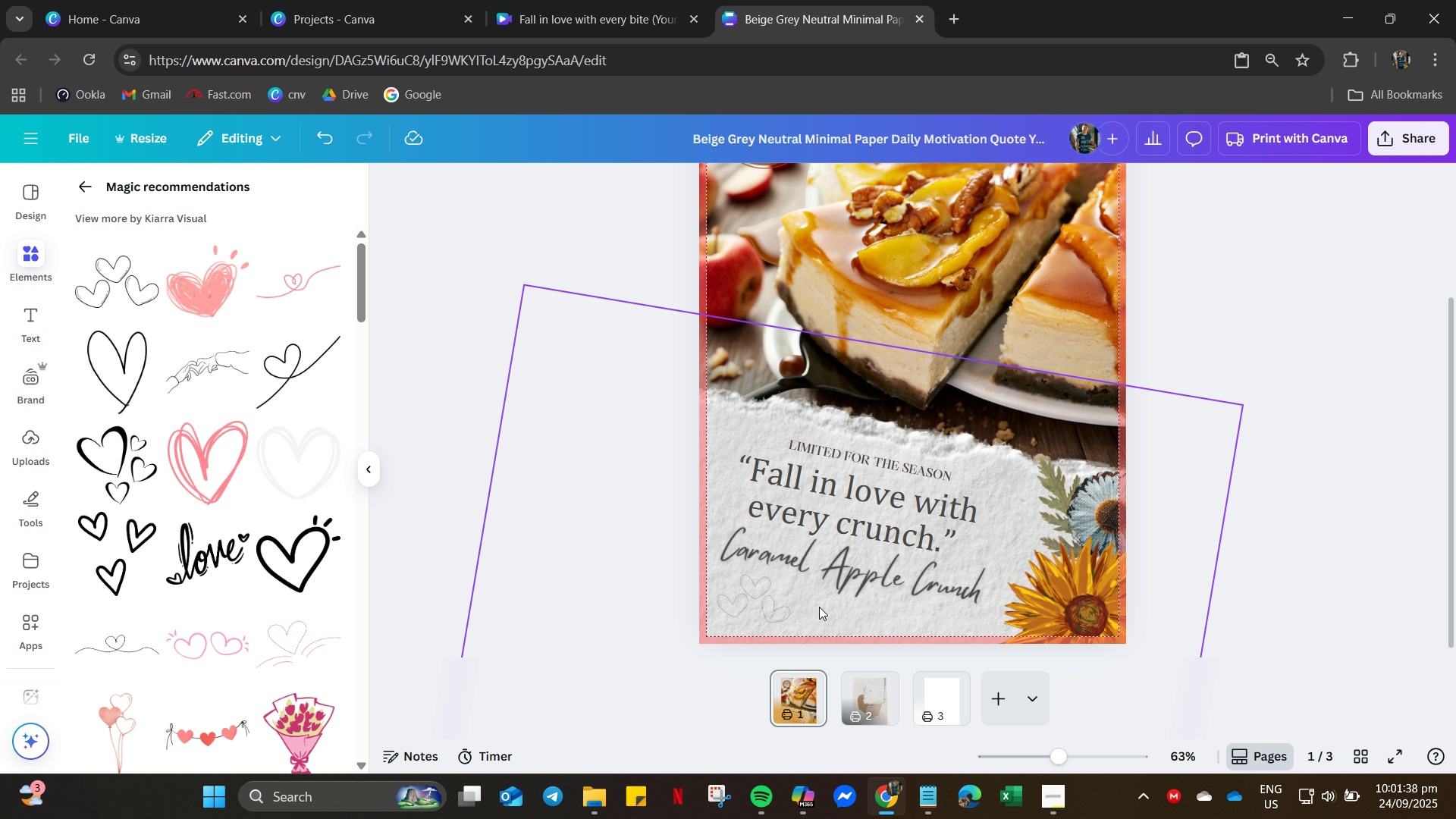 
key(Delete)
 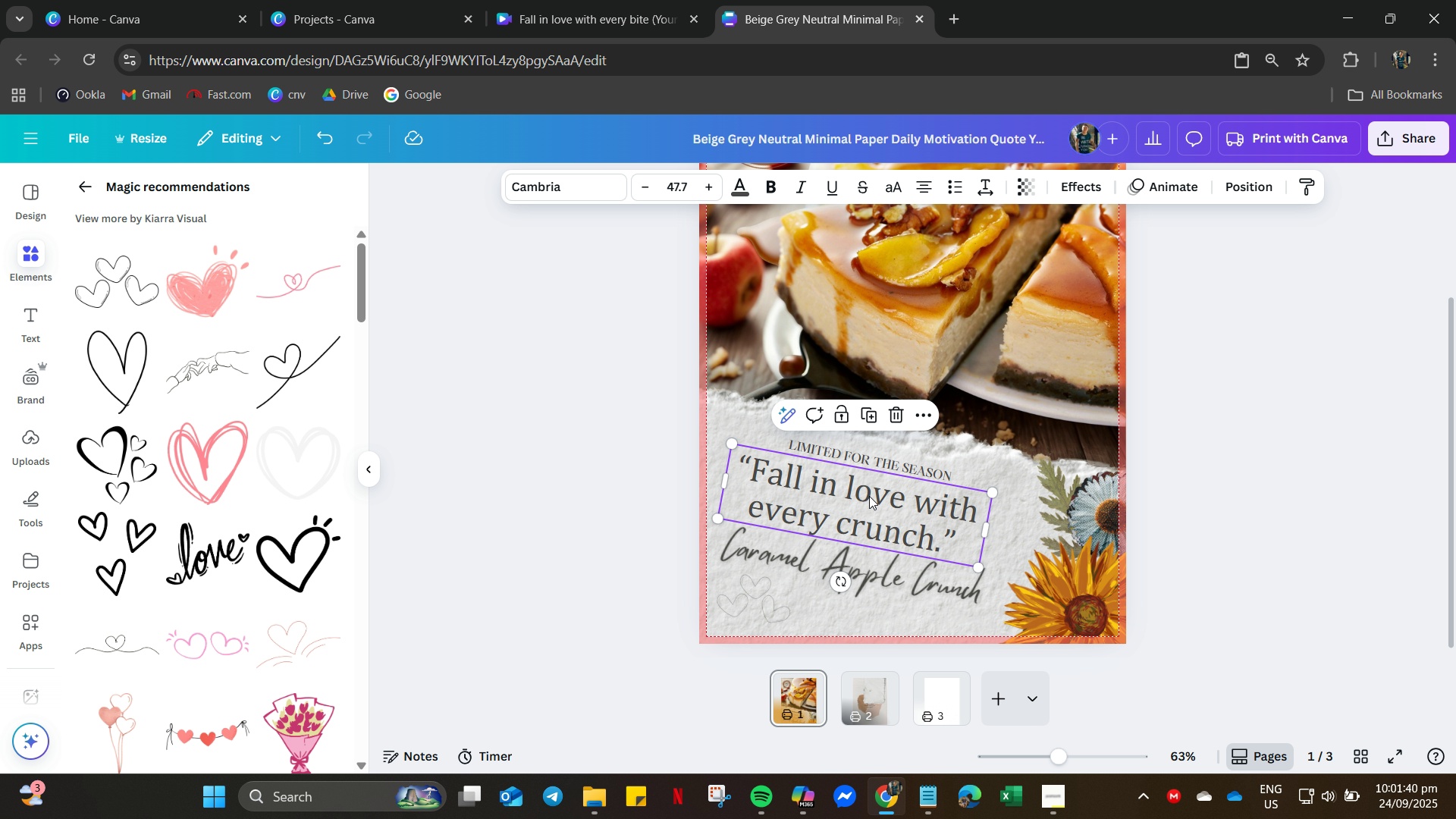 
double_click([871, 494])
 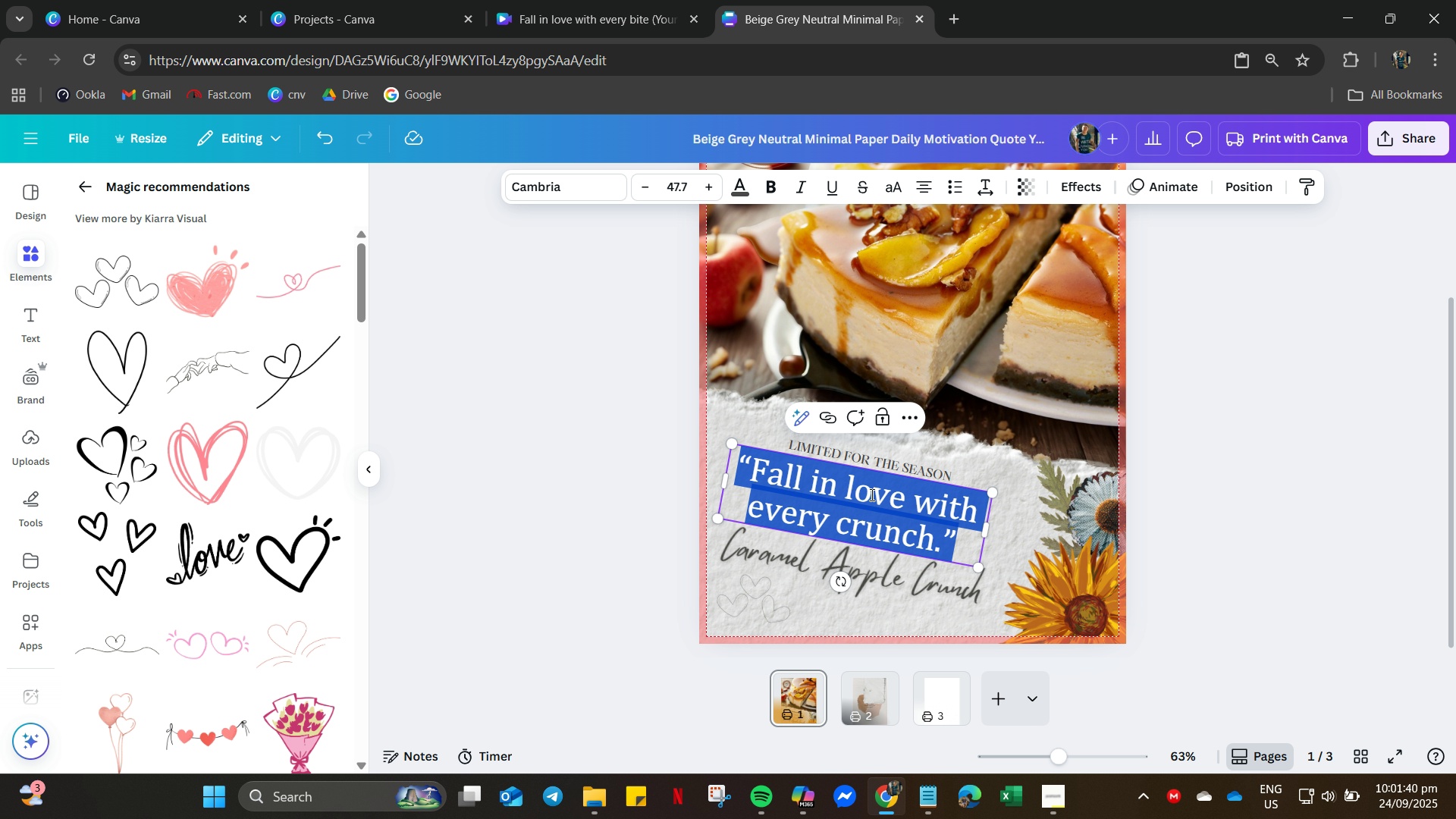 
triple_click([871, 494])
 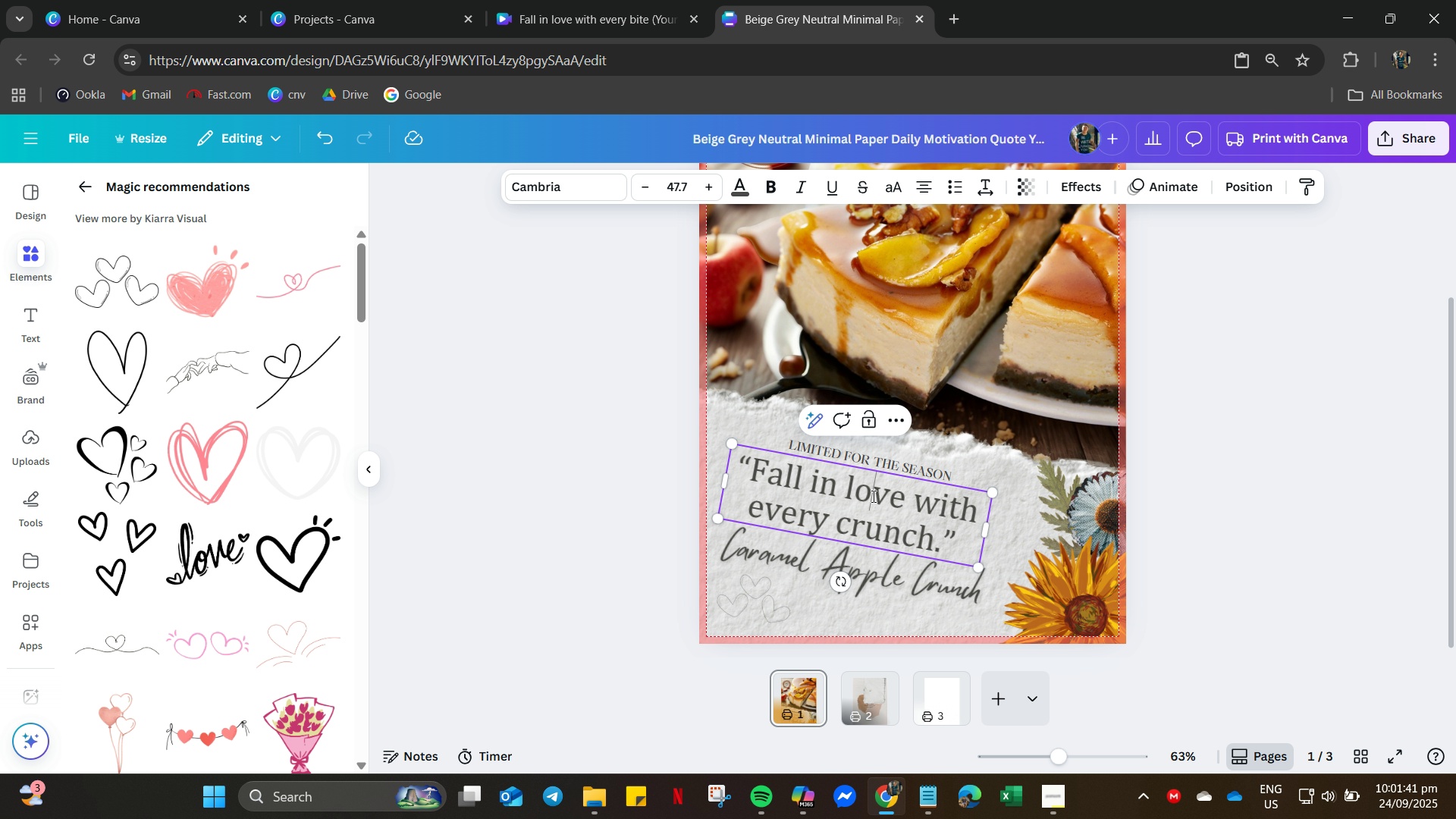 
triple_click([872, 496])
 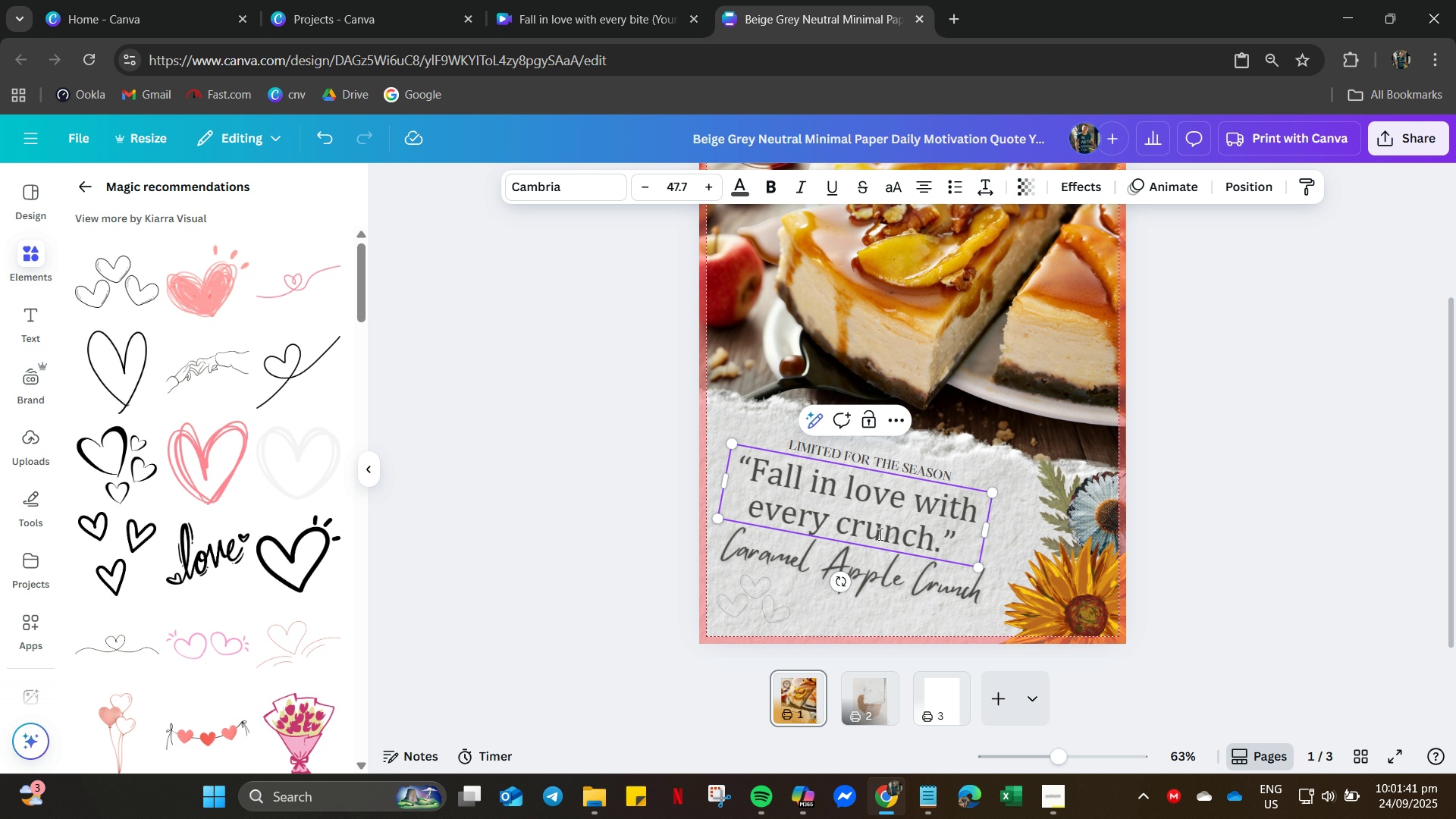 
key(Backspace)
 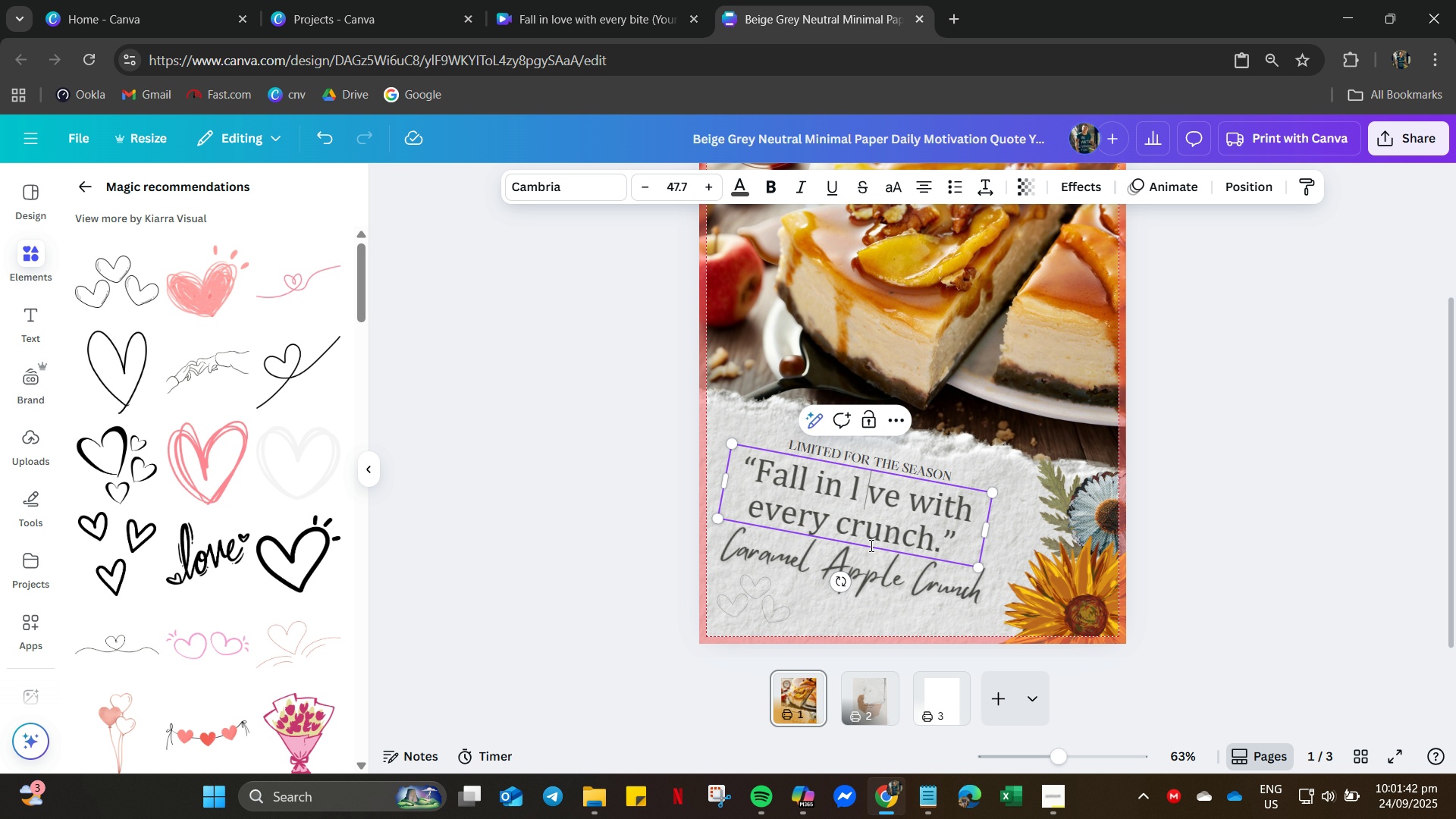 
key(Space)
 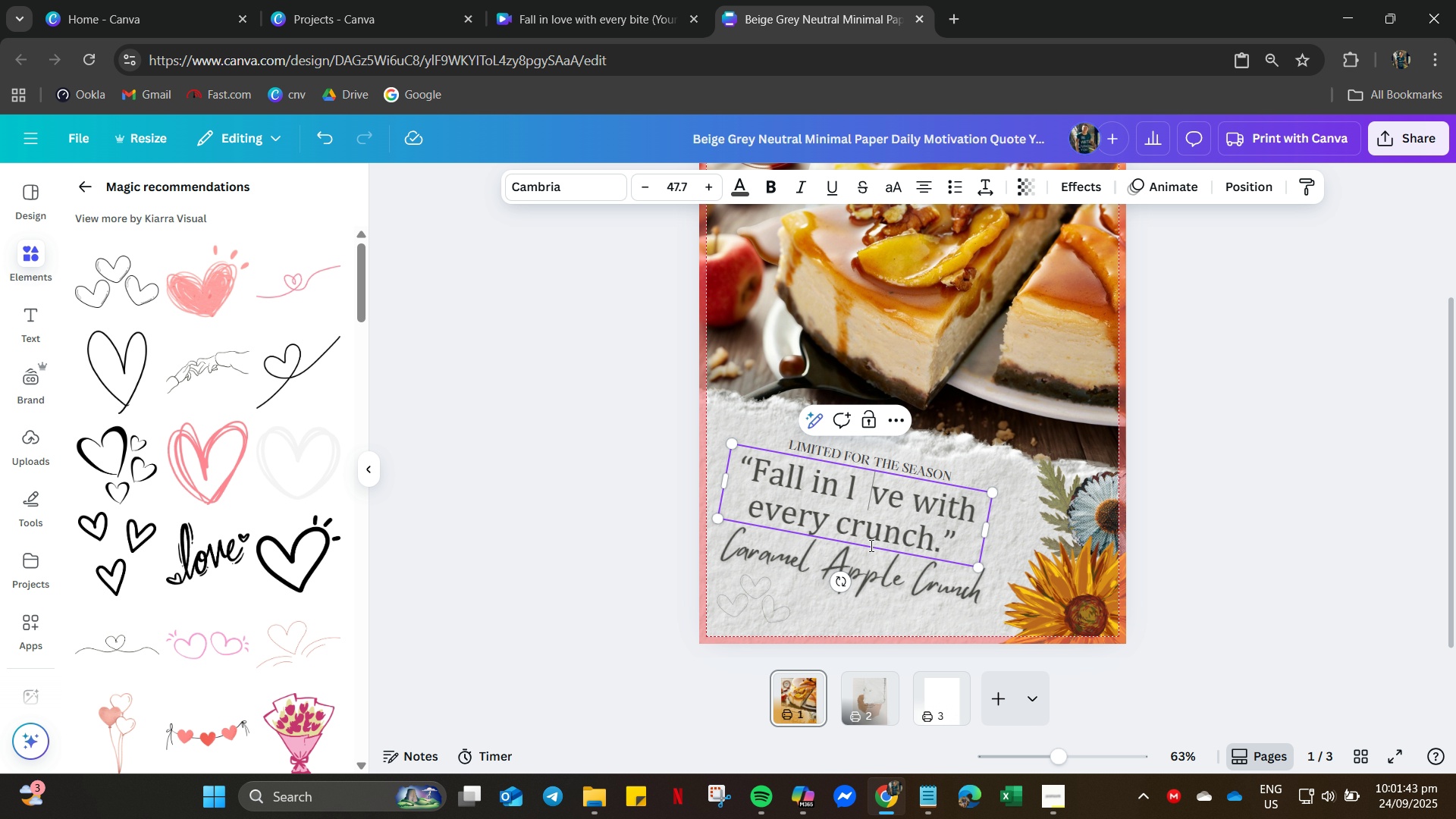 
key(Space)
 